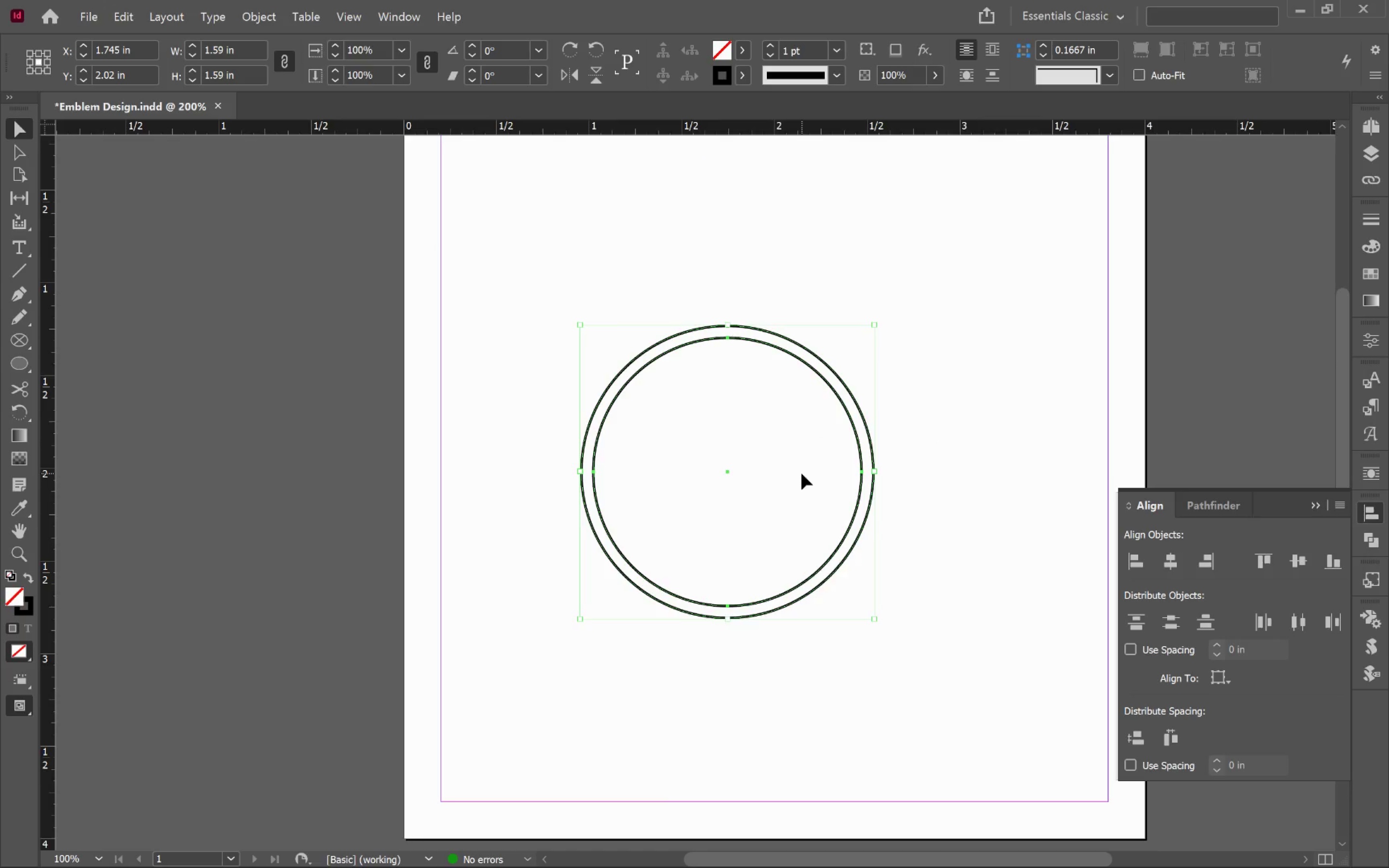 
hold_key(key=AltLeft, duration=0.7)
 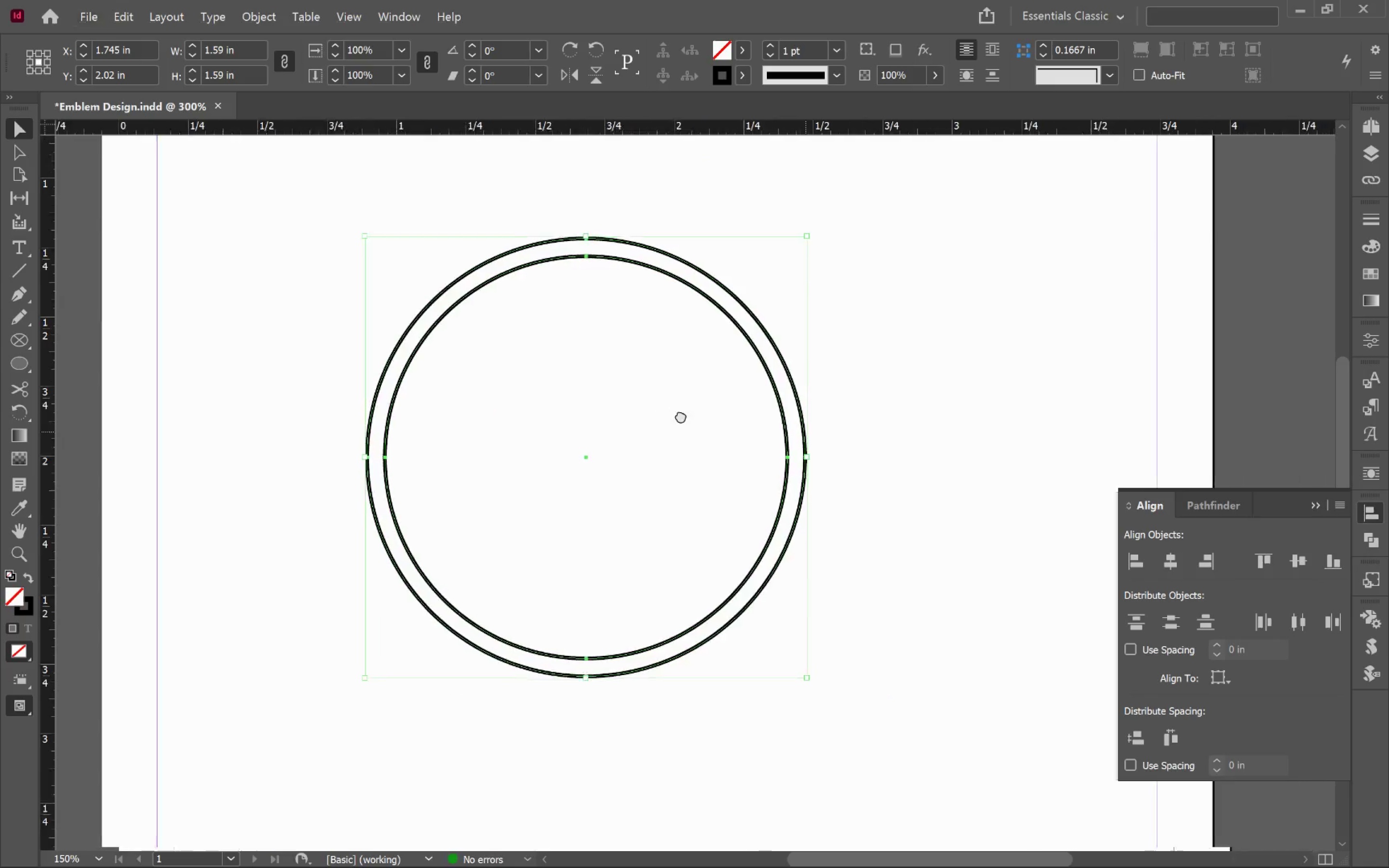 
hold_key(key=Space, duration=0.94)
 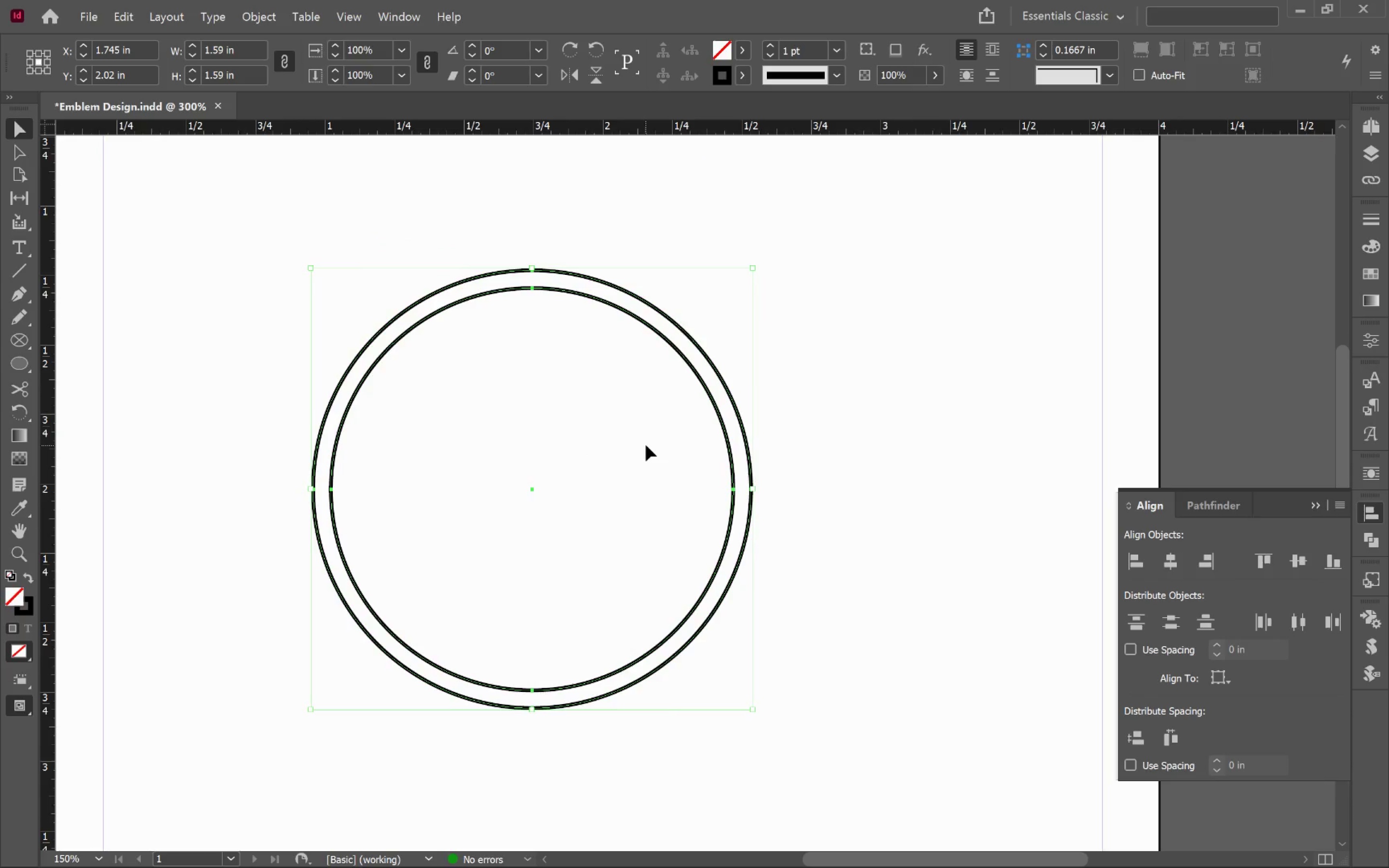 
scroll: coordinate [794, 470], scroll_direction: up, amount: 1.0
 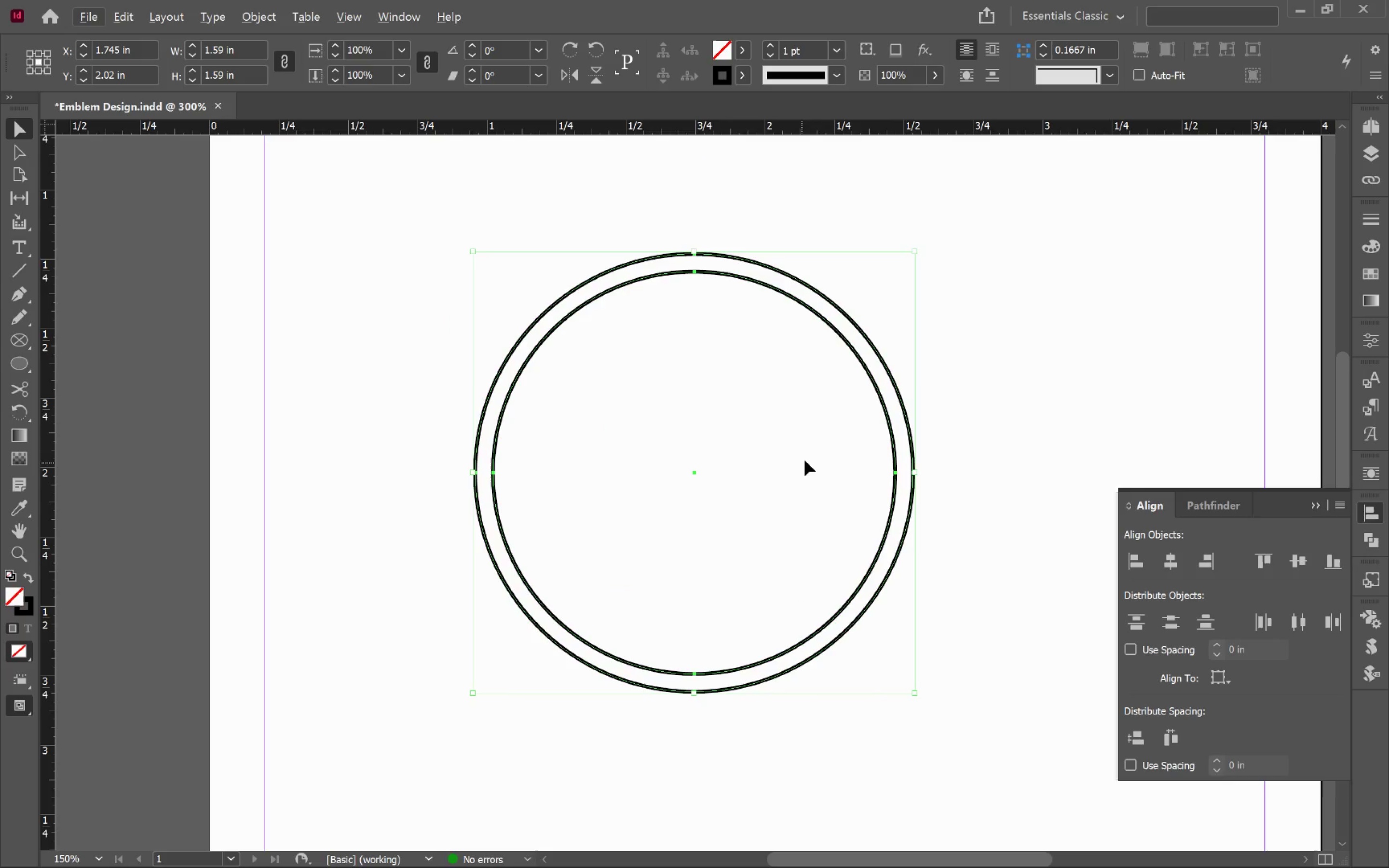 
left_click_drag(start_coordinate=[805, 432], to_coordinate=[643, 448])
 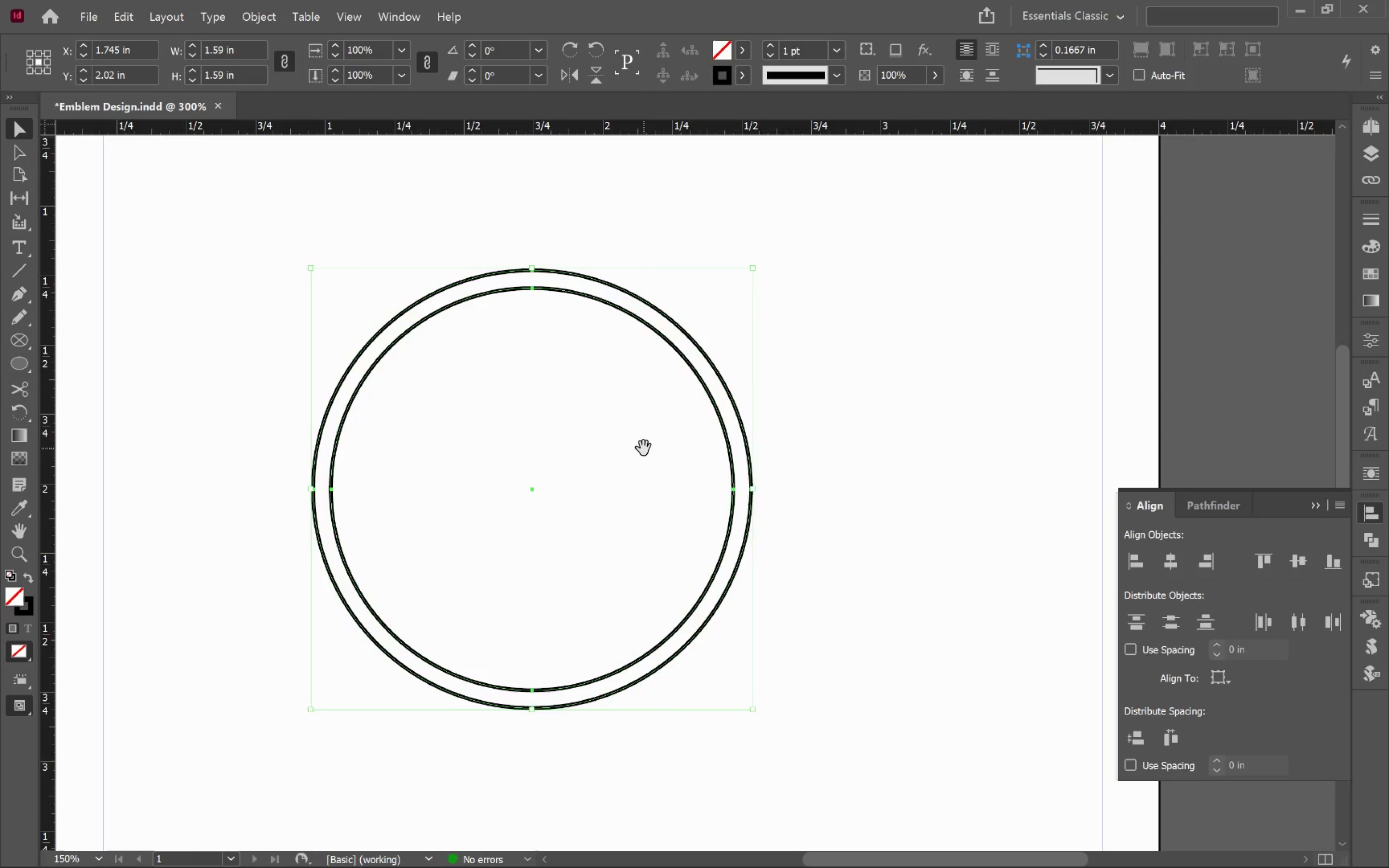 
wait(10.75)
 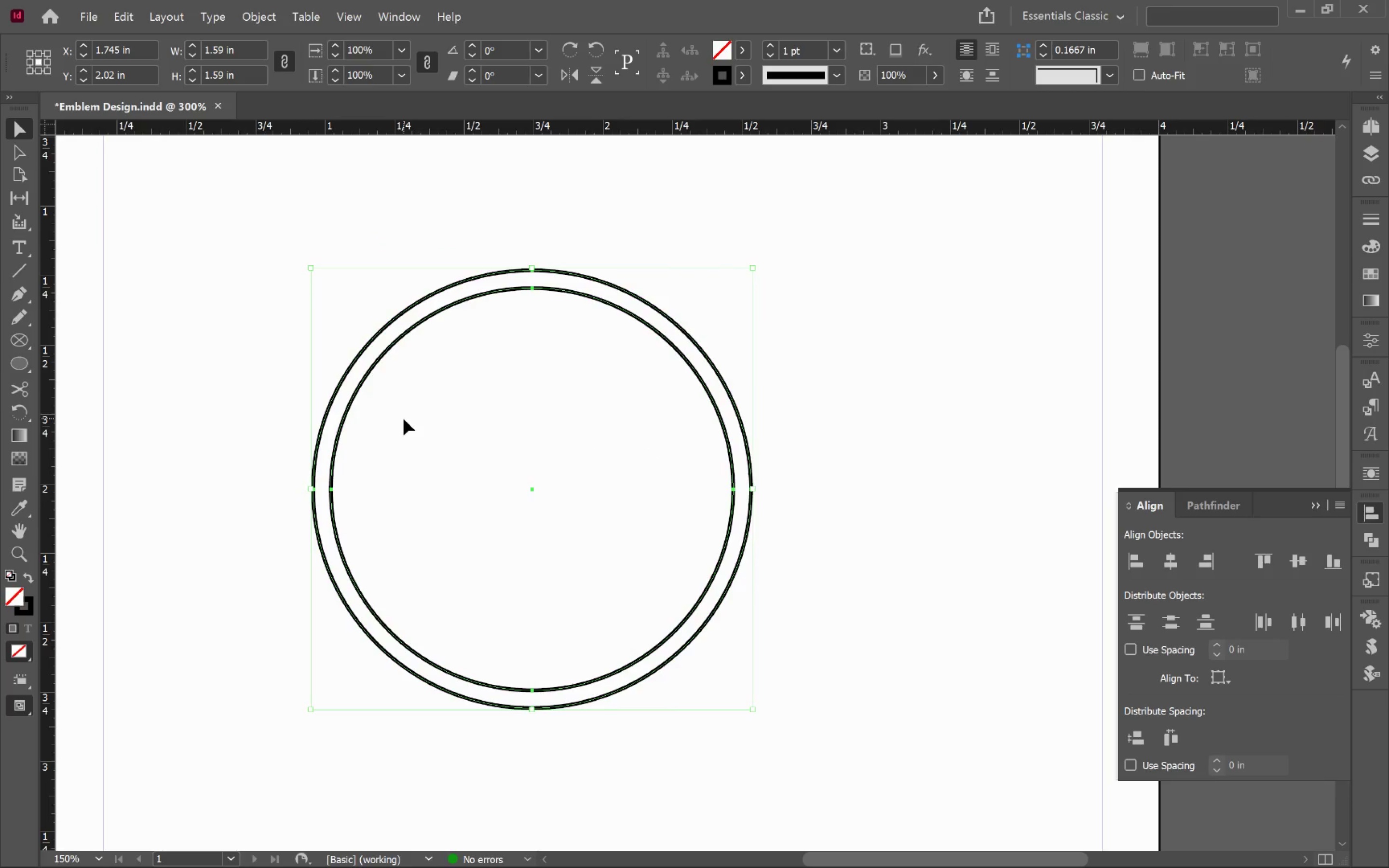 
double_click([1371, 540])
 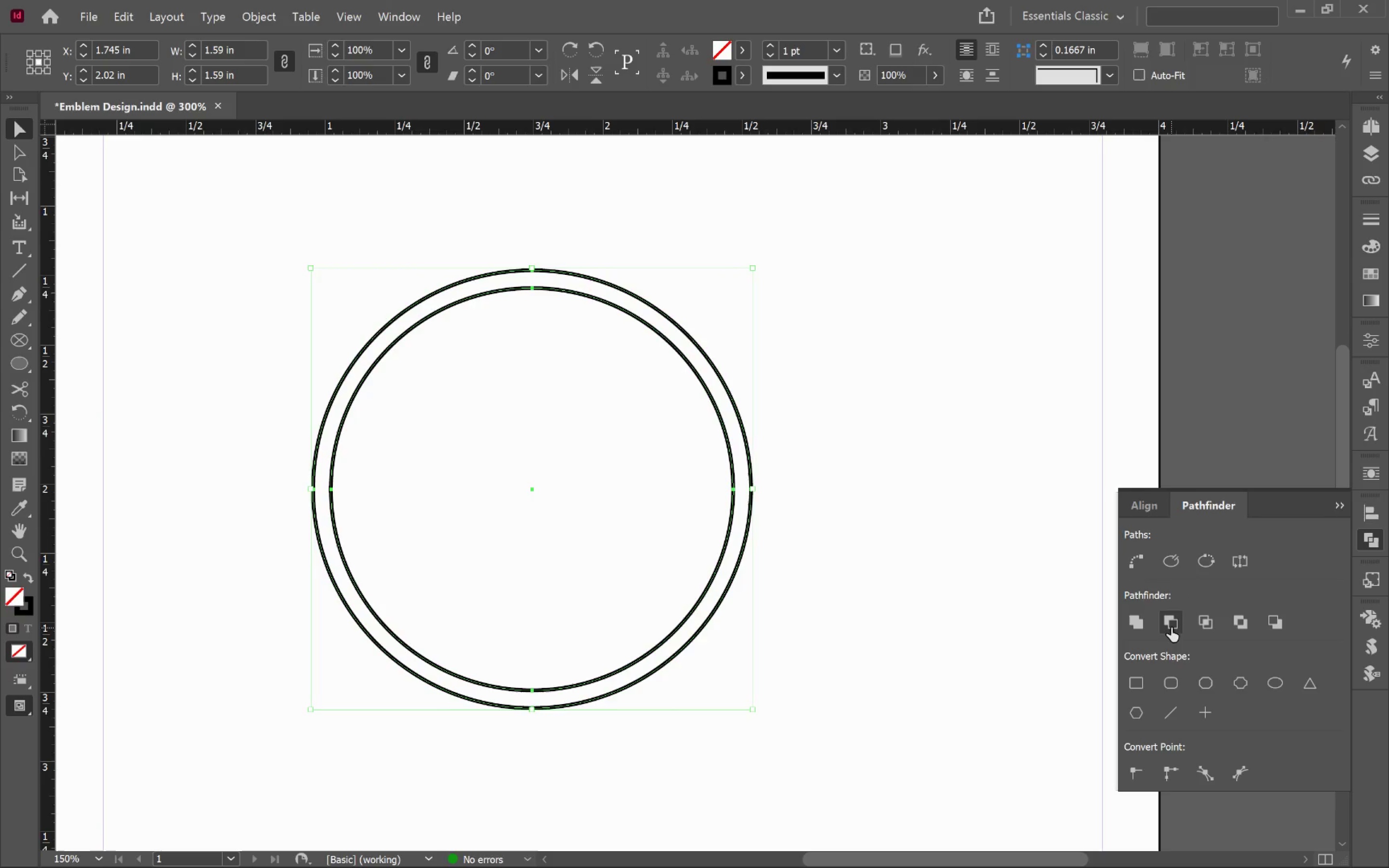 
left_click([1171, 625])
 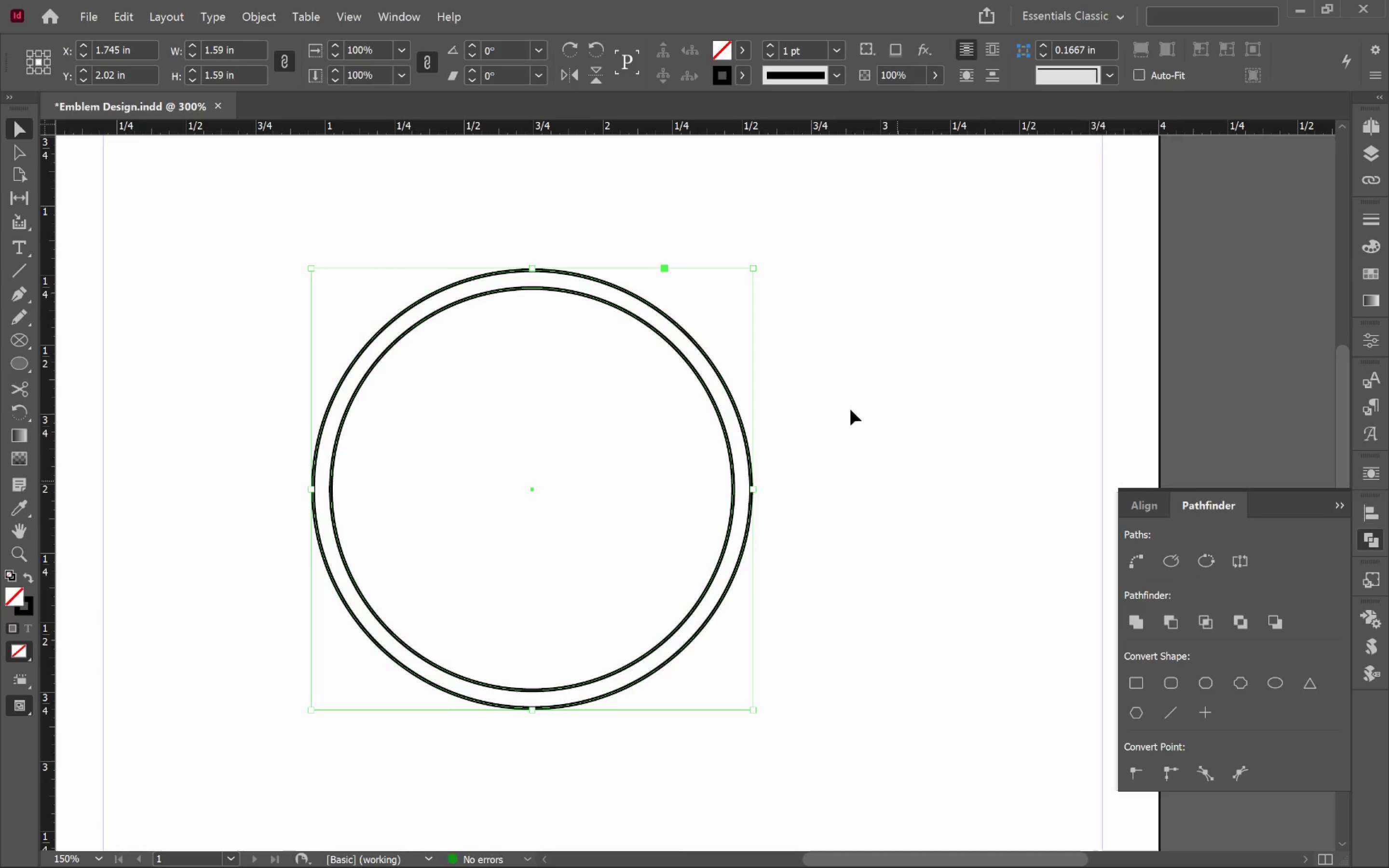 
left_click([865, 378])
 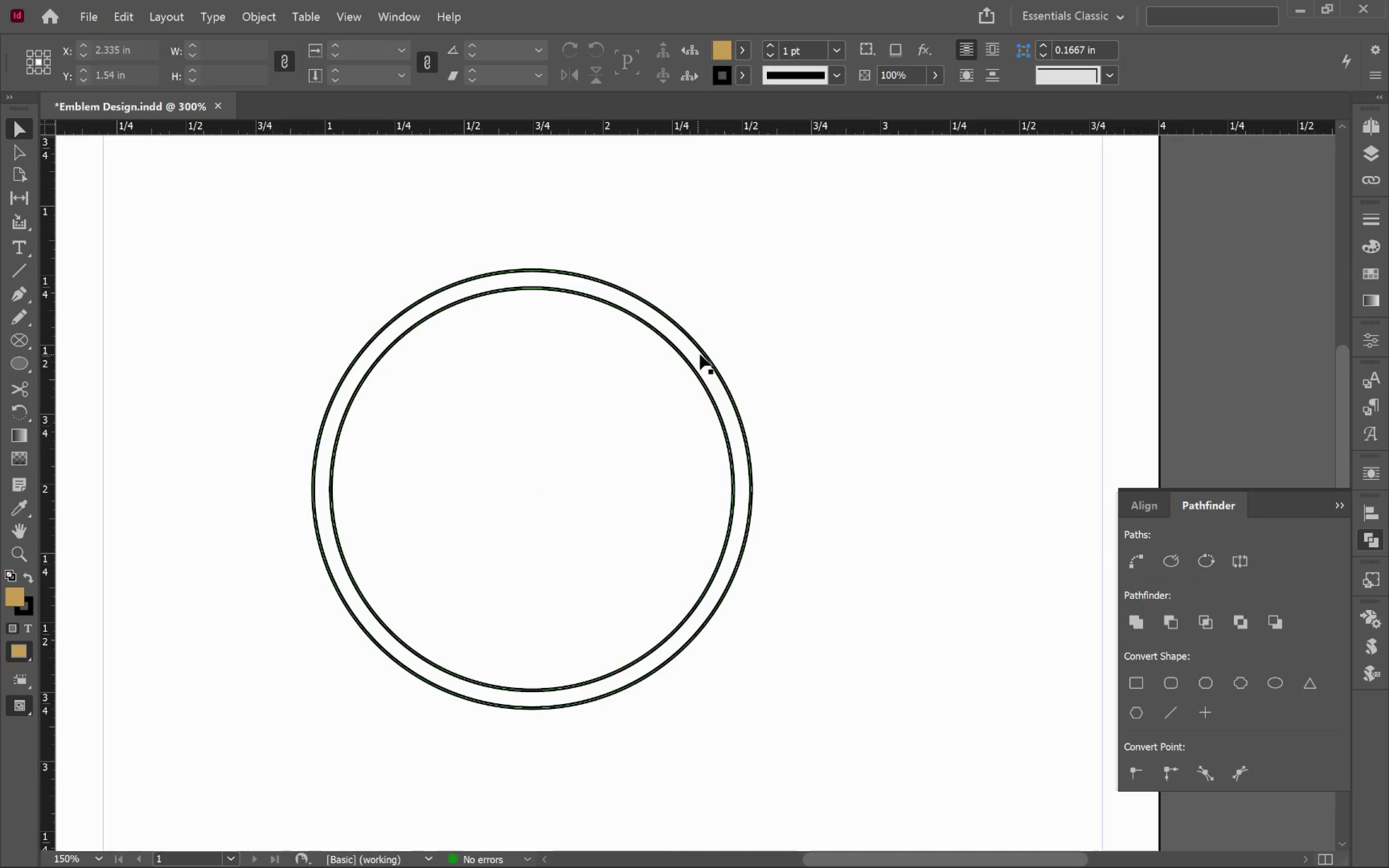 
left_click([700, 353])
 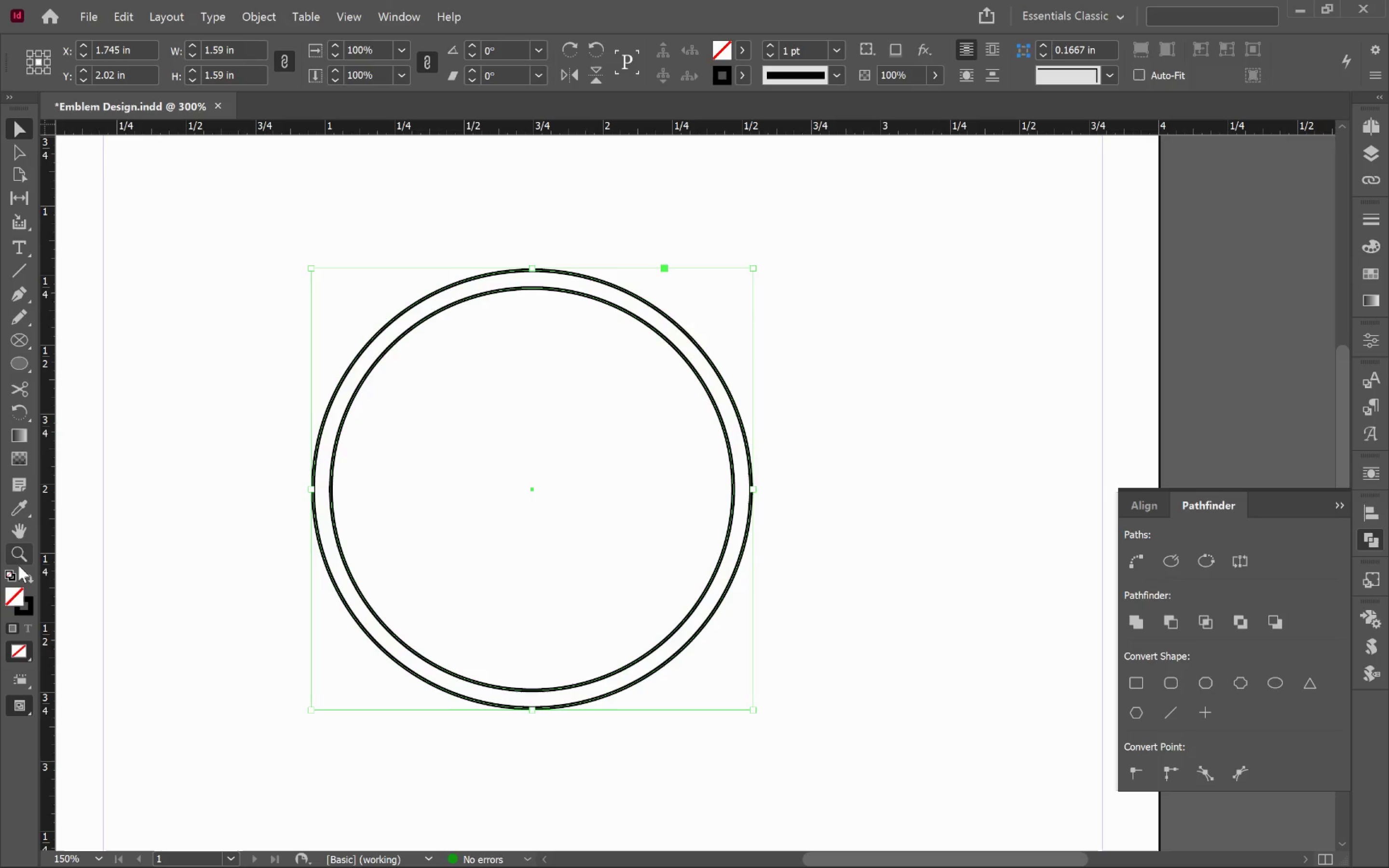 
left_click([27, 578])
 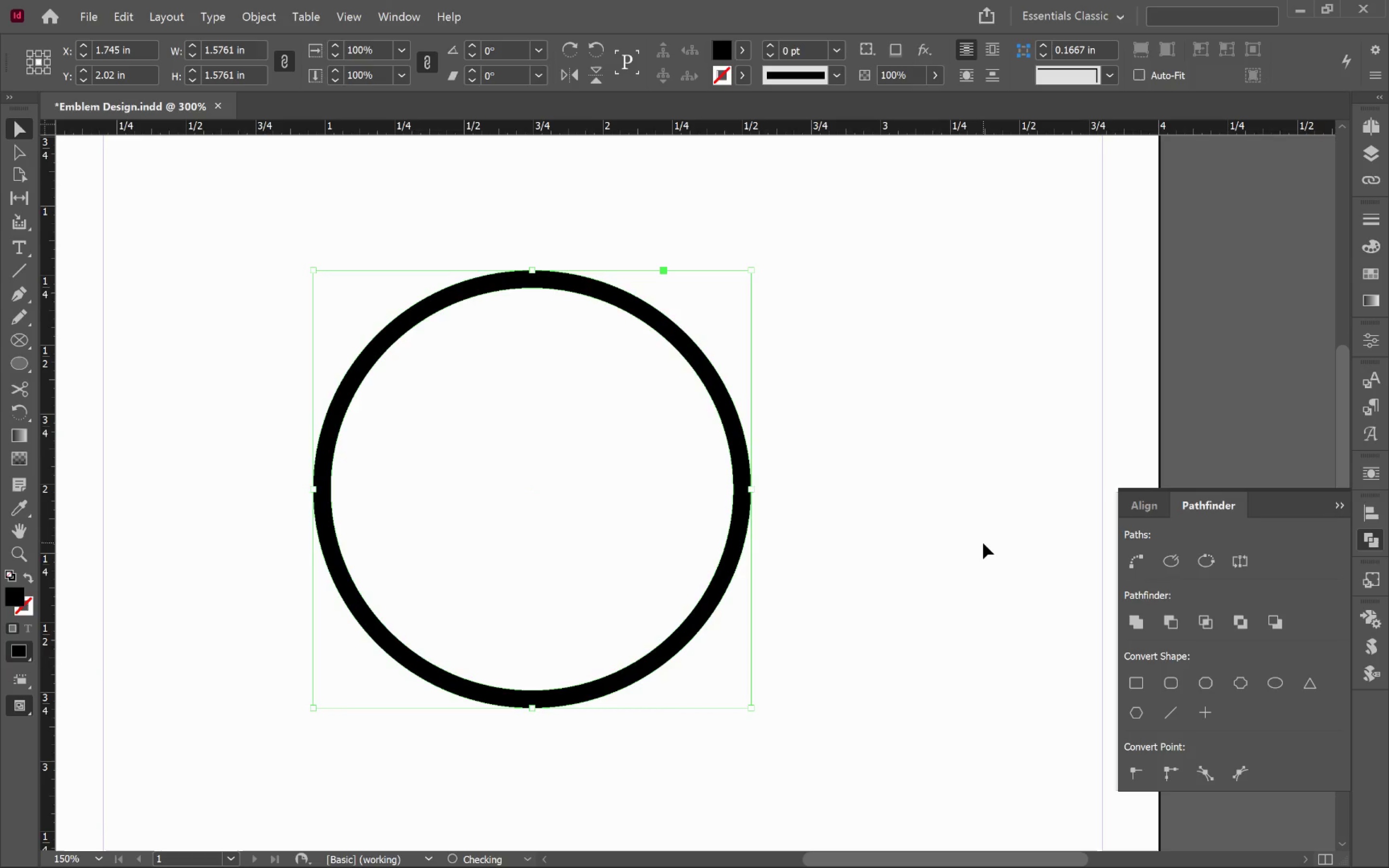 
left_click([949, 511])
 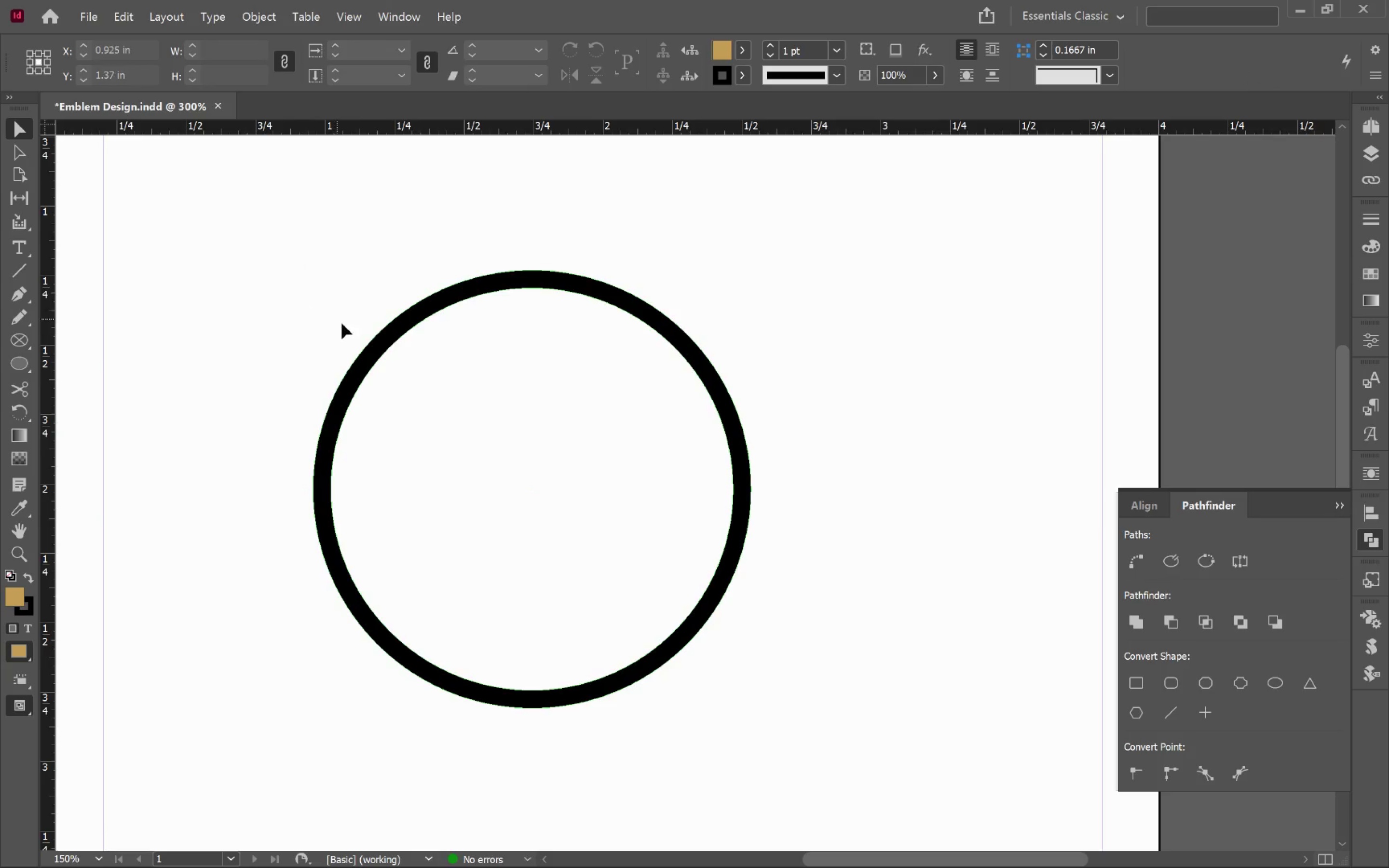 
left_click([374, 344])
 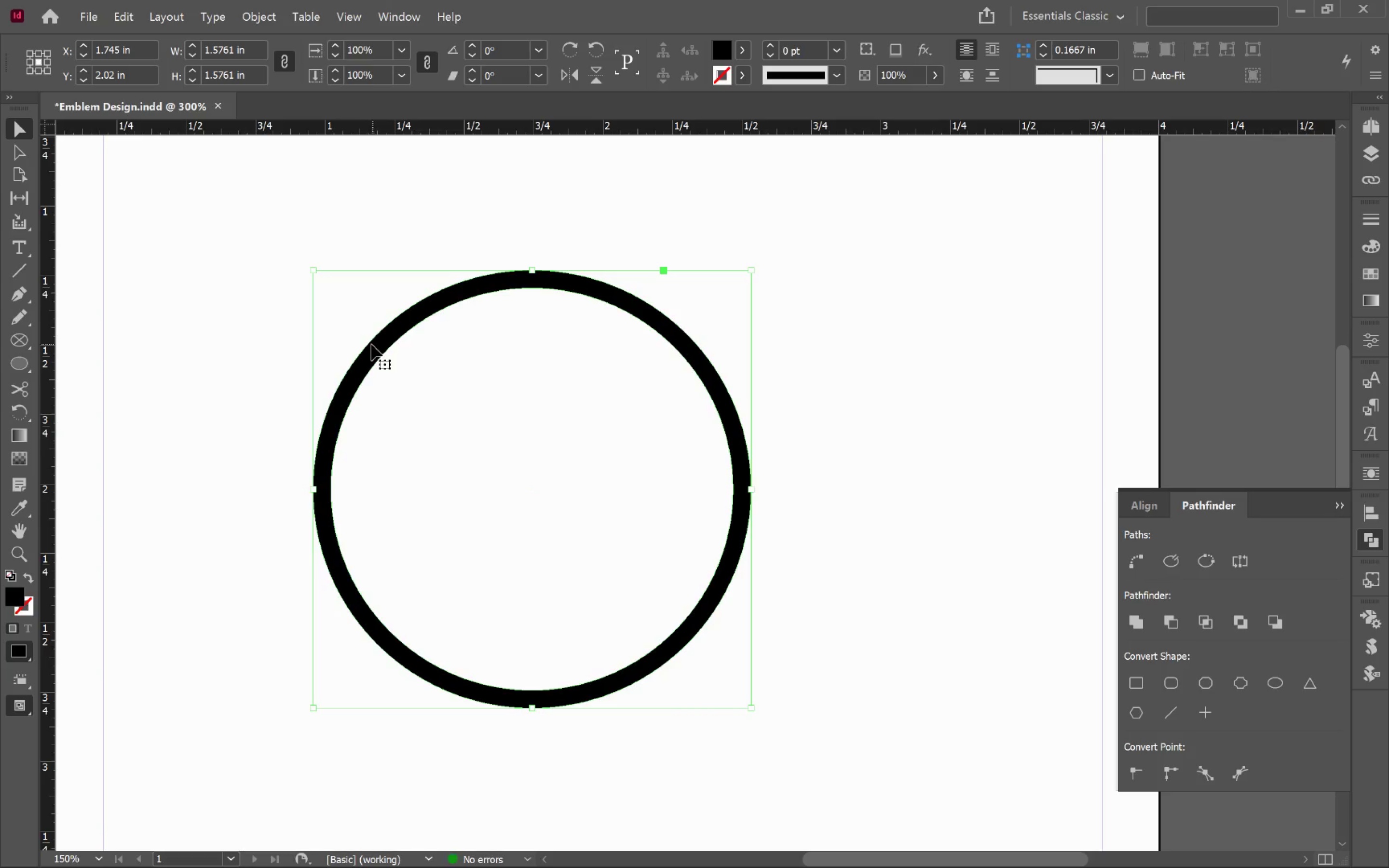 
hold_key(key=AltLeft, duration=1.51)
left_click_drag(start_coordinate=[369, 345], to_coordinate=[427, 359])
 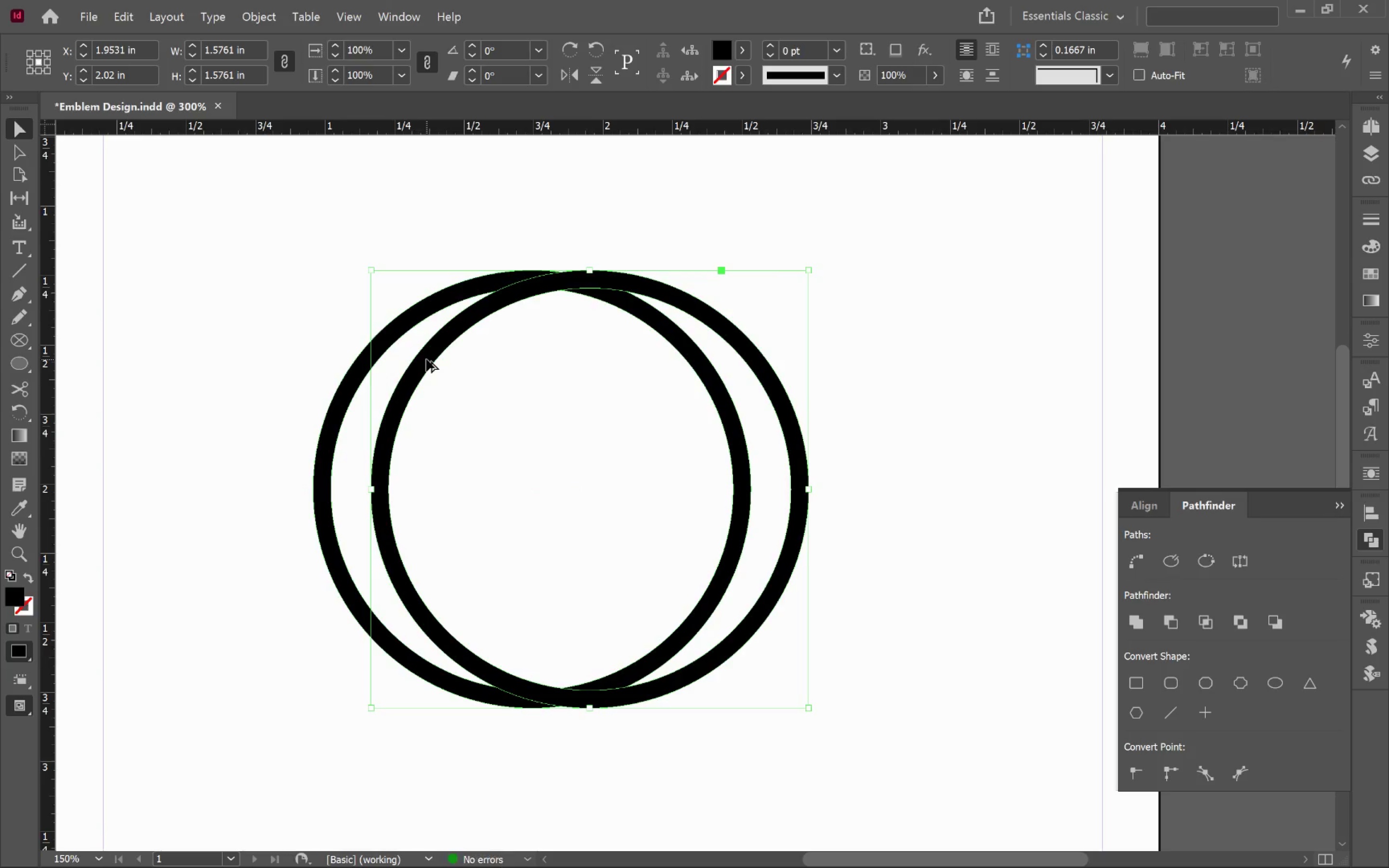 
hold_key(key=ShiftLeft, duration=1.31)
 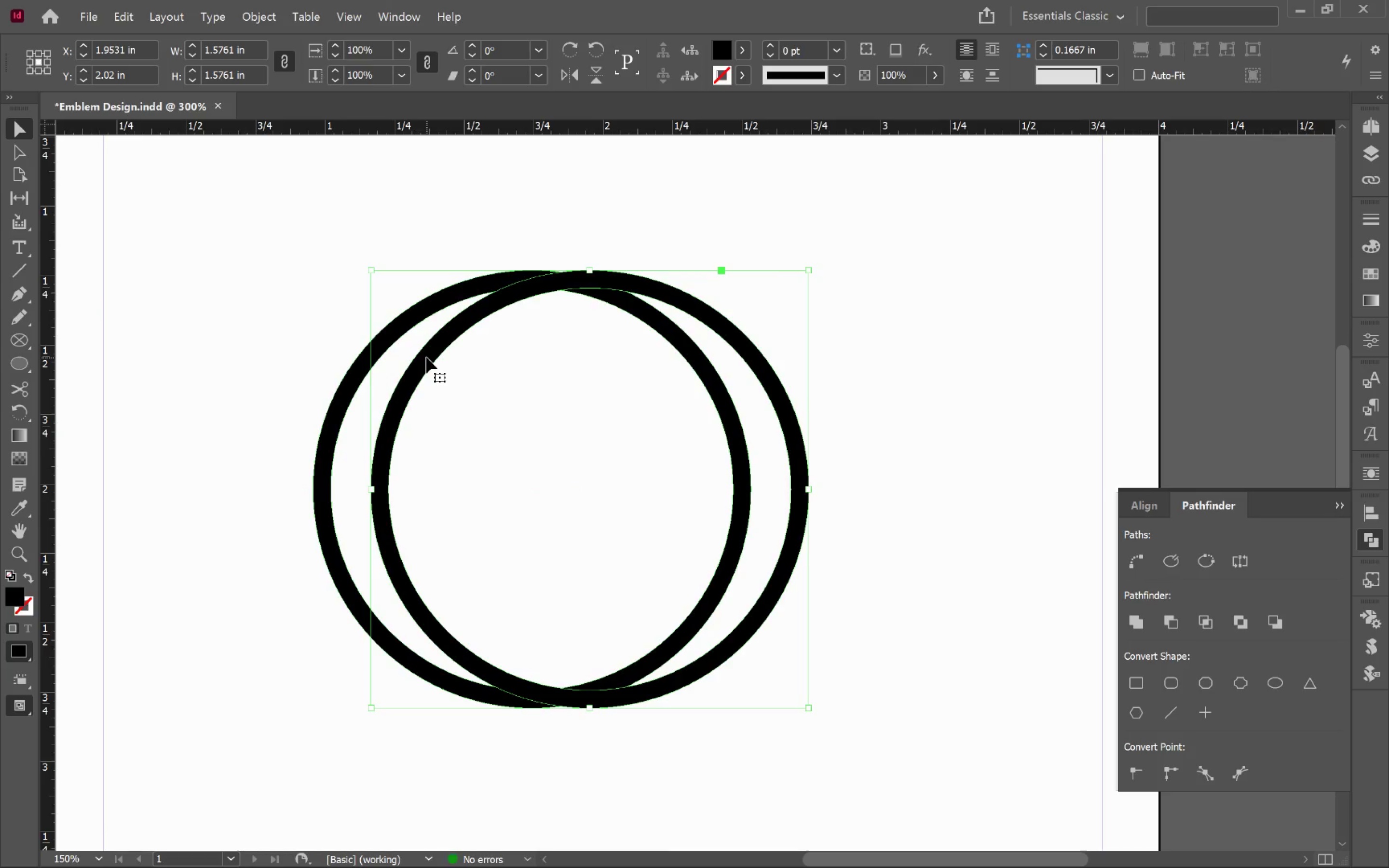 
key(Control+Z)
 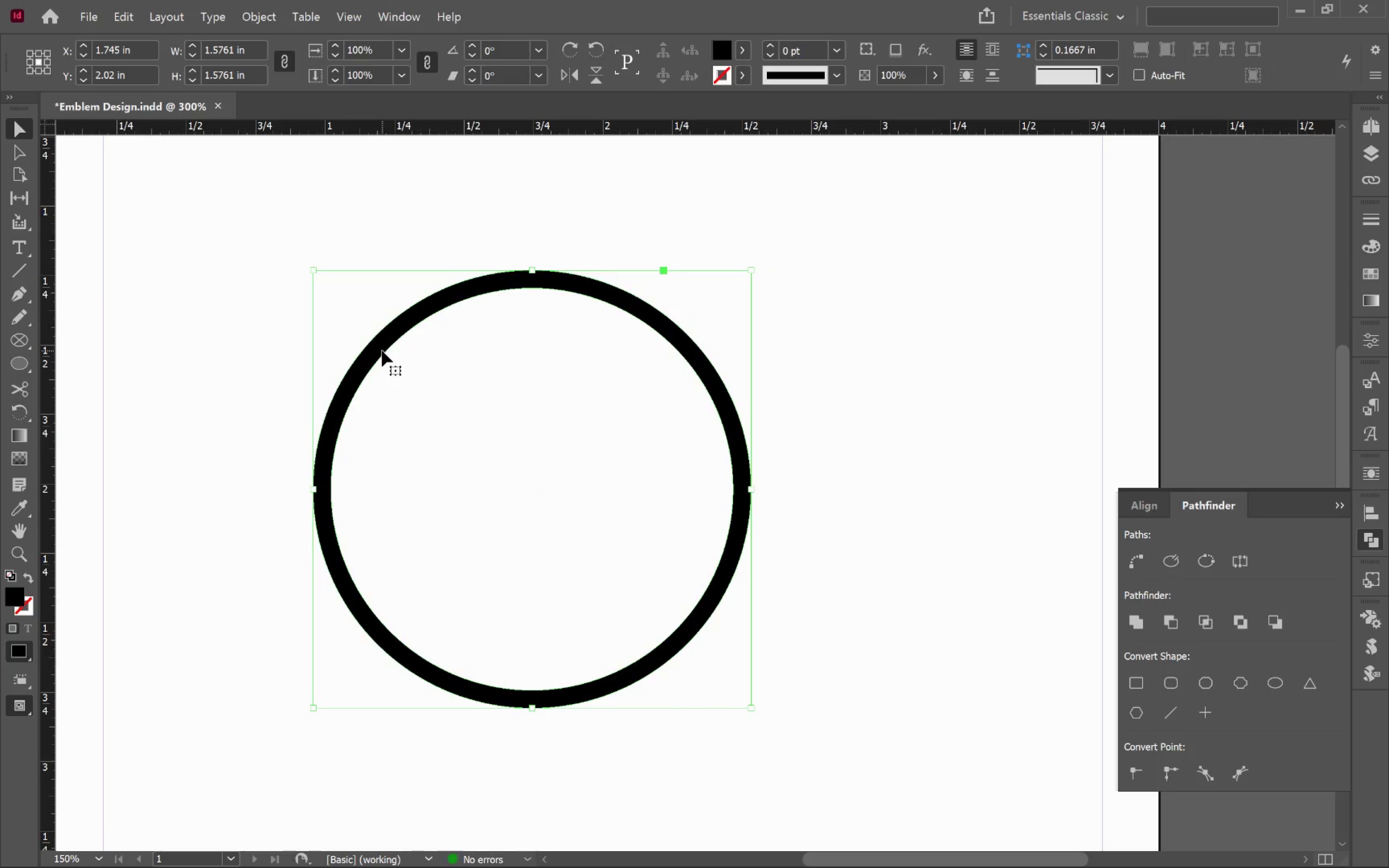 
left_click_drag(start_coordinate=[381, 351], to_coordinate=[414, 382])
 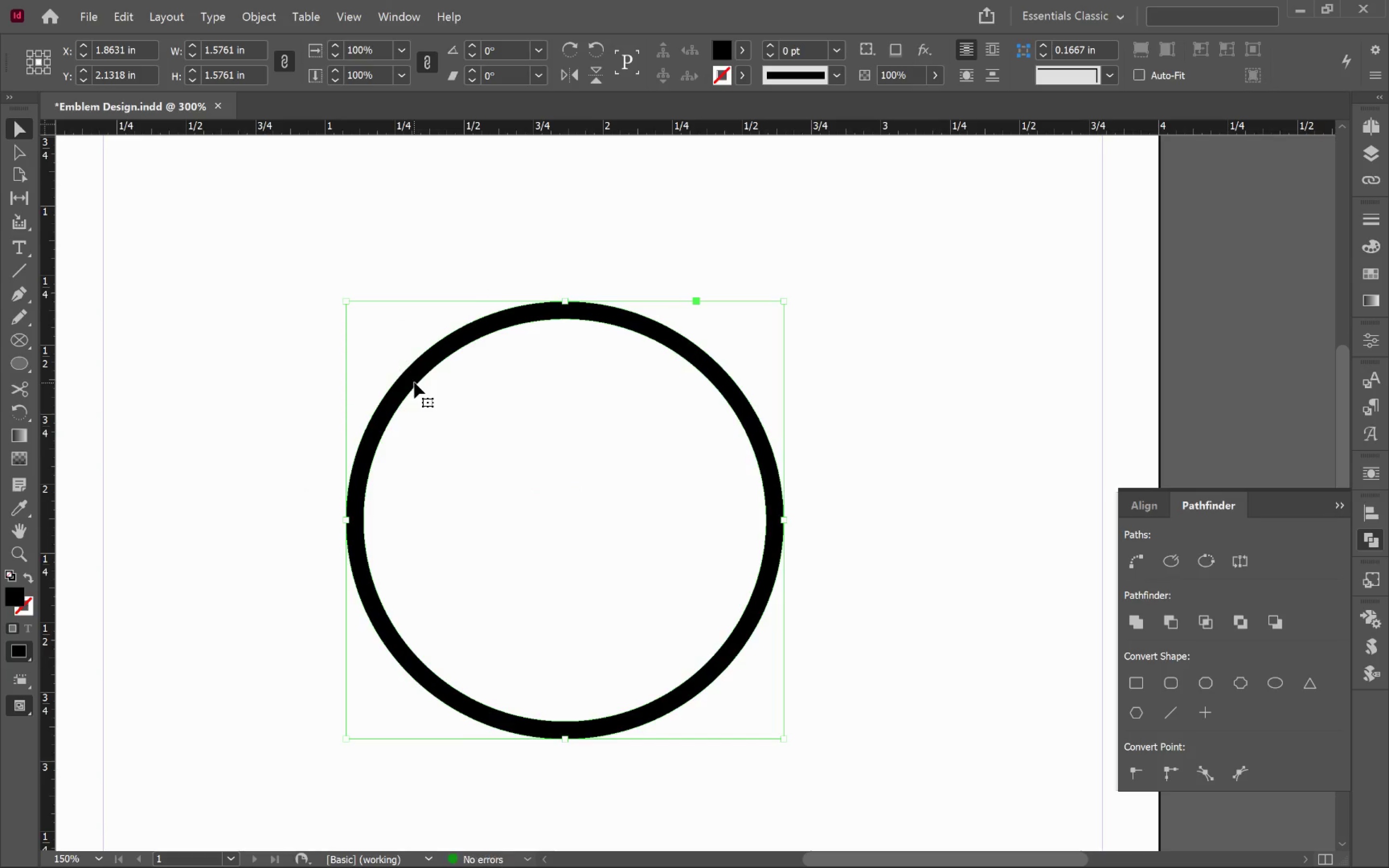 
hold_key(key=AltLeft, duration=1.47)
left_click_drag(start_coordinate=[414, 382], to_coordinate=[459, 419])
 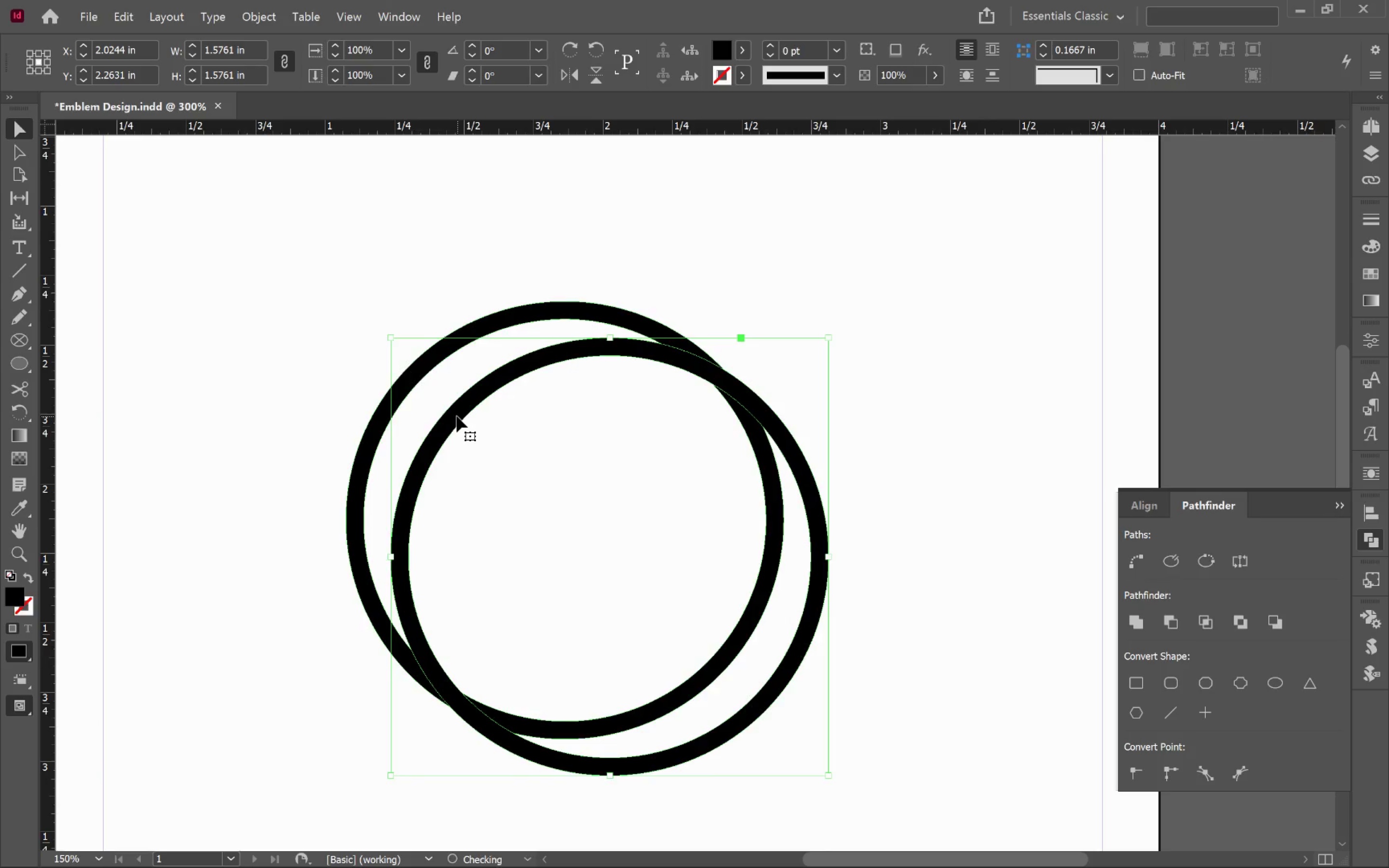 
left_click_drag(start_coordinate=[457, 415], to_coordinate=[449, 407])
 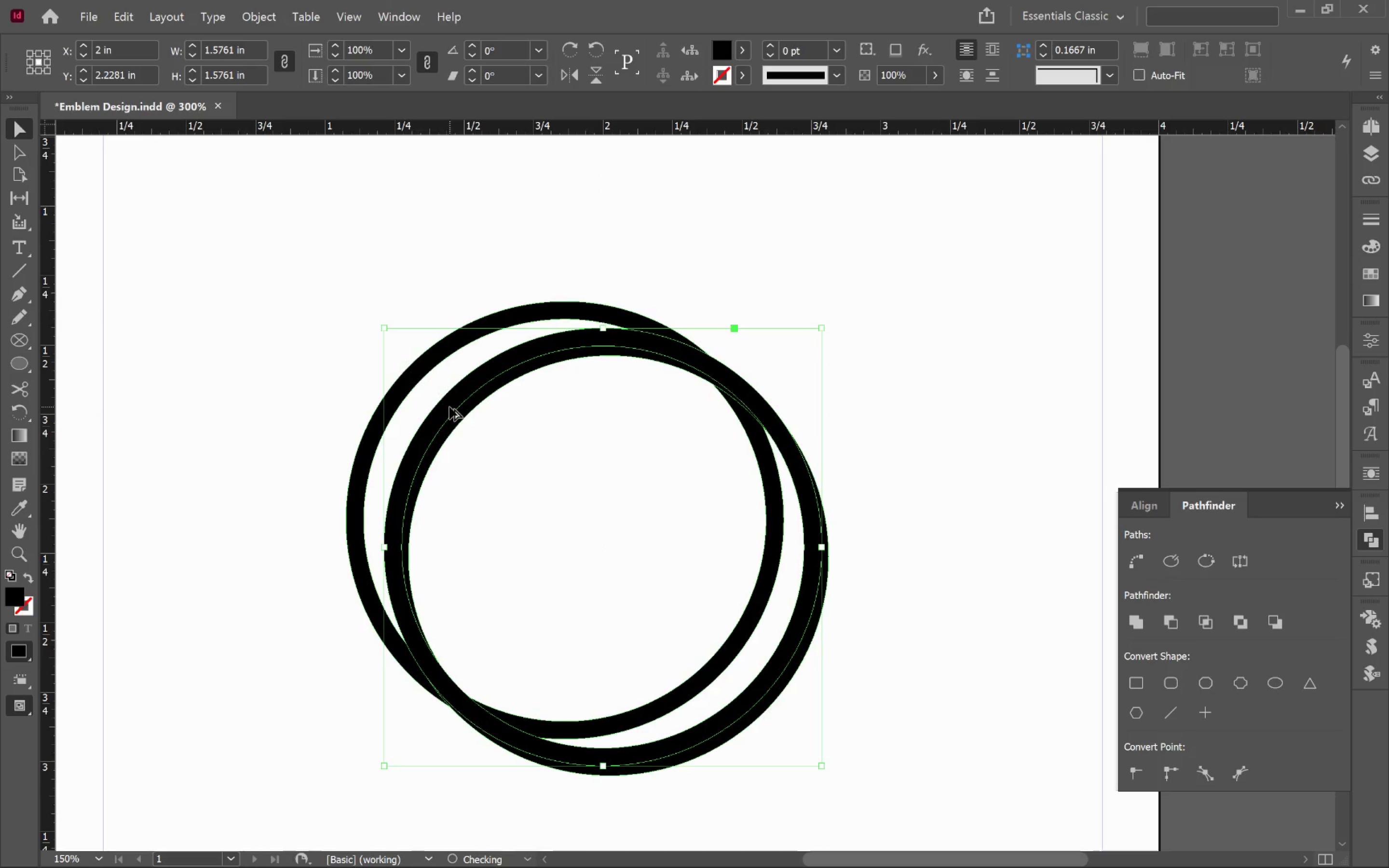 
hold_key(key=AltLeft, duration=1.0)
 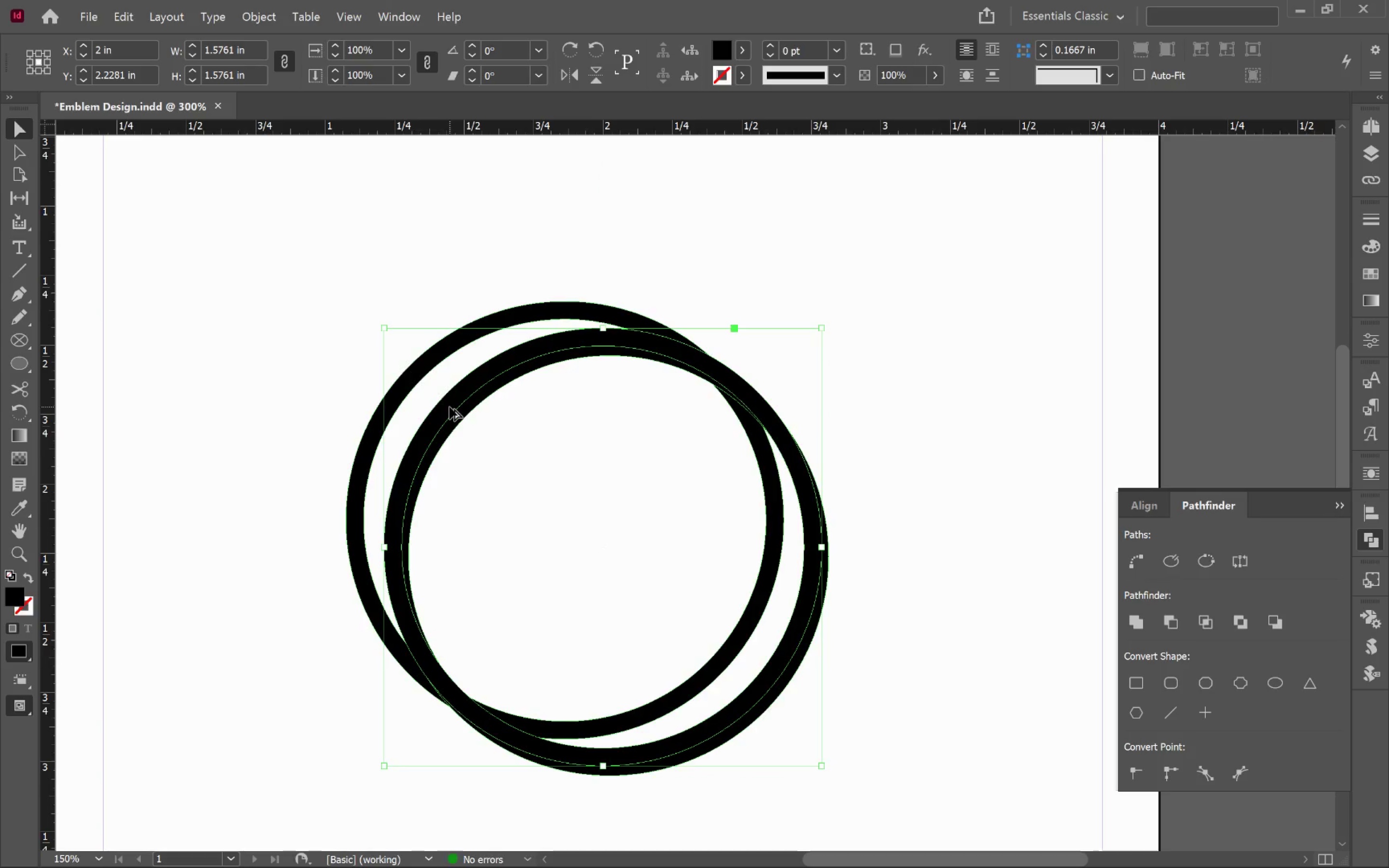 
left_click_drag(start_coordinate=[449, 407], to_coordinate=[437, 396])
 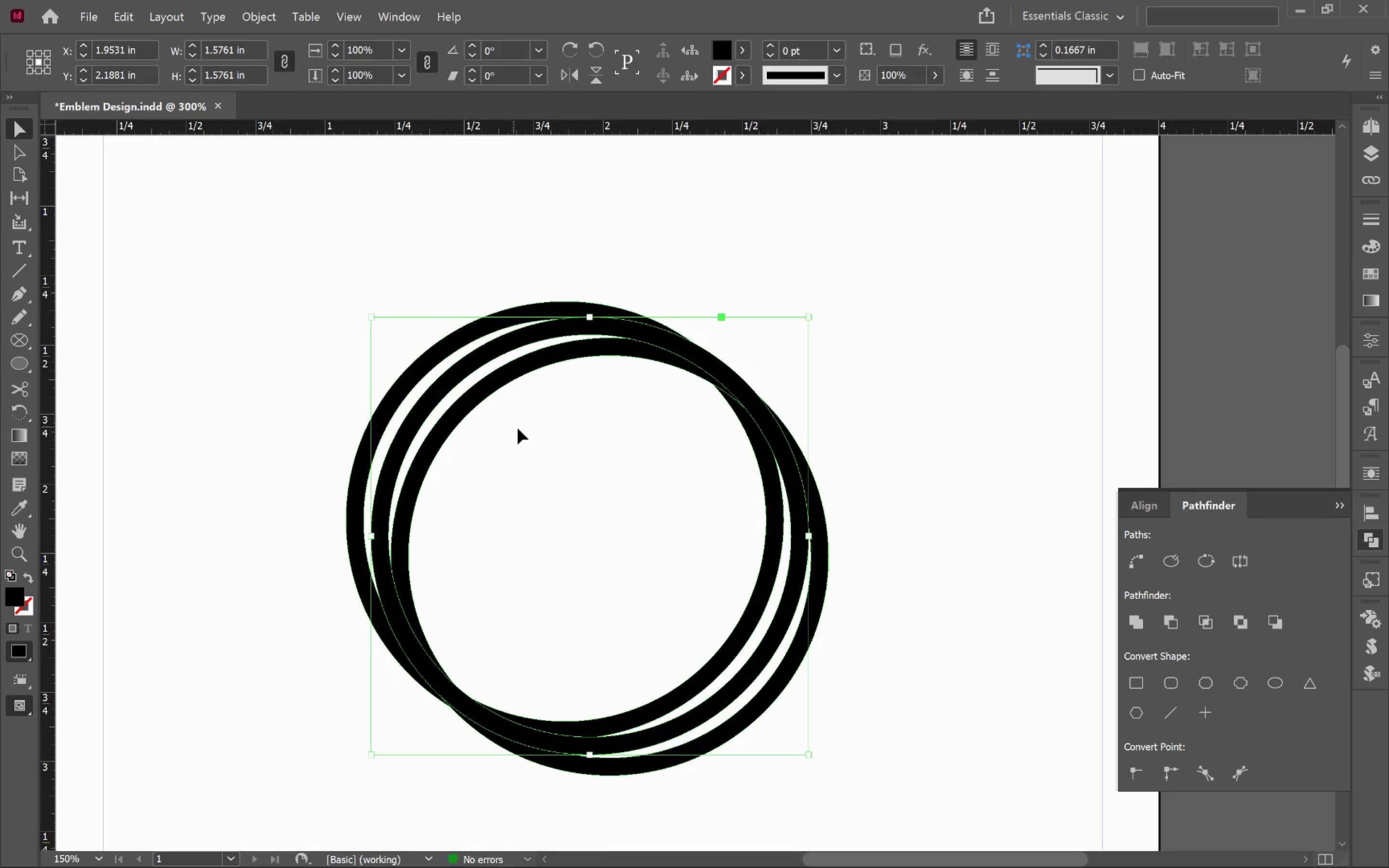 
left_click([571, 452])
 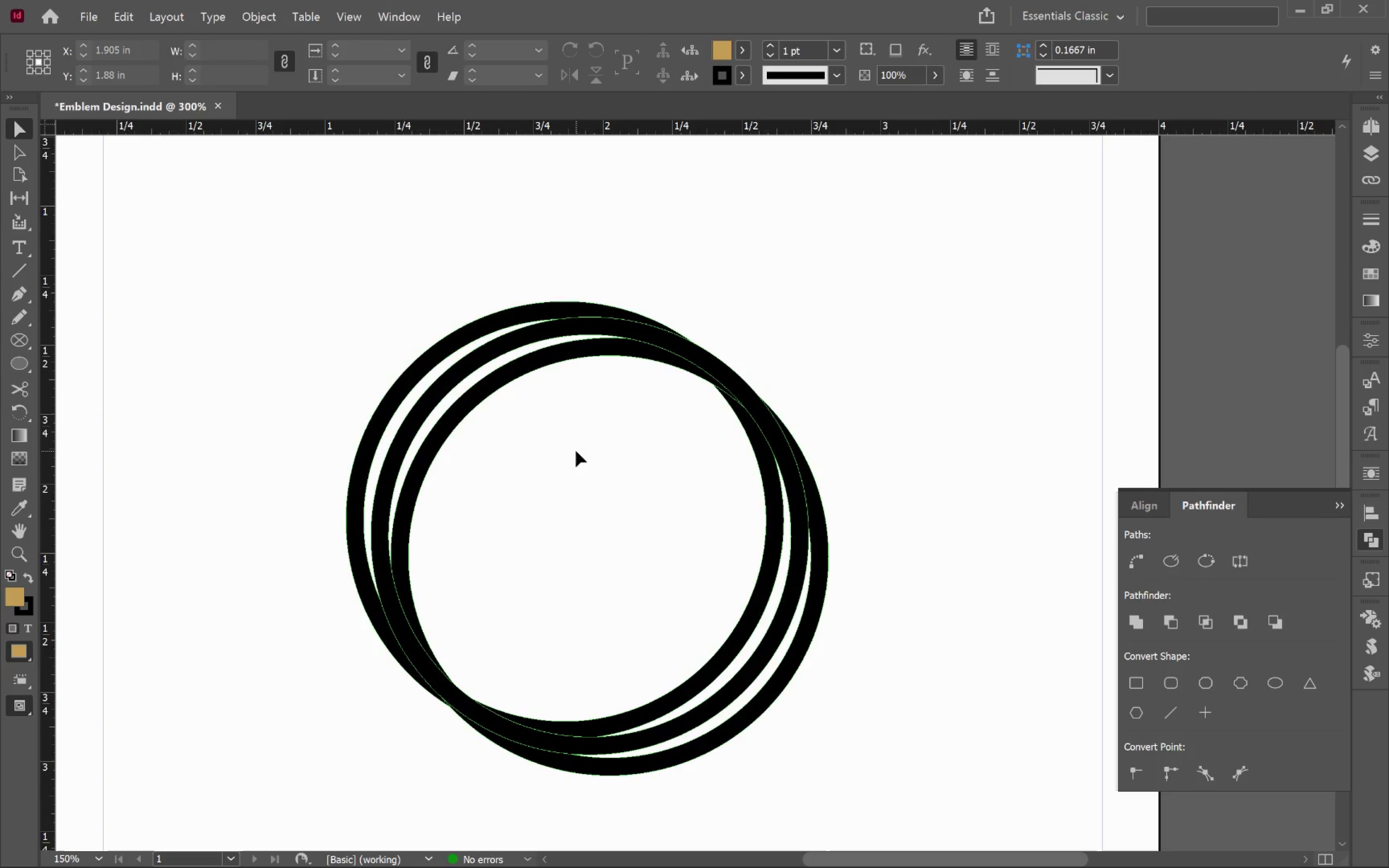 
hold_key(key=AltLeft, duration=0.48)
 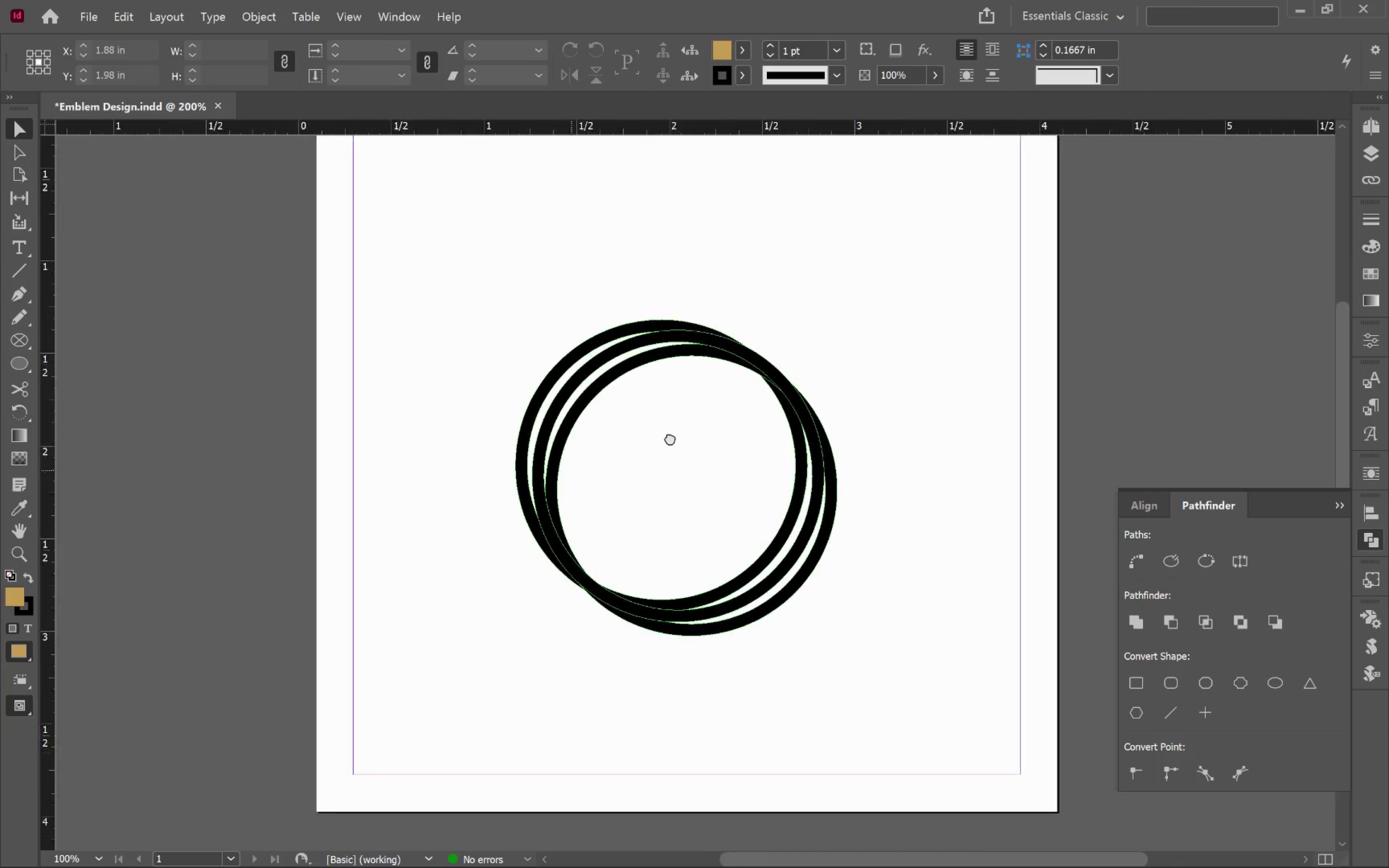 
hold_key(key=Space, duration=1.41)
 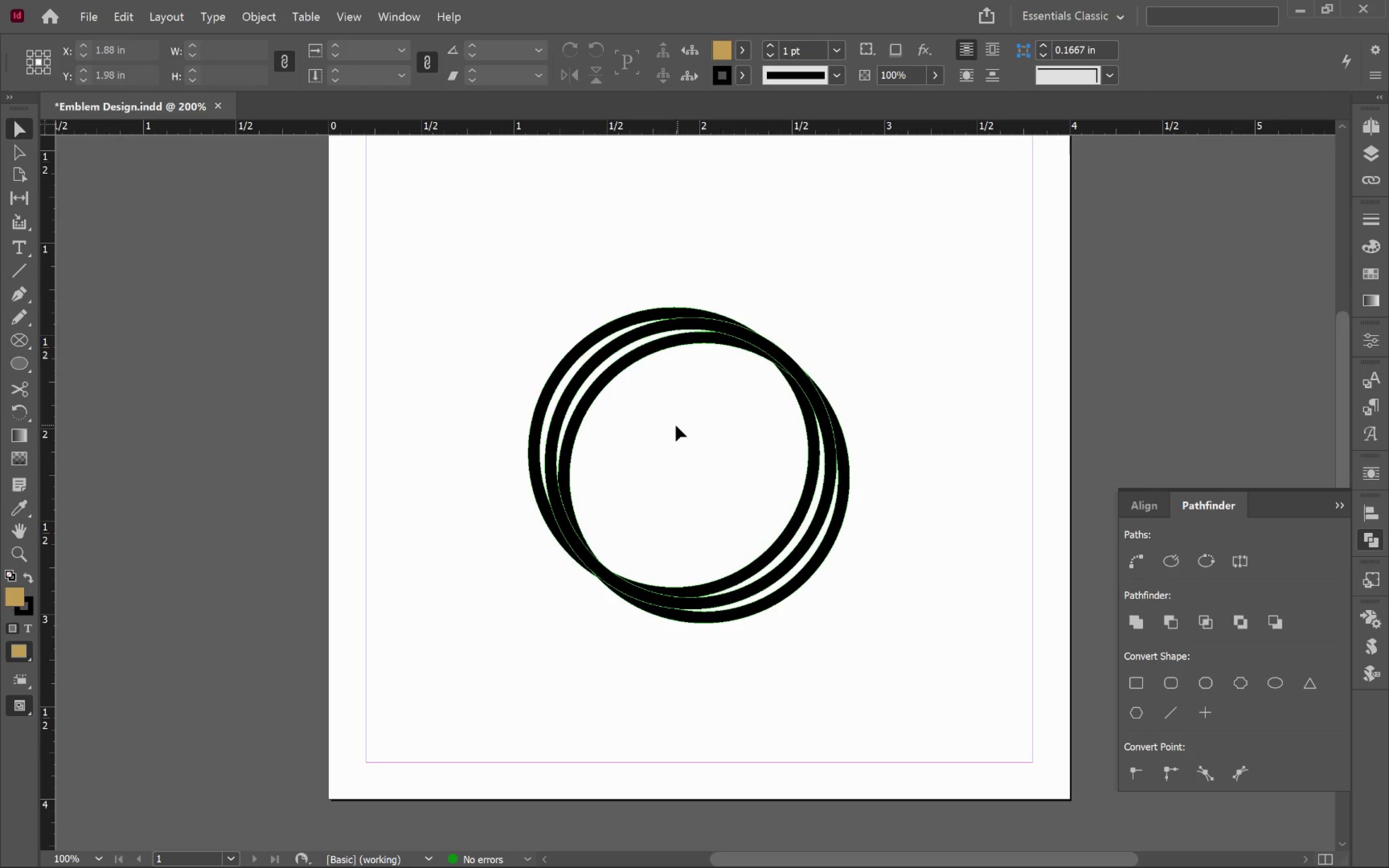 
scroll: coordinate [576, 450], scroll_direction: down, amount: 1.0
 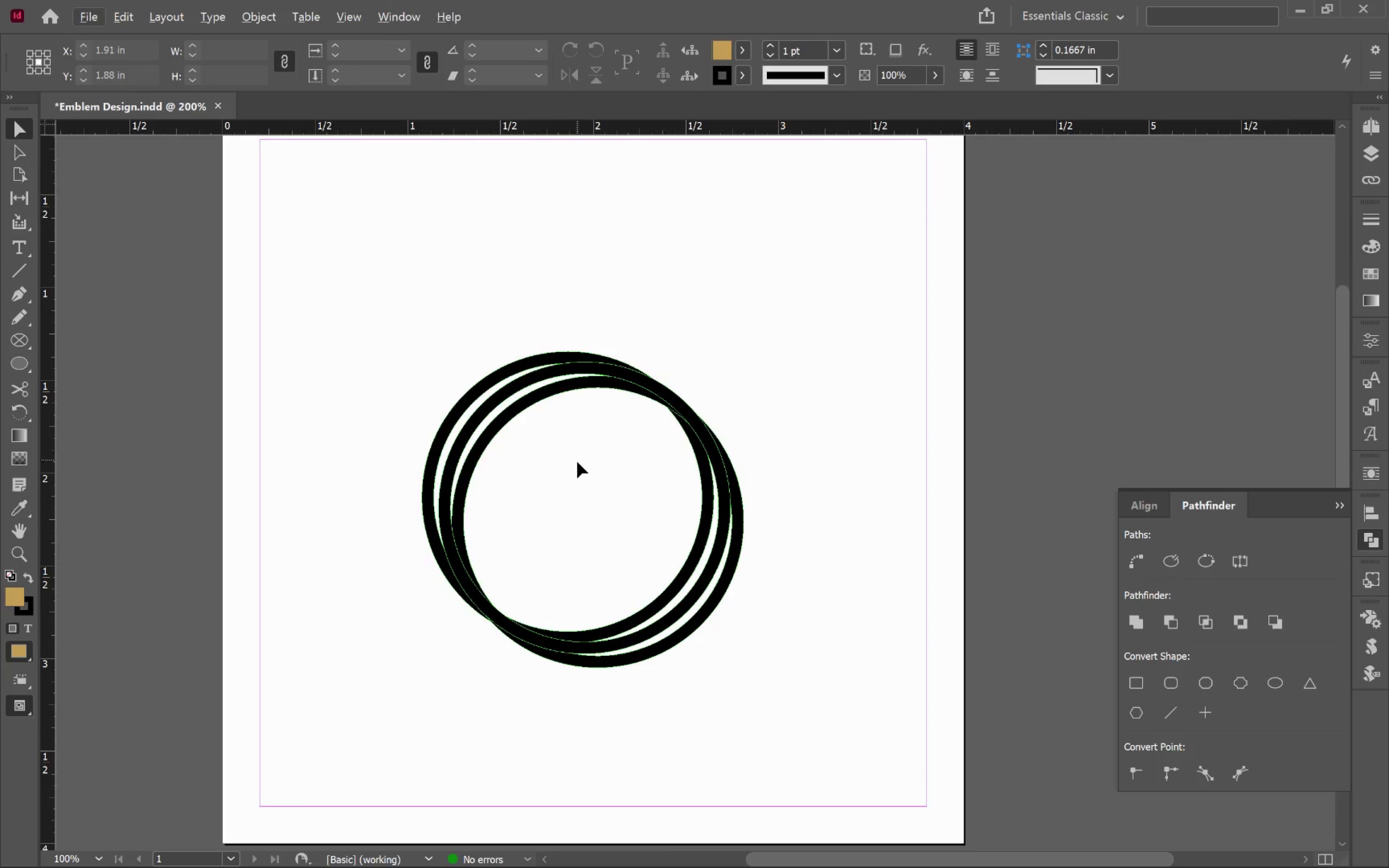 
left_click_drag(start_coordinate=[572, 470], to_coordinate=[678, 425])
 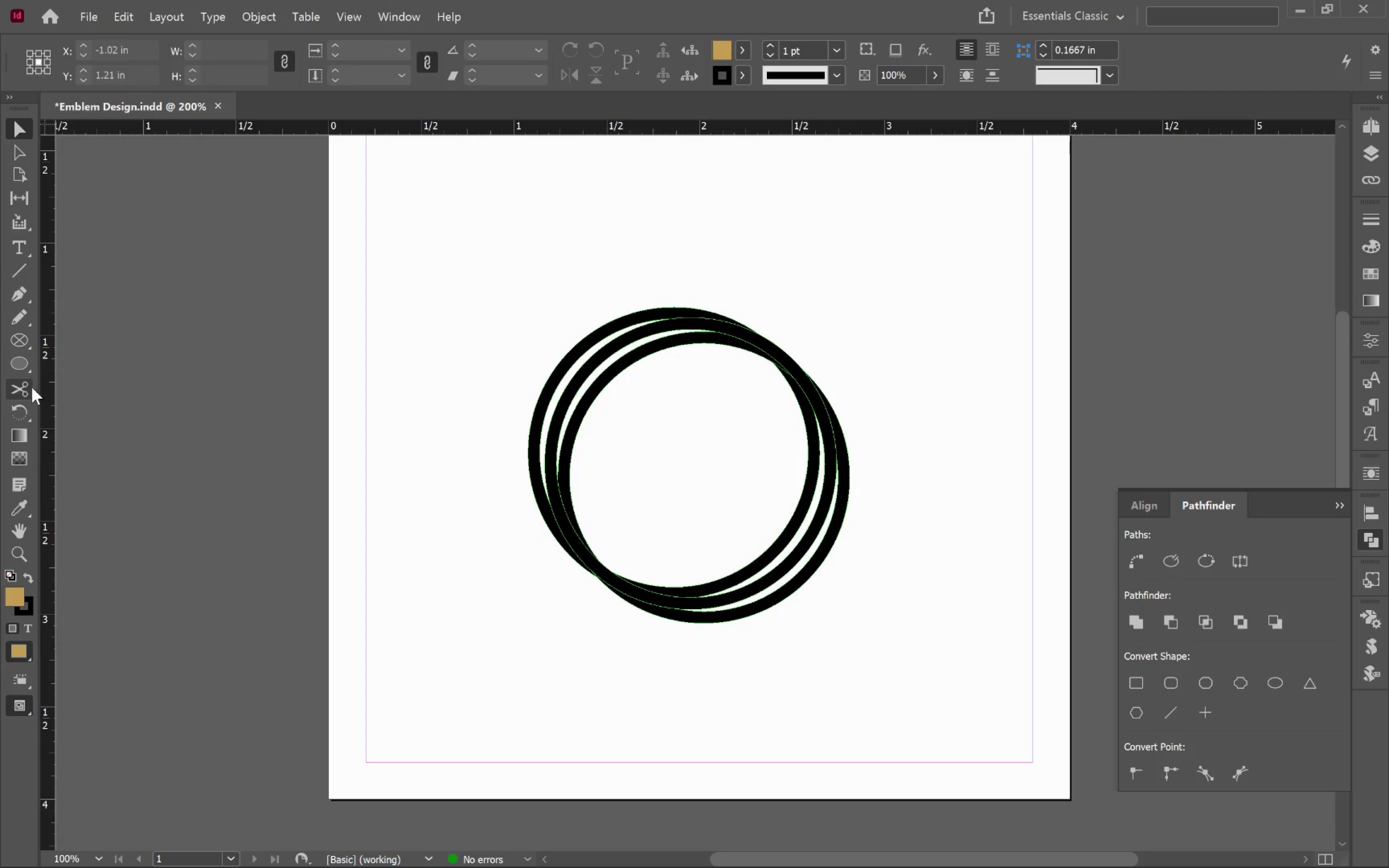 
left_click([17, 341])
 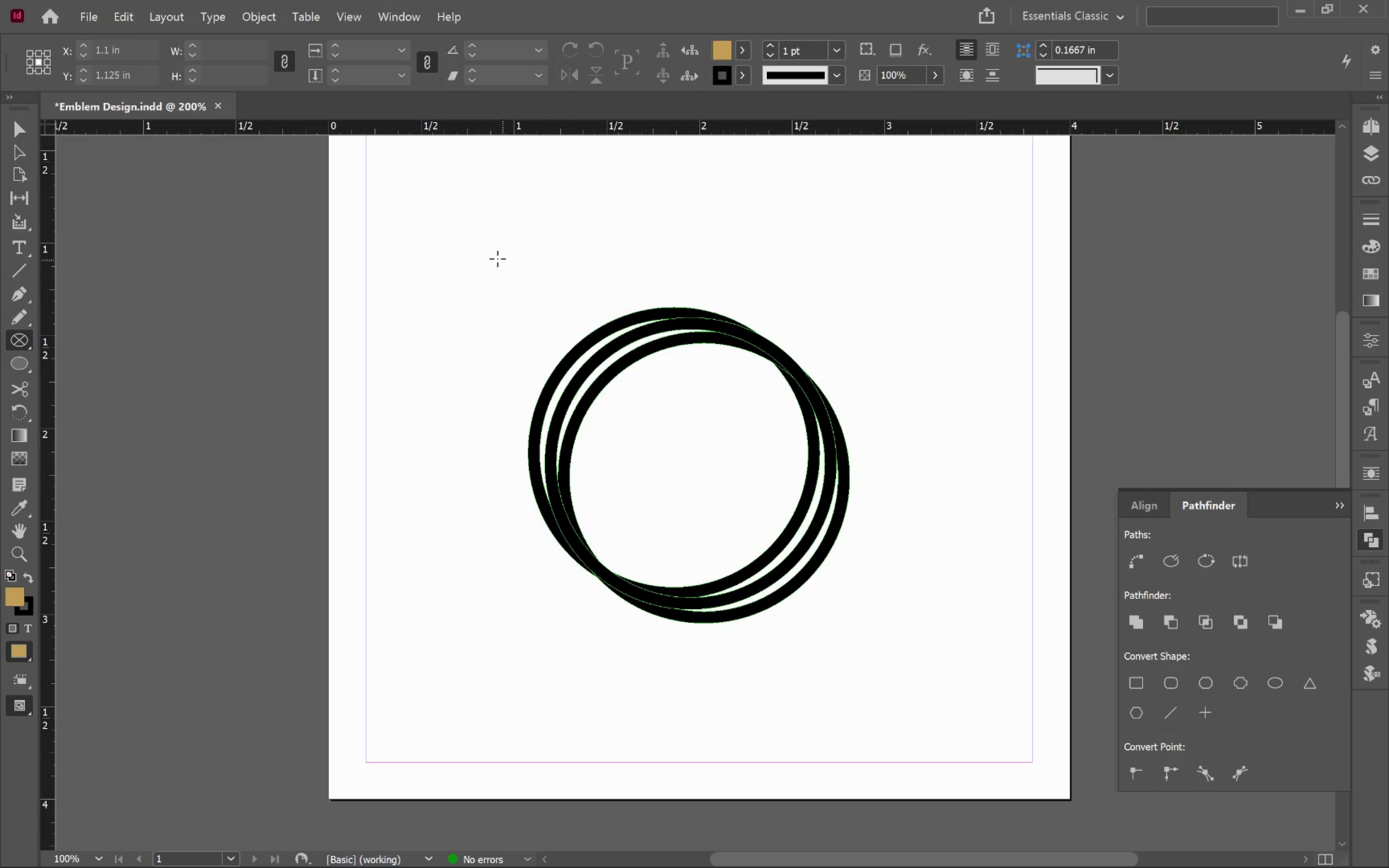 
hold_key(key=AltLeft, duration=1.19)
left_click_drag(start_coordinate=[397, 229], to_coordinate=[464, 292])
 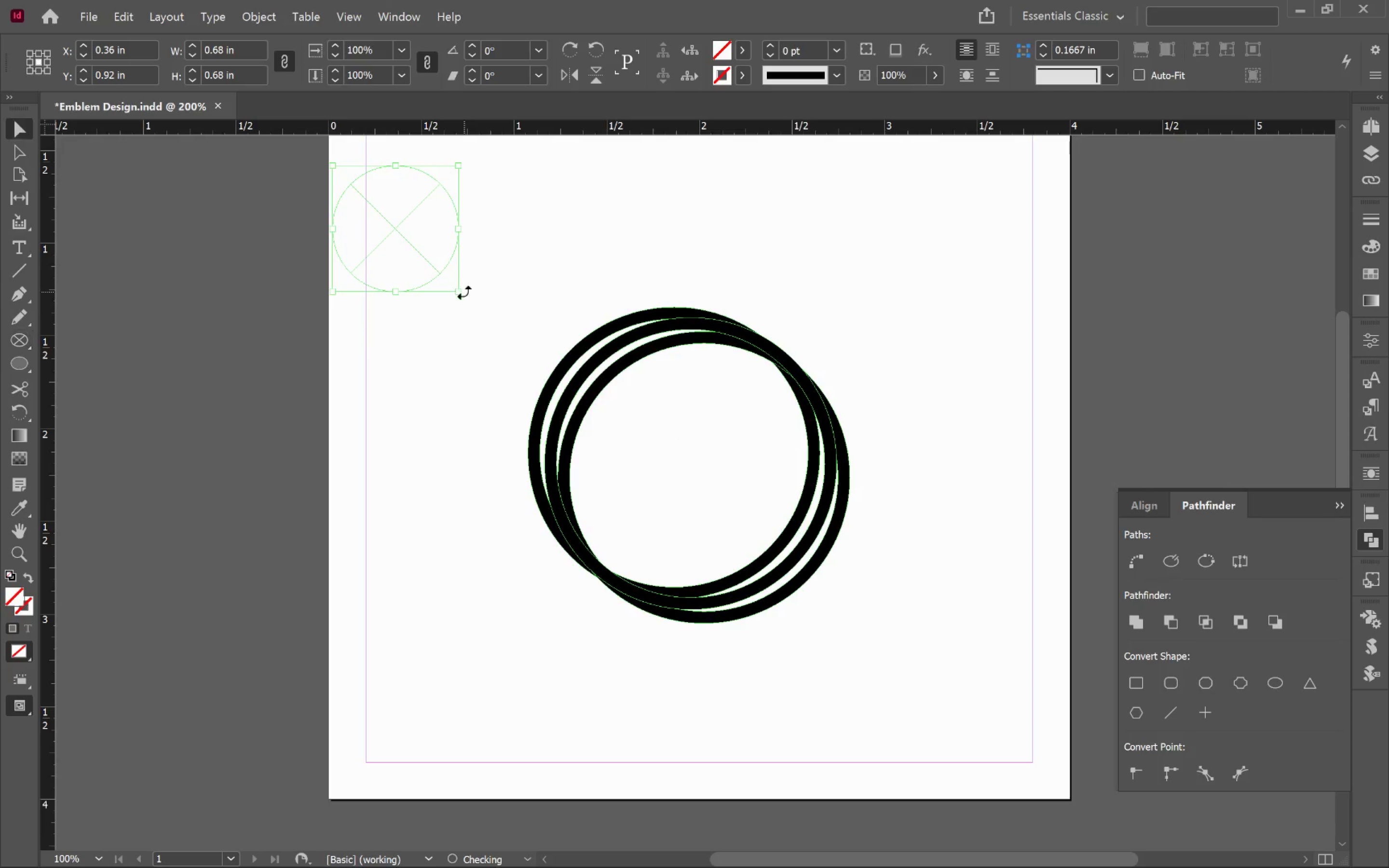 
hold_key(key=ShiftLeft, duration=0.97)
 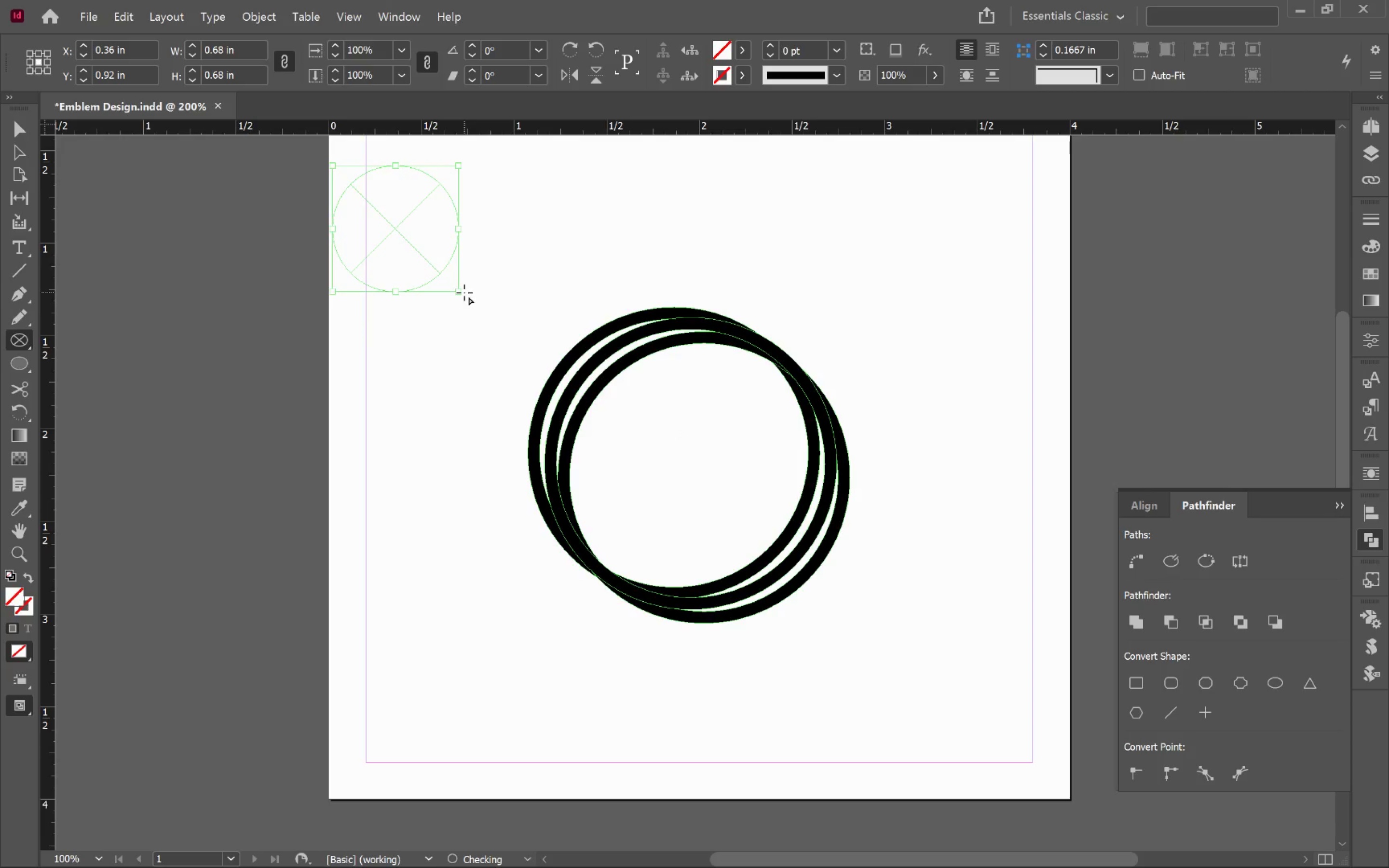 
key(V)
 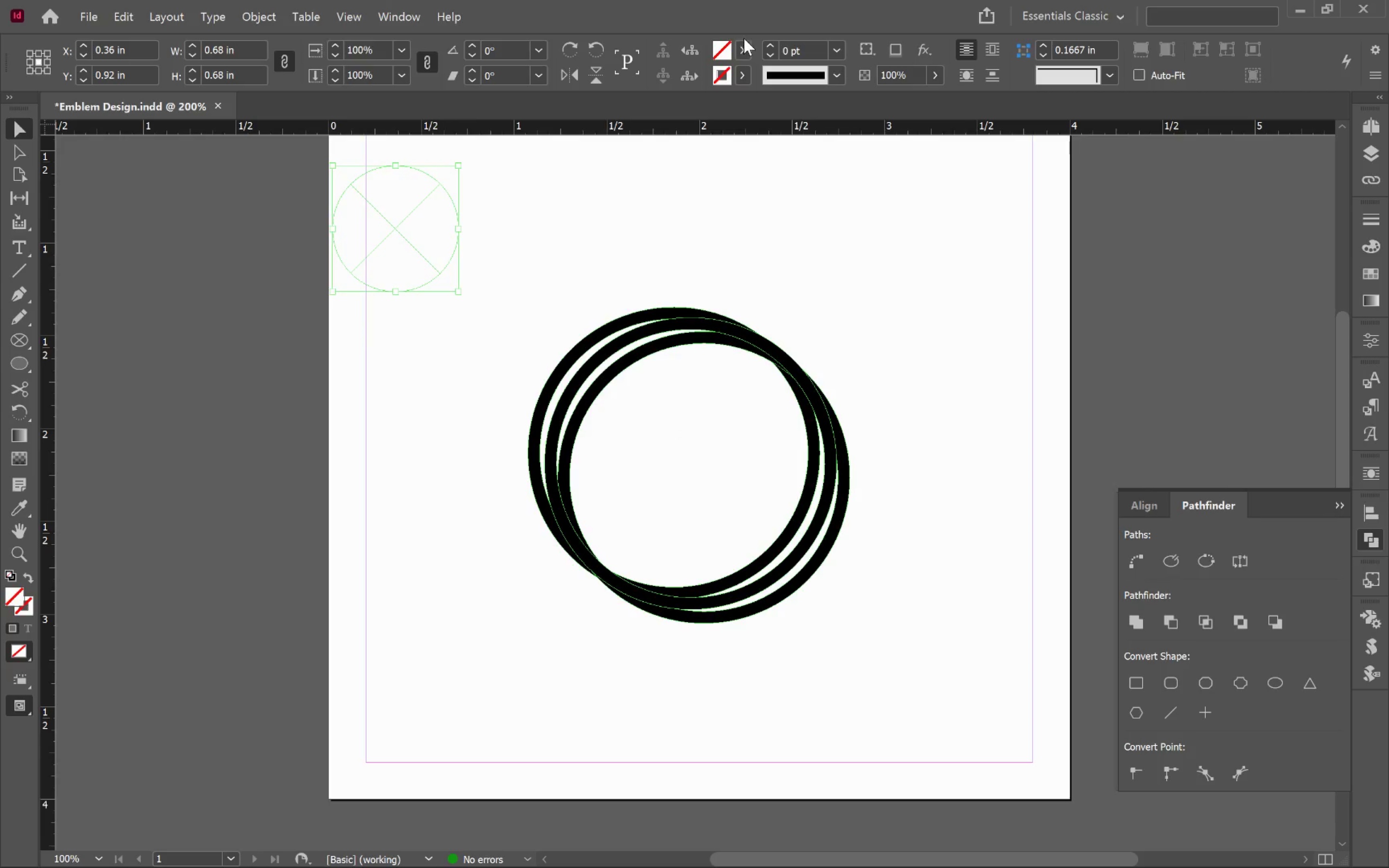 
double_click([746, 47])
 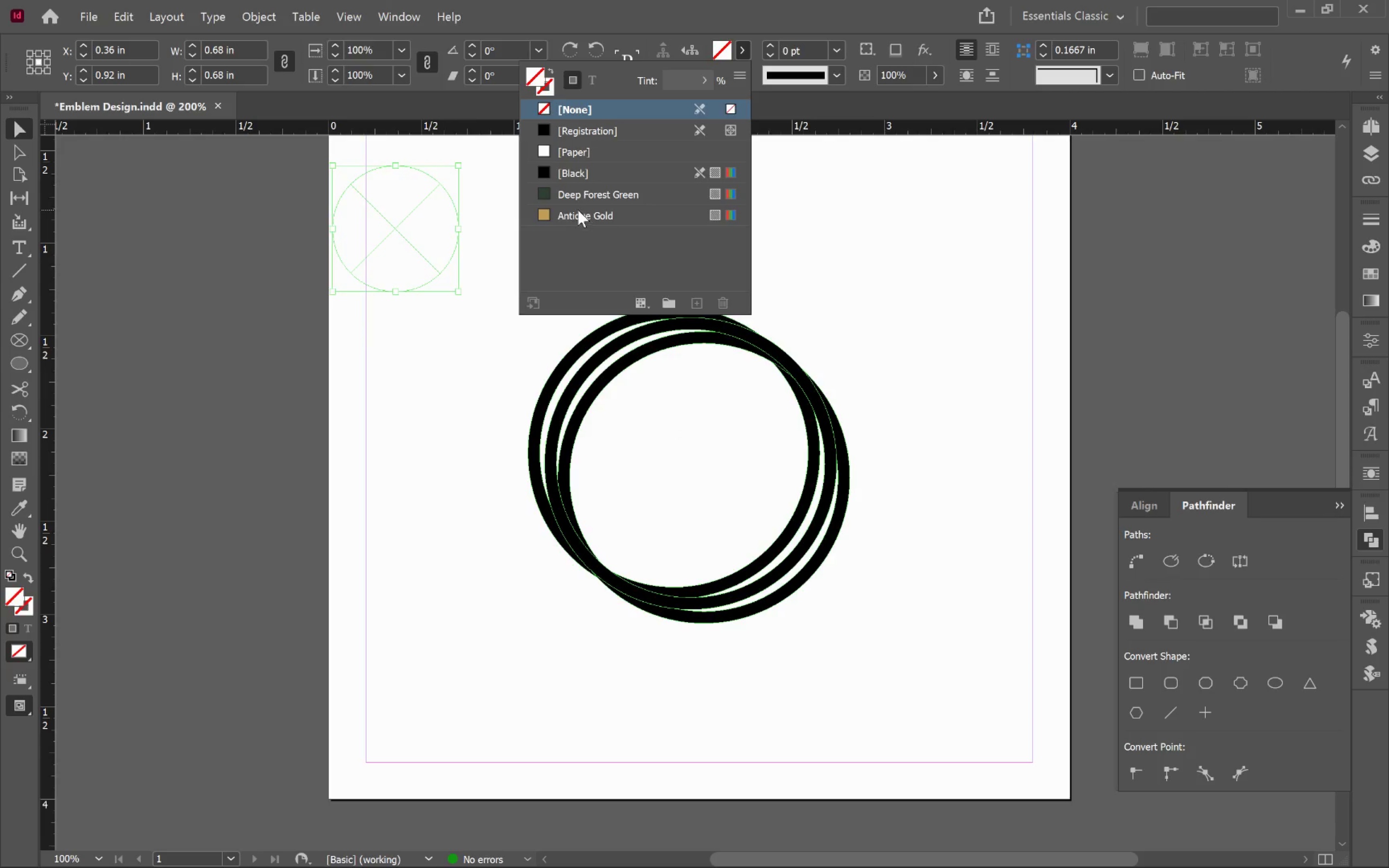 
mouse_move([568, 188])
 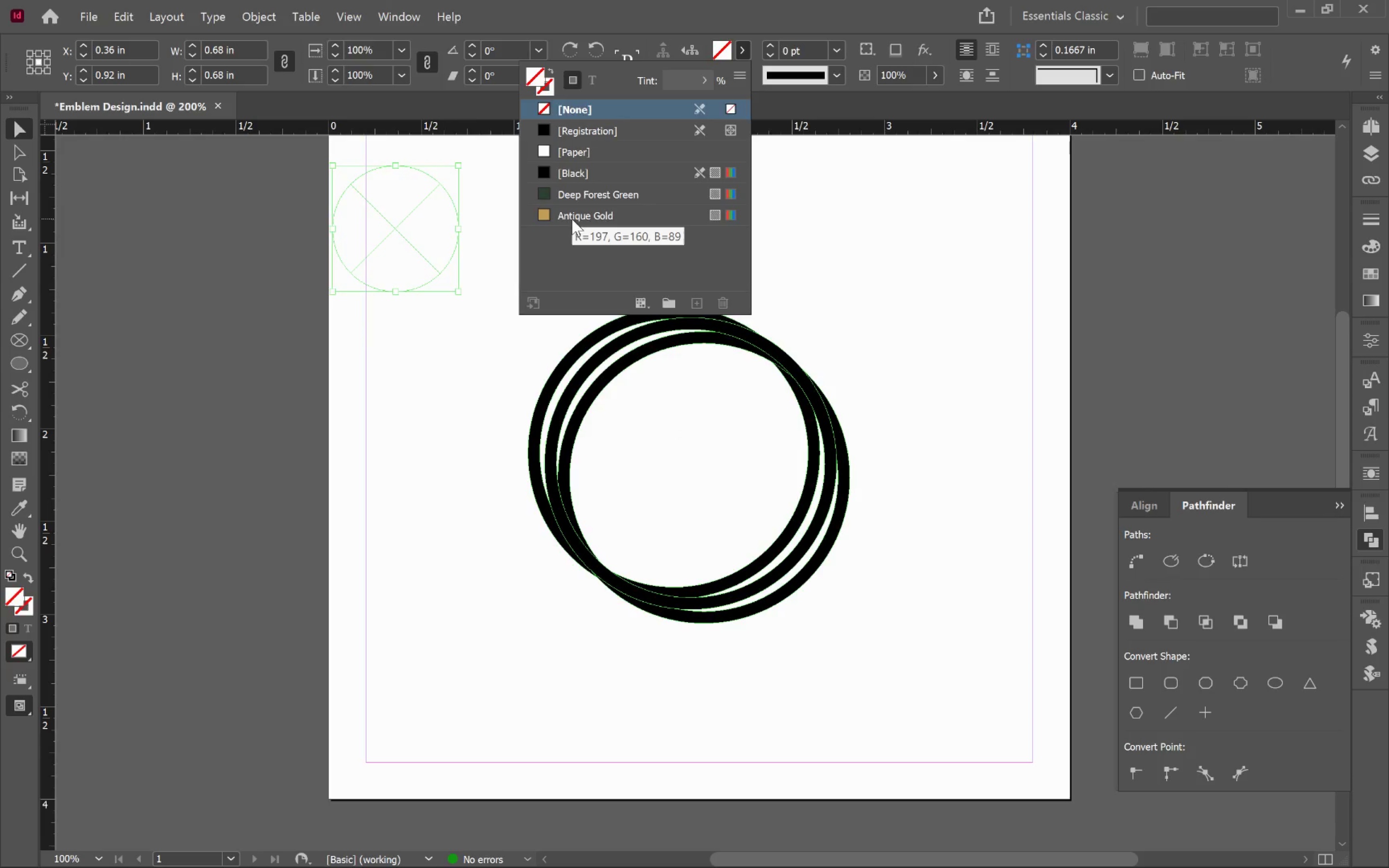 
left_click([572, 219])
 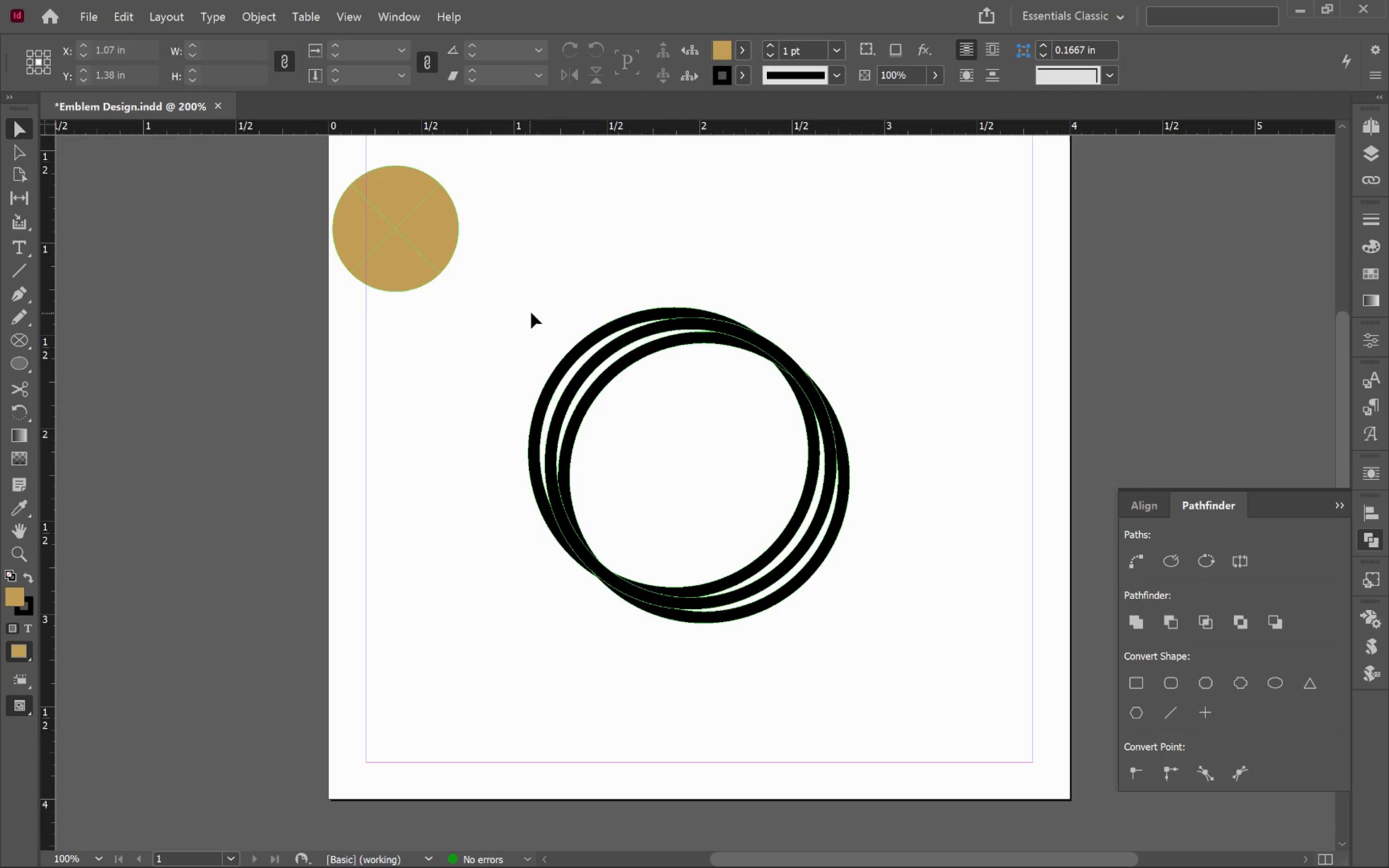 
left_click_drag(start_coordinate=[532, 312], to_coordinate=[665, 409])
 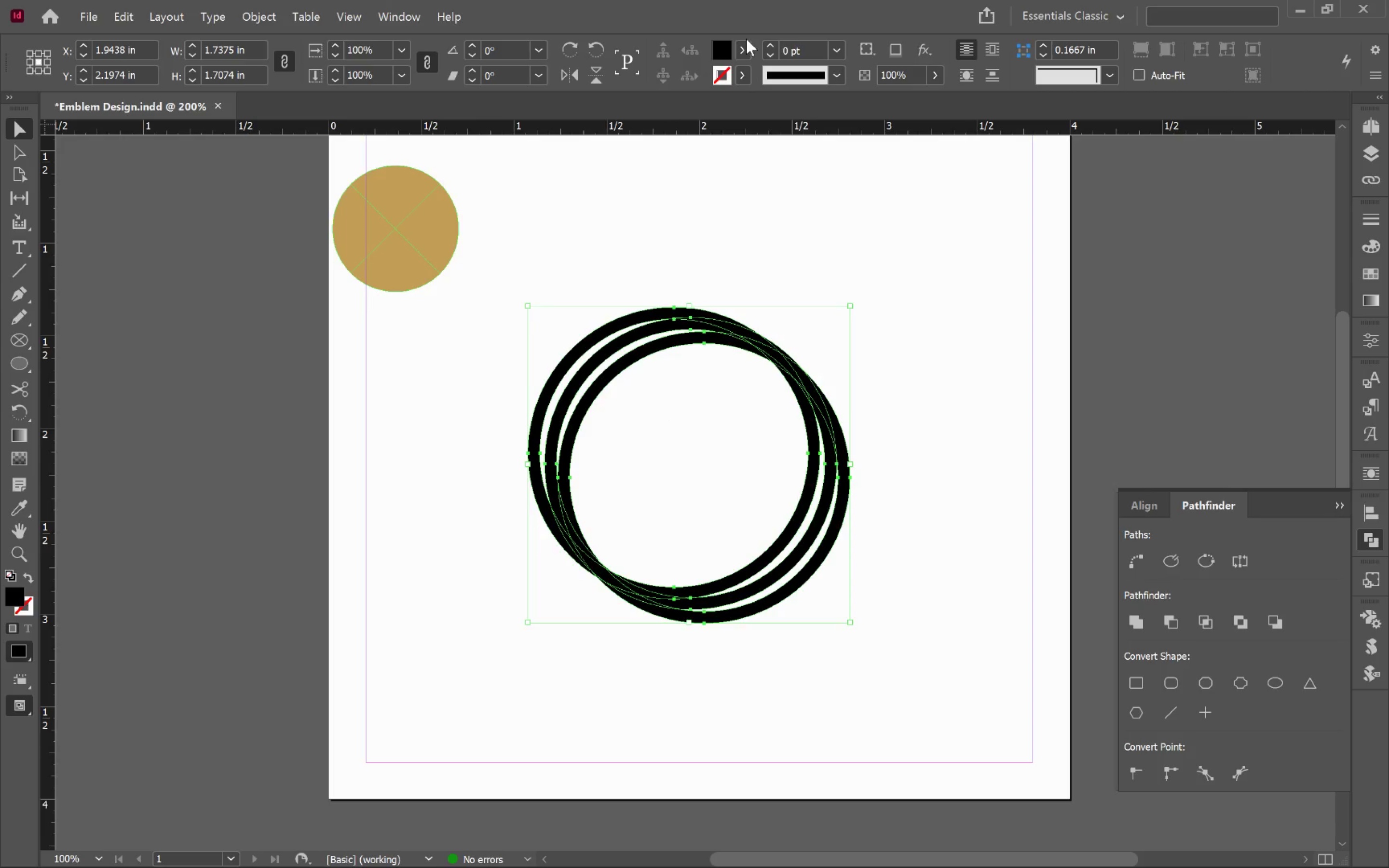 
left_click([746, 41])
 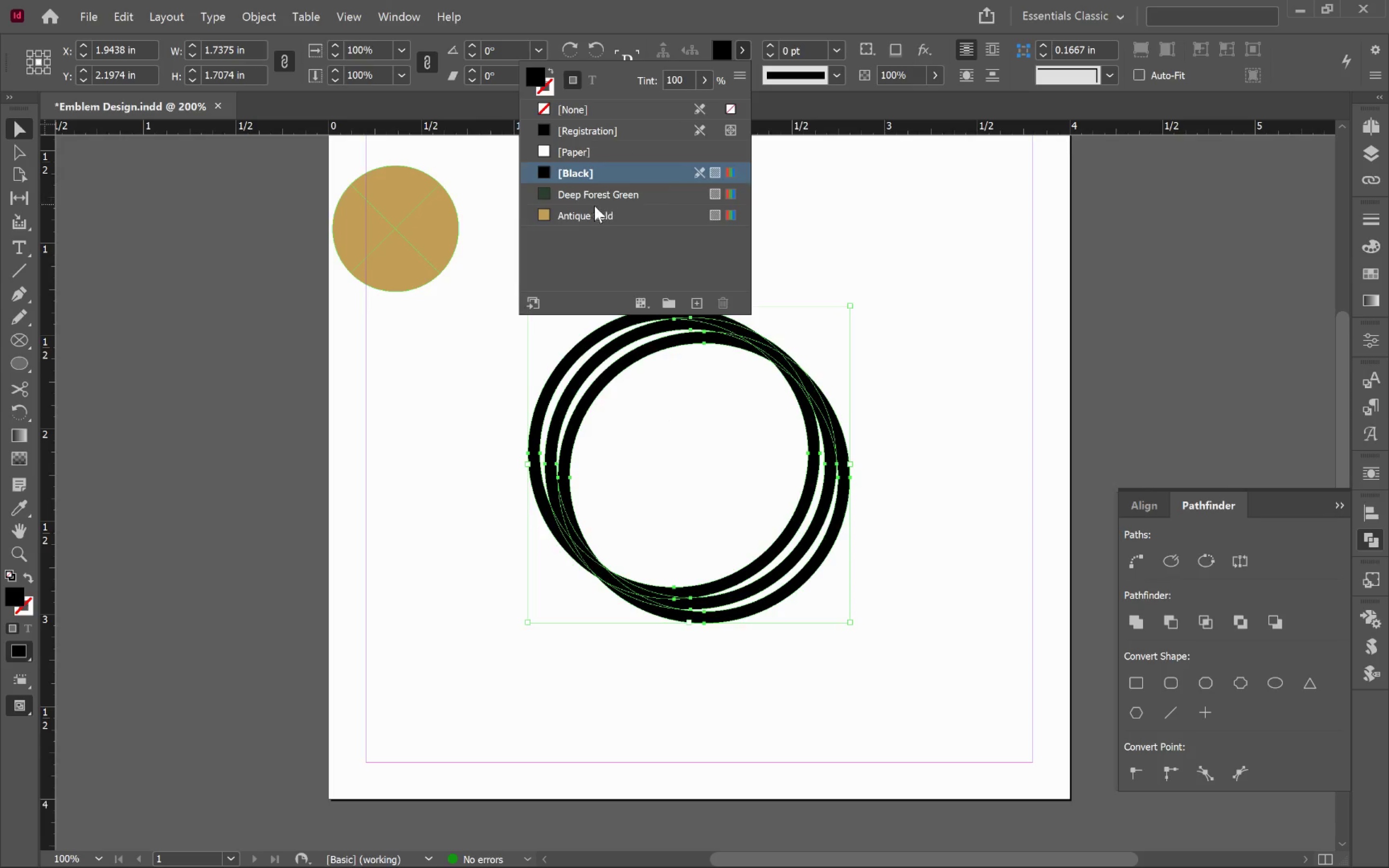 
left_click([588, 191])
 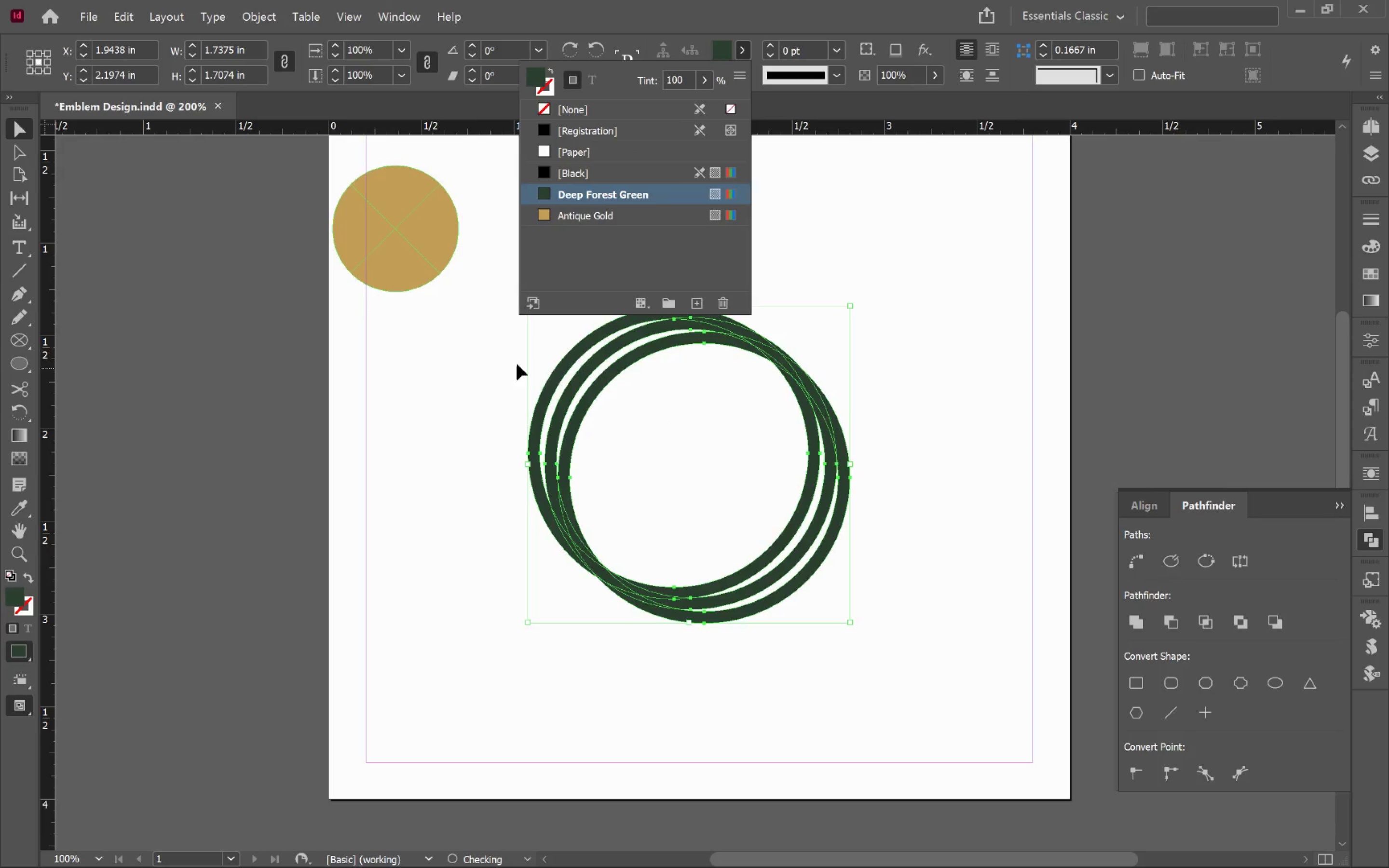 
left_click([510, 352])
 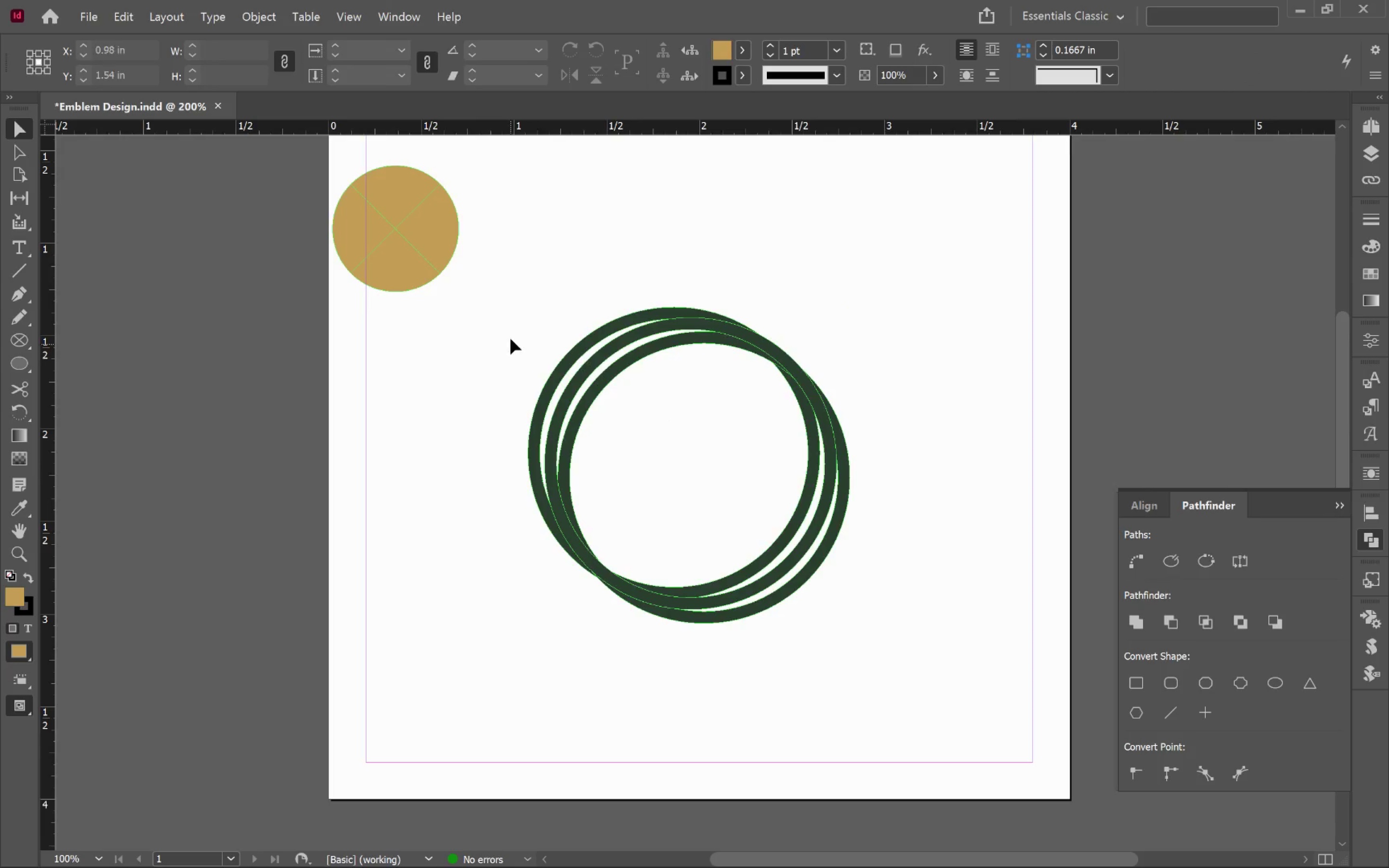 
left_click_drag(start_coordinate=[517, 329], to_coordinate=[673, 435])
 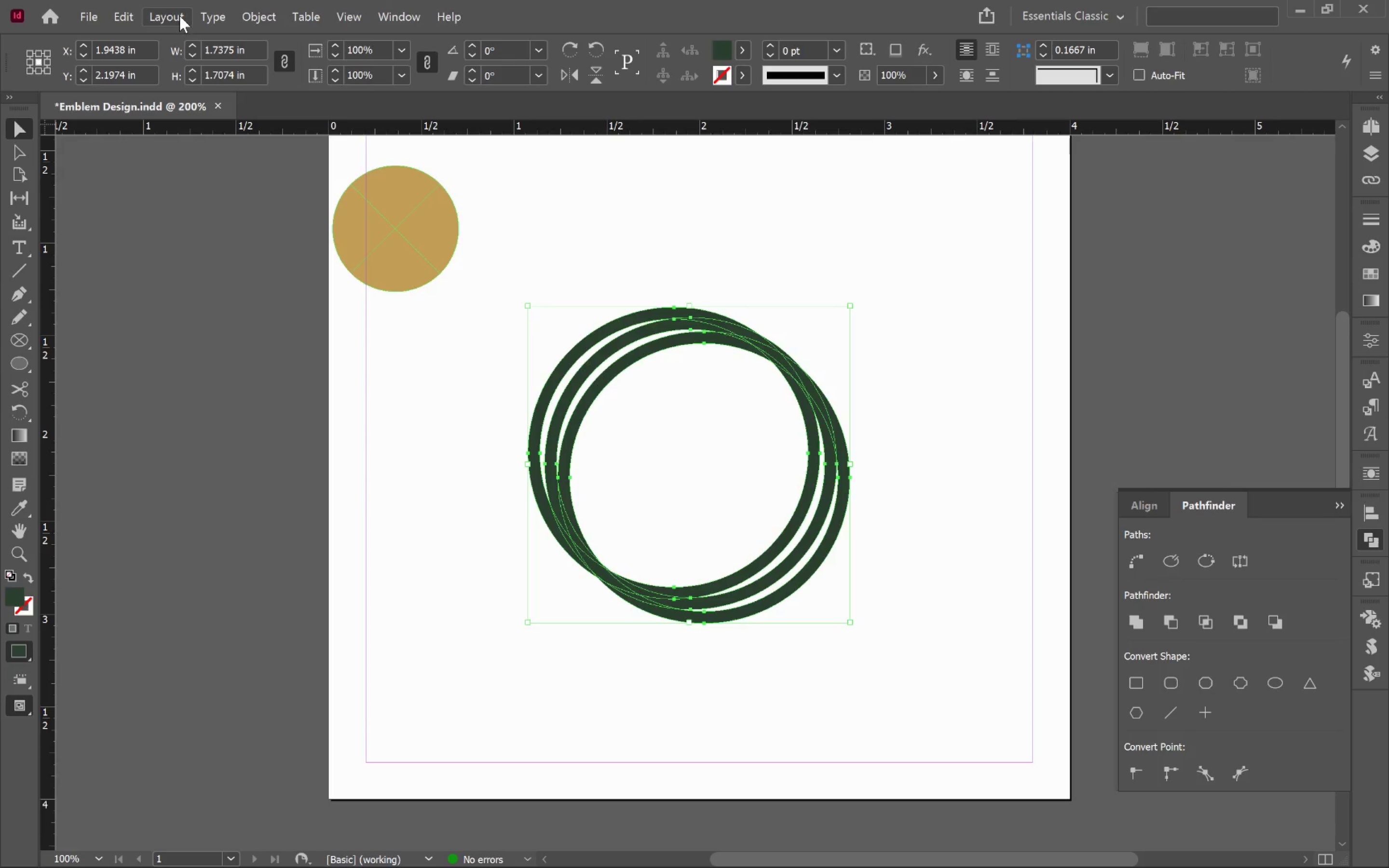 
left_click([172, 13])
 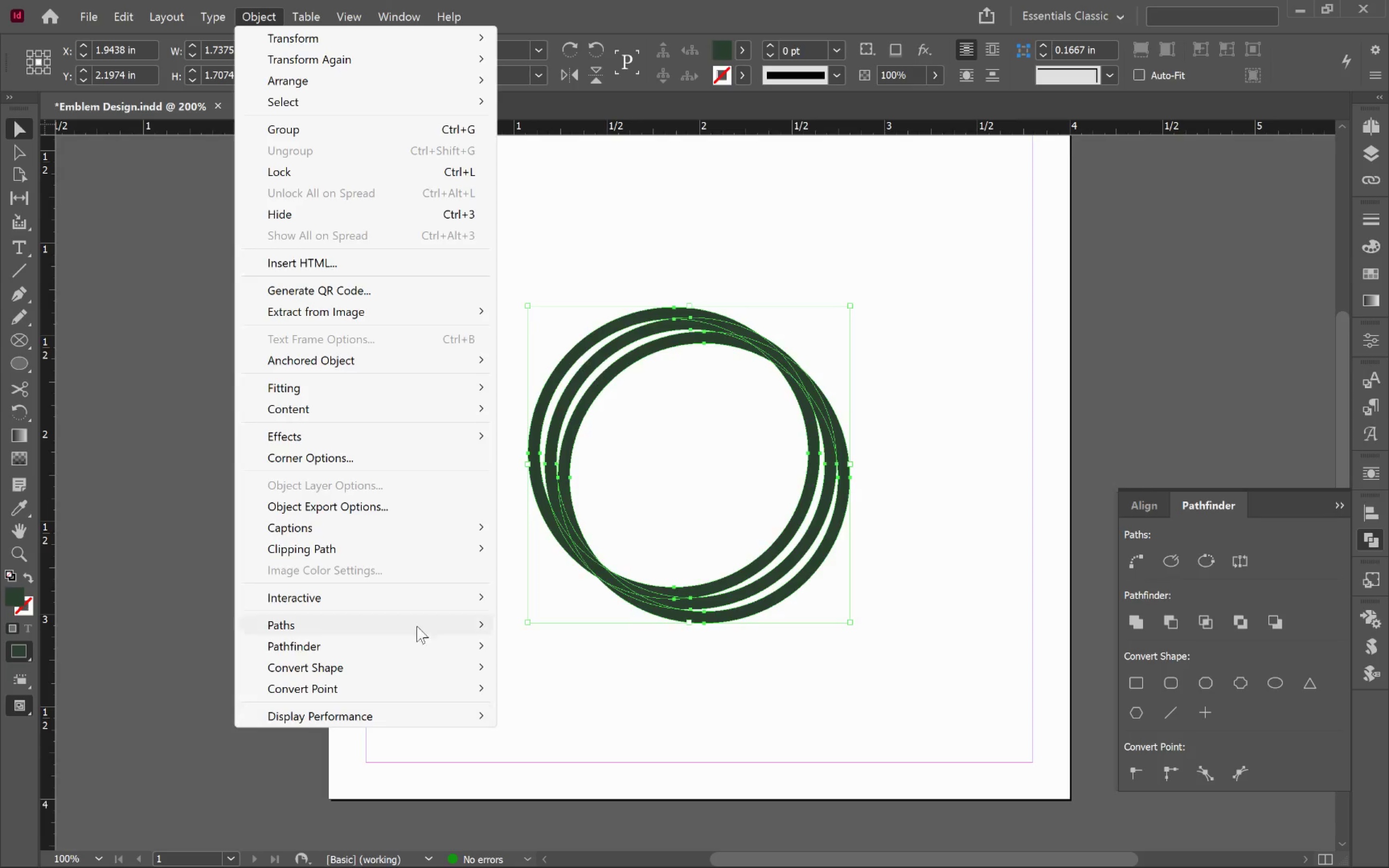 
wait(5.73)
 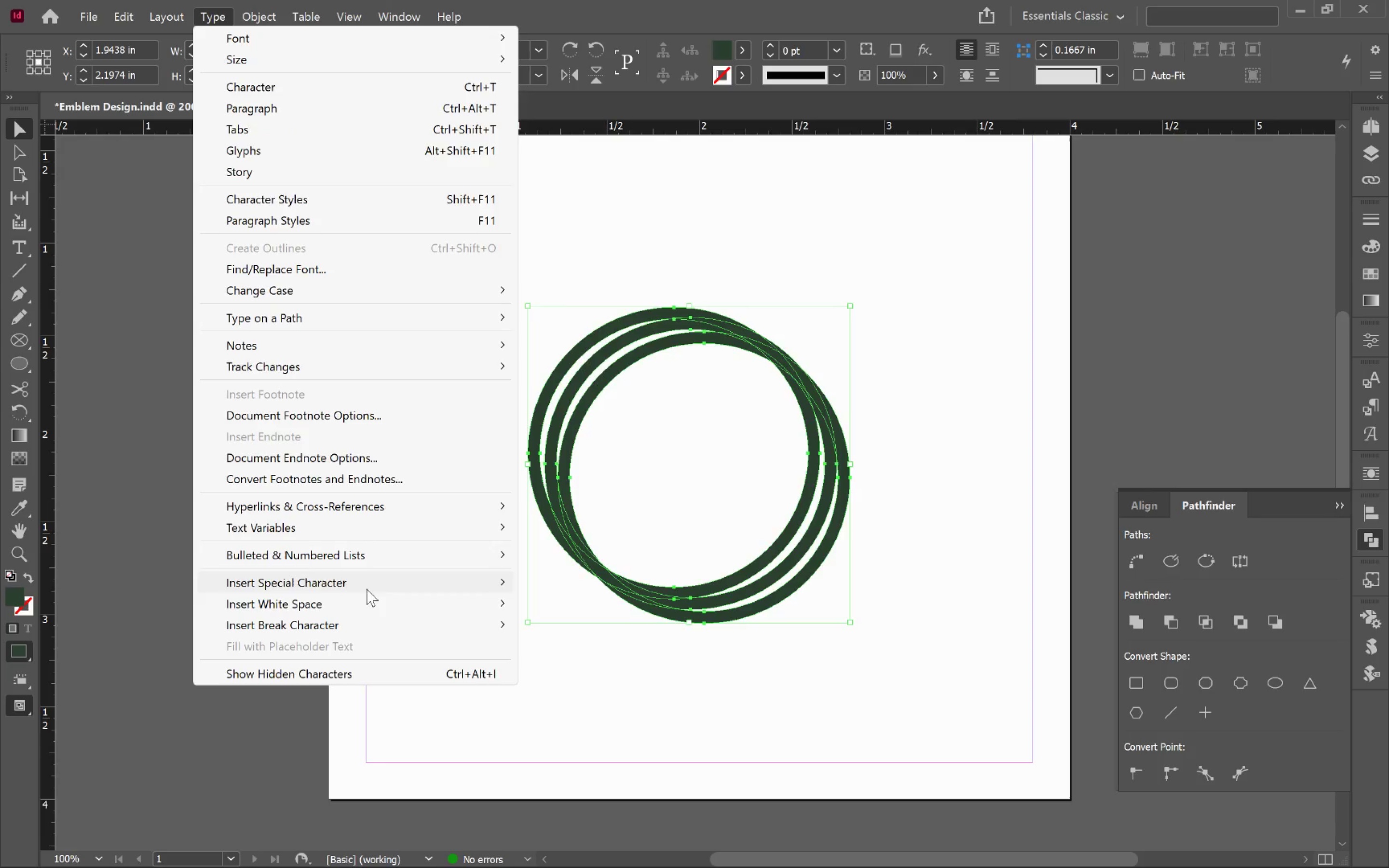 
left_click([587, 719])
 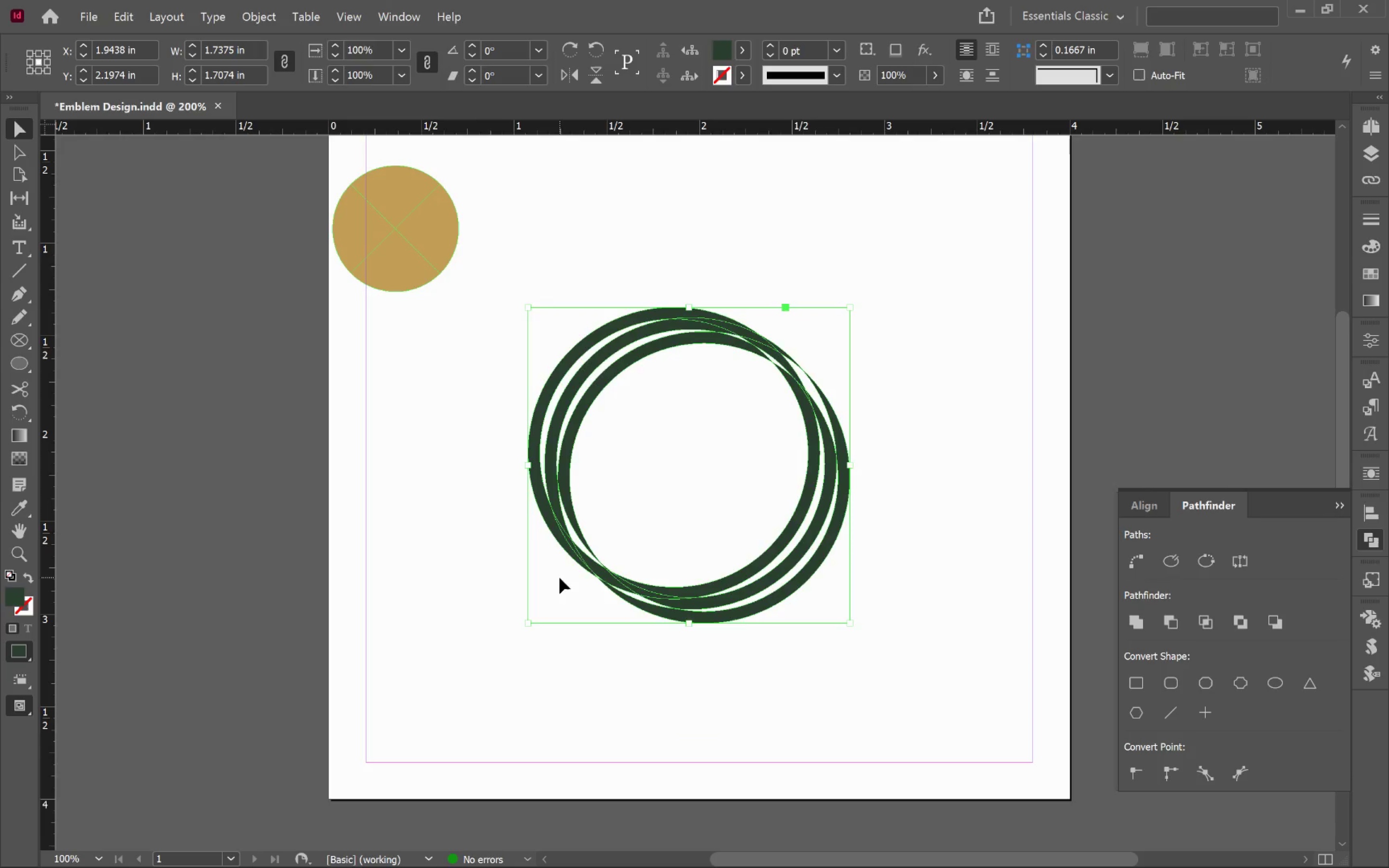 
hold_key(key=ControlLeft, duration=0.42)
 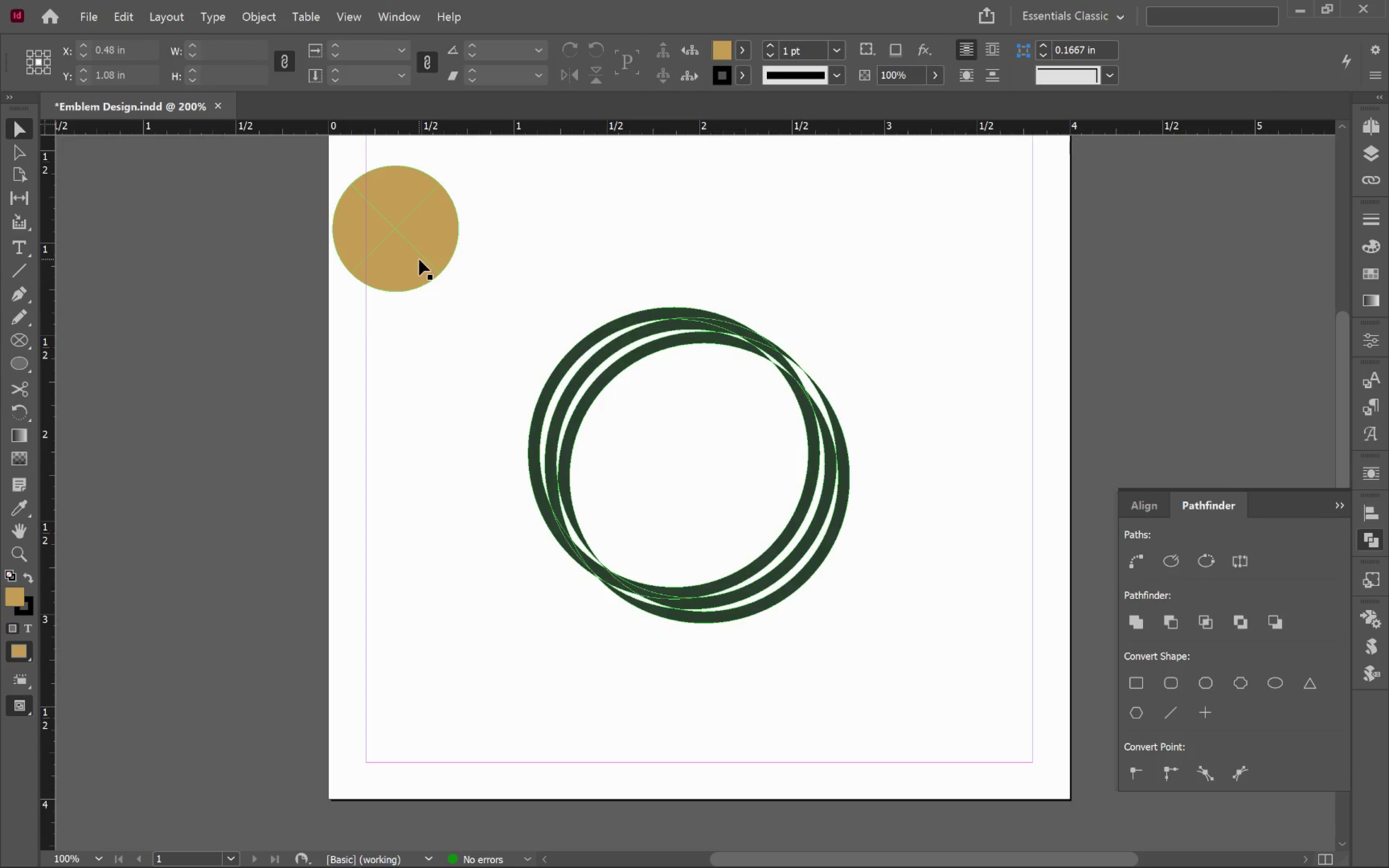 
left_click_drag(start_coordinate=[419, 259], to_coordinate=[603, 370])
 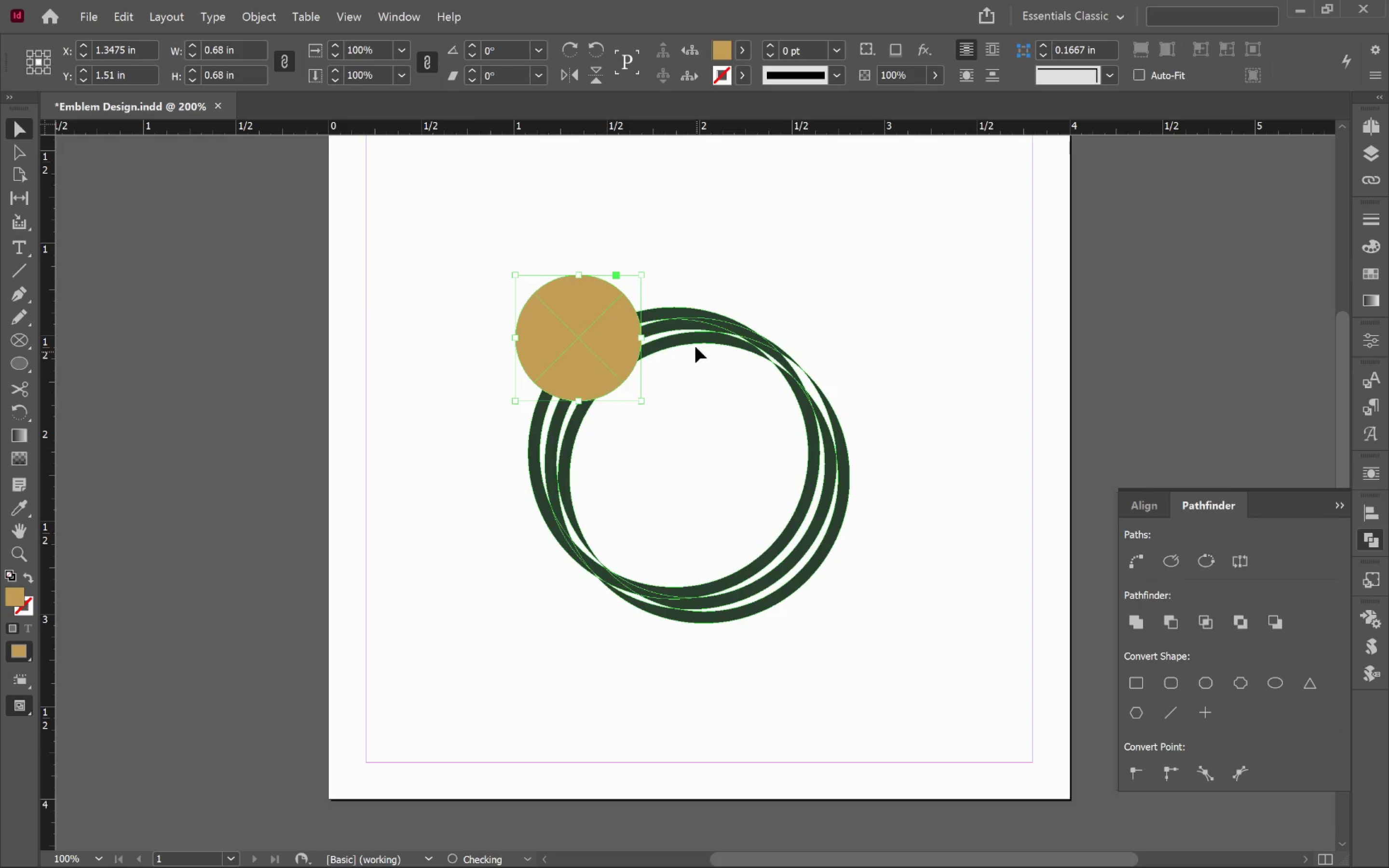 
left_click([694, 334])
 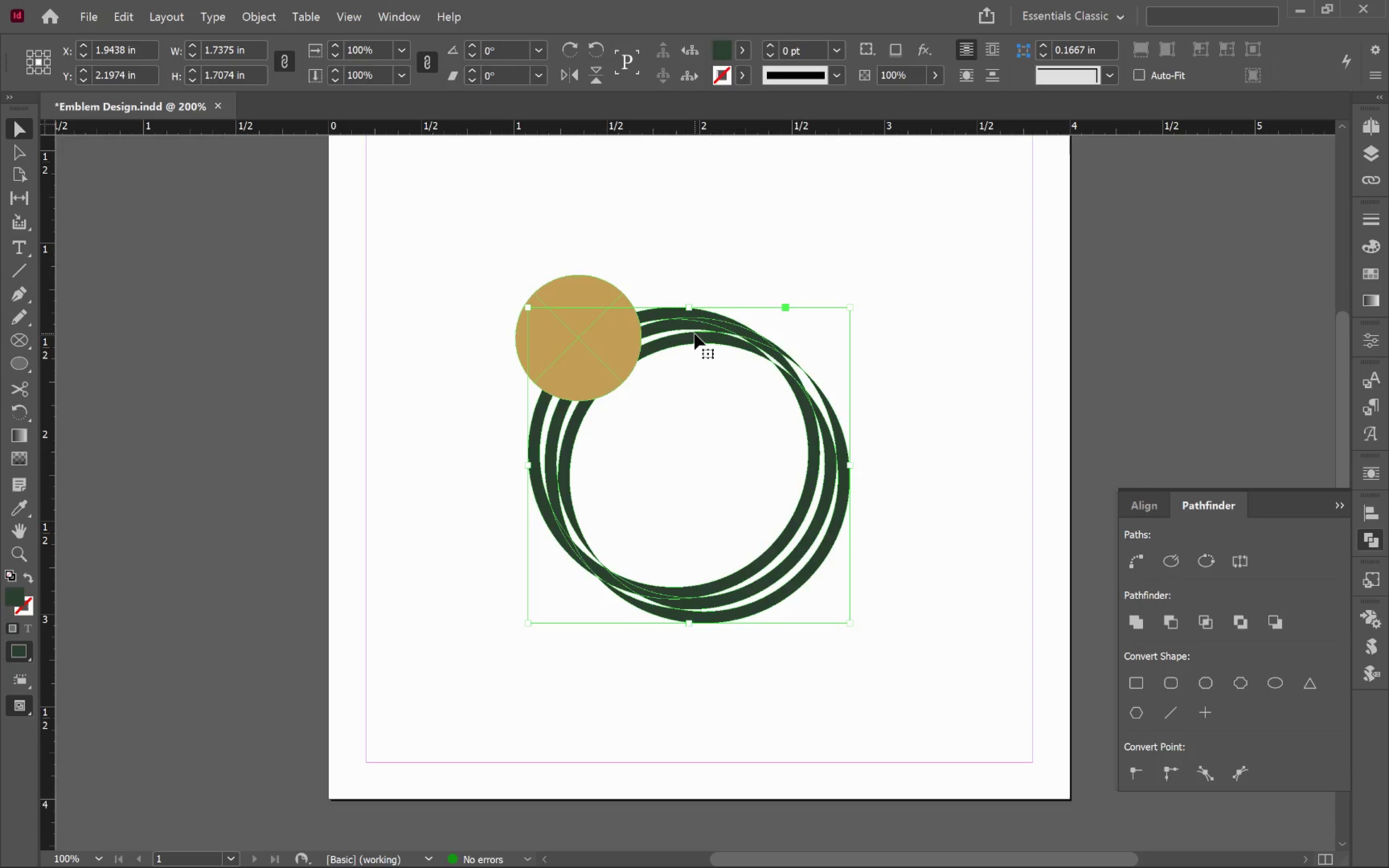 
key(Control+X)
 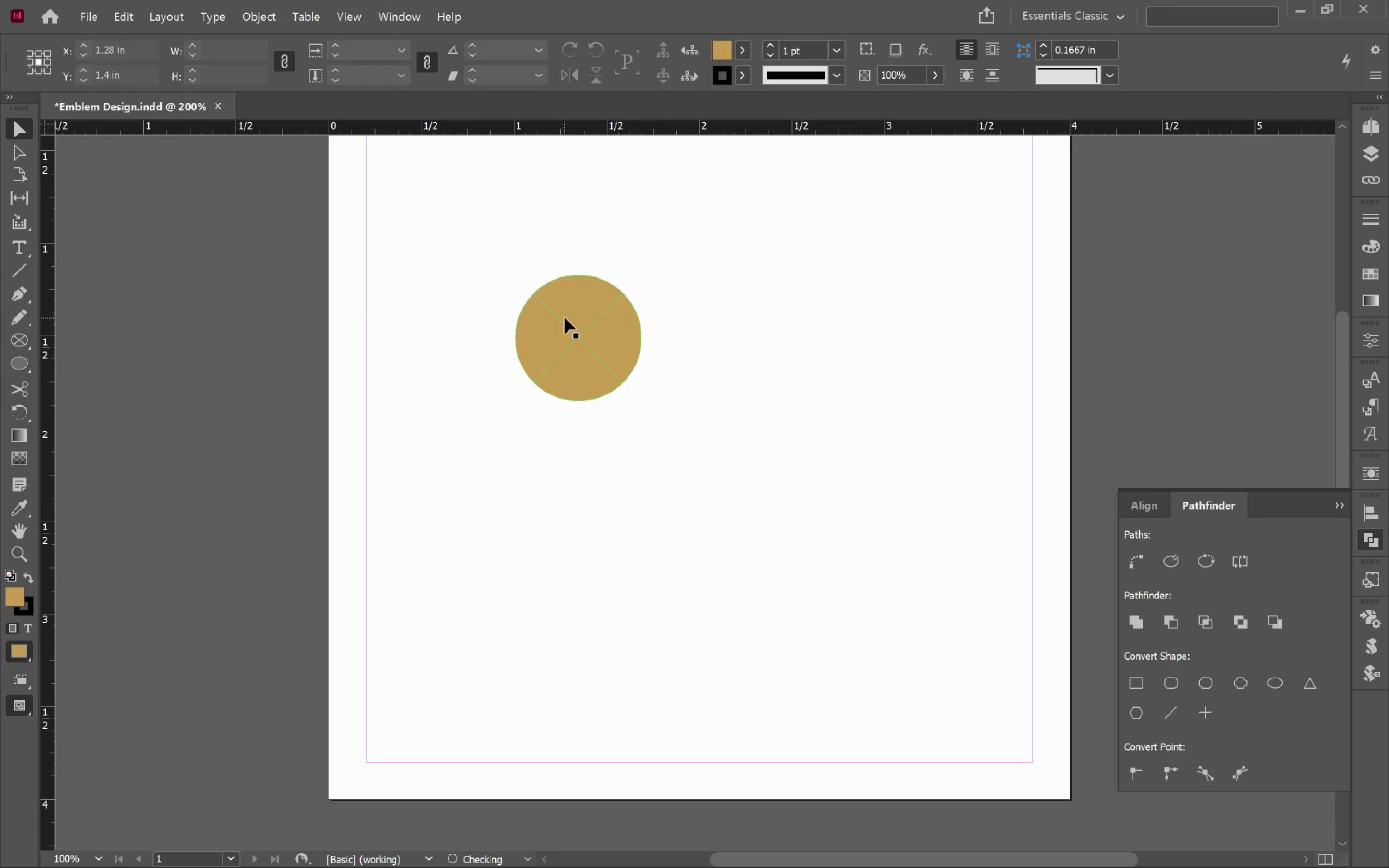 
left_click([565, 318])
 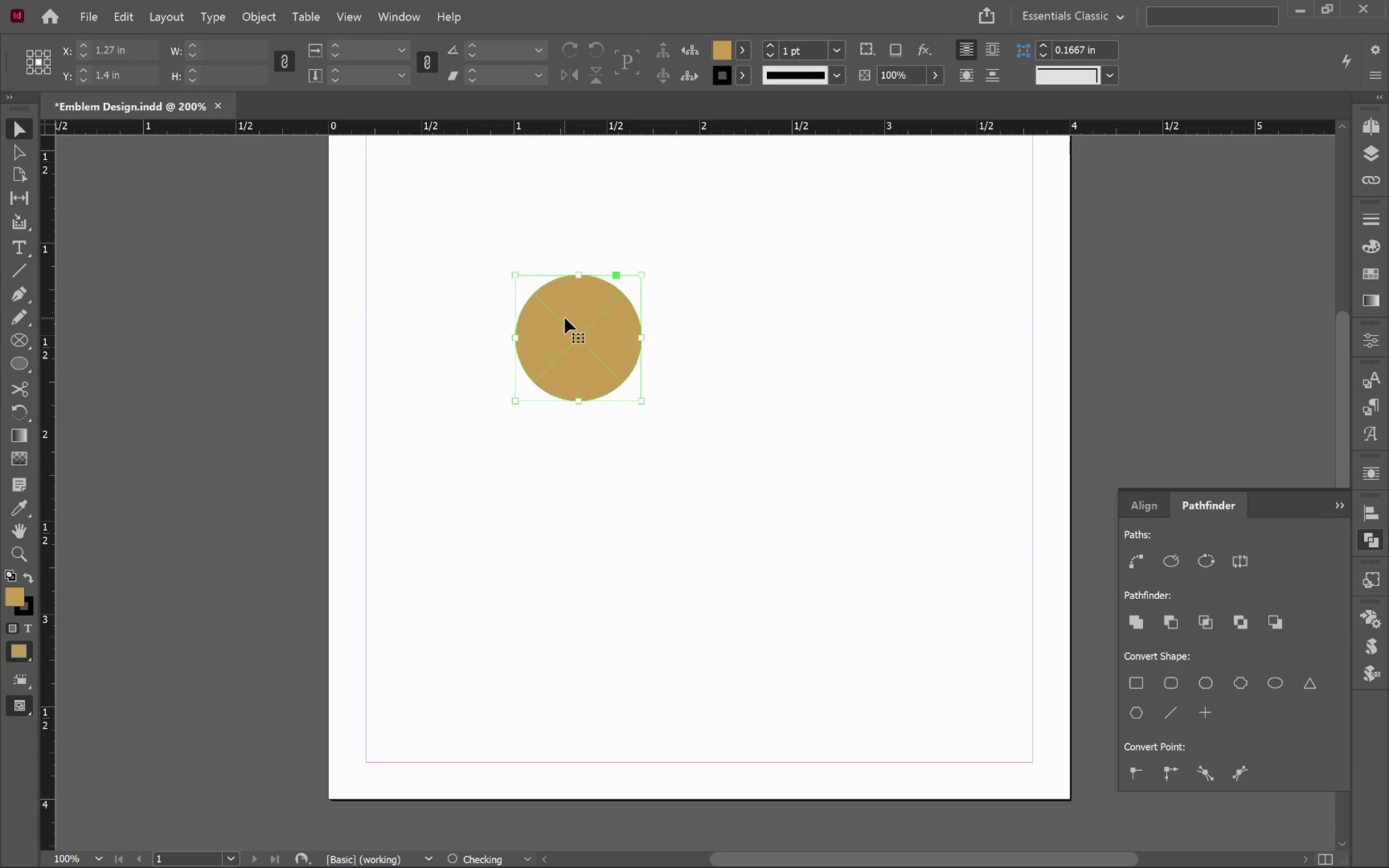 
key(Alt+Control+V)
 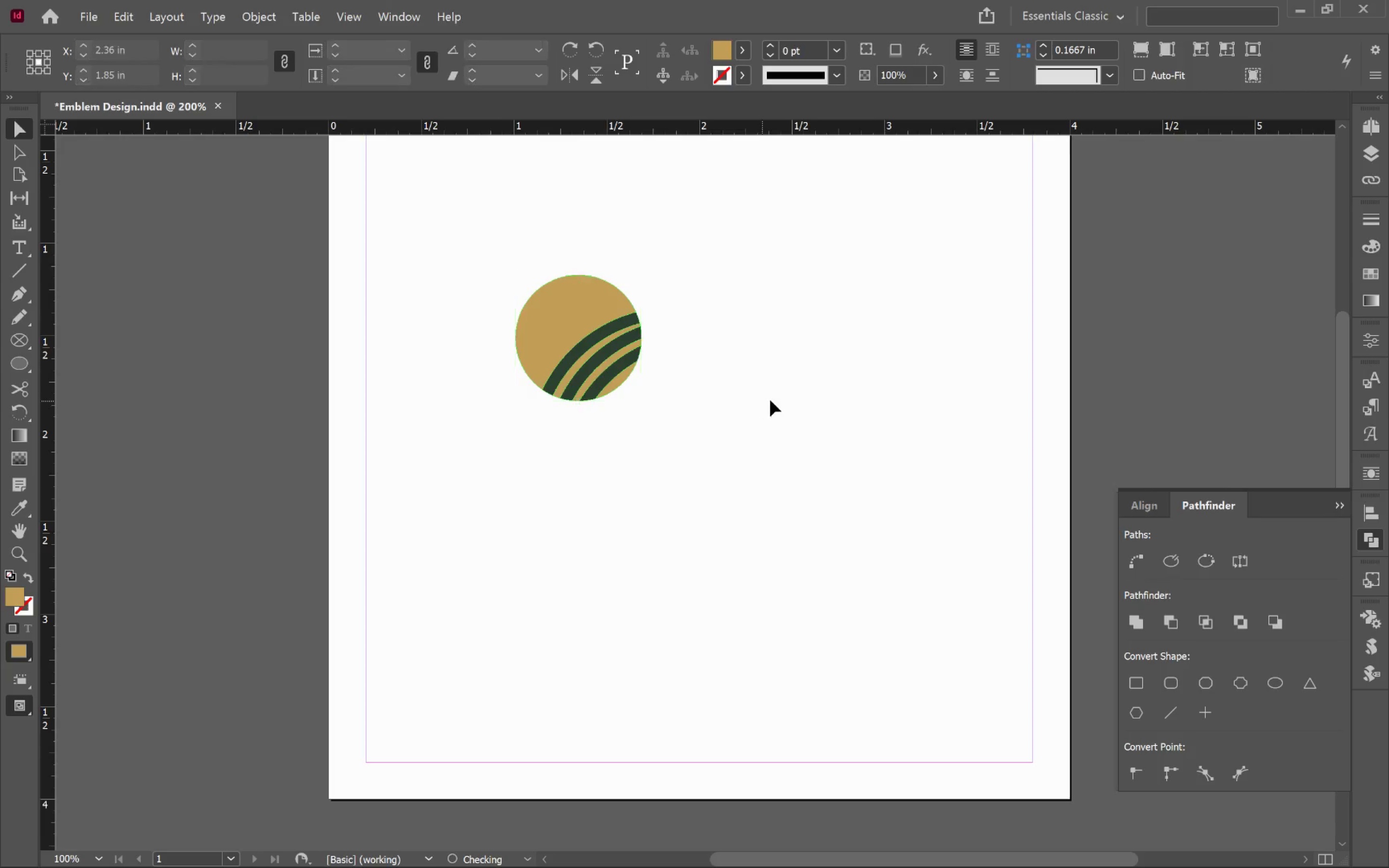 
key(W)
 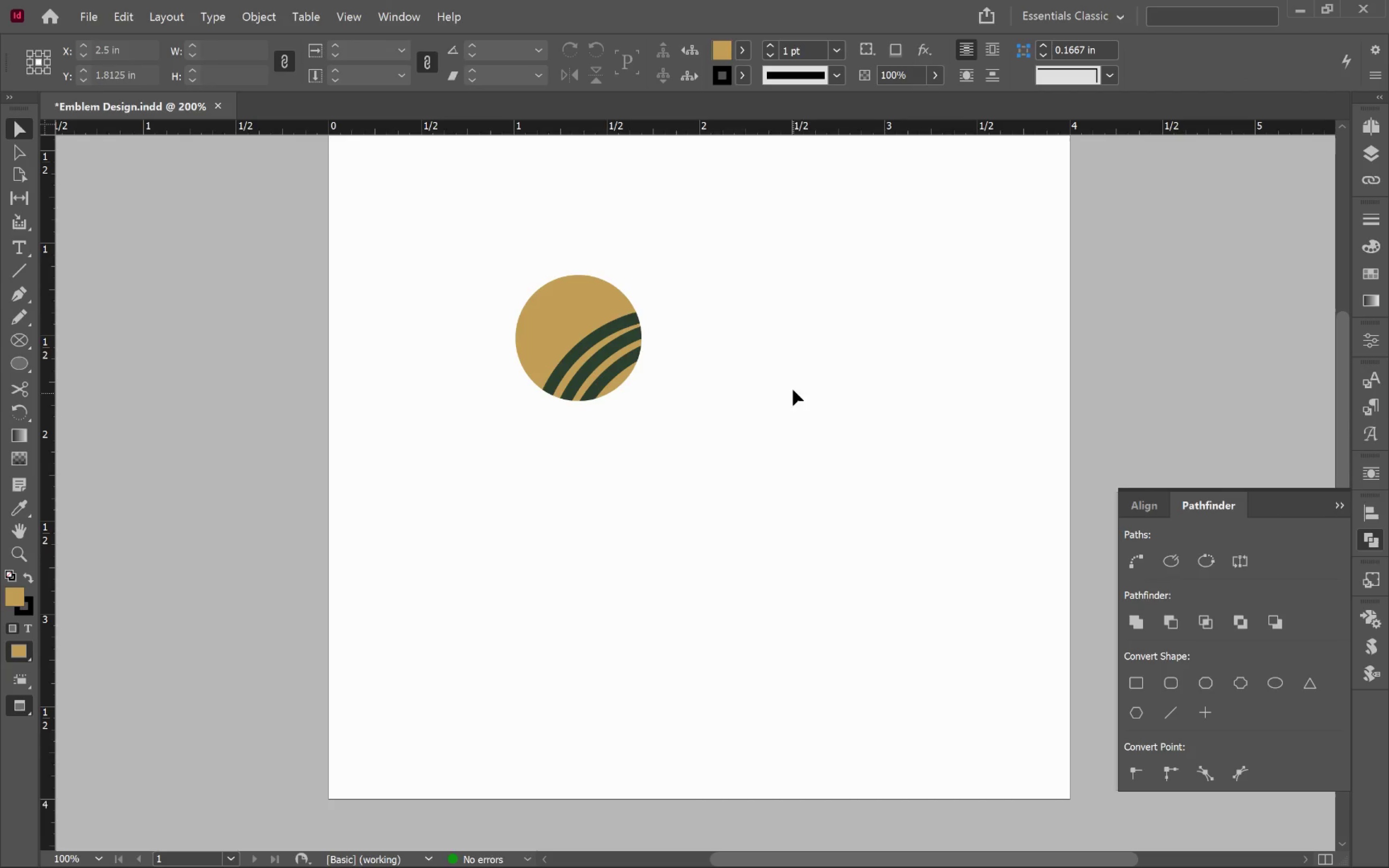 
hold_key(key=AltLeft, duration=0.83)
scroll: coordinate [617, 337], scroll_direction: up, amount: 2.0
 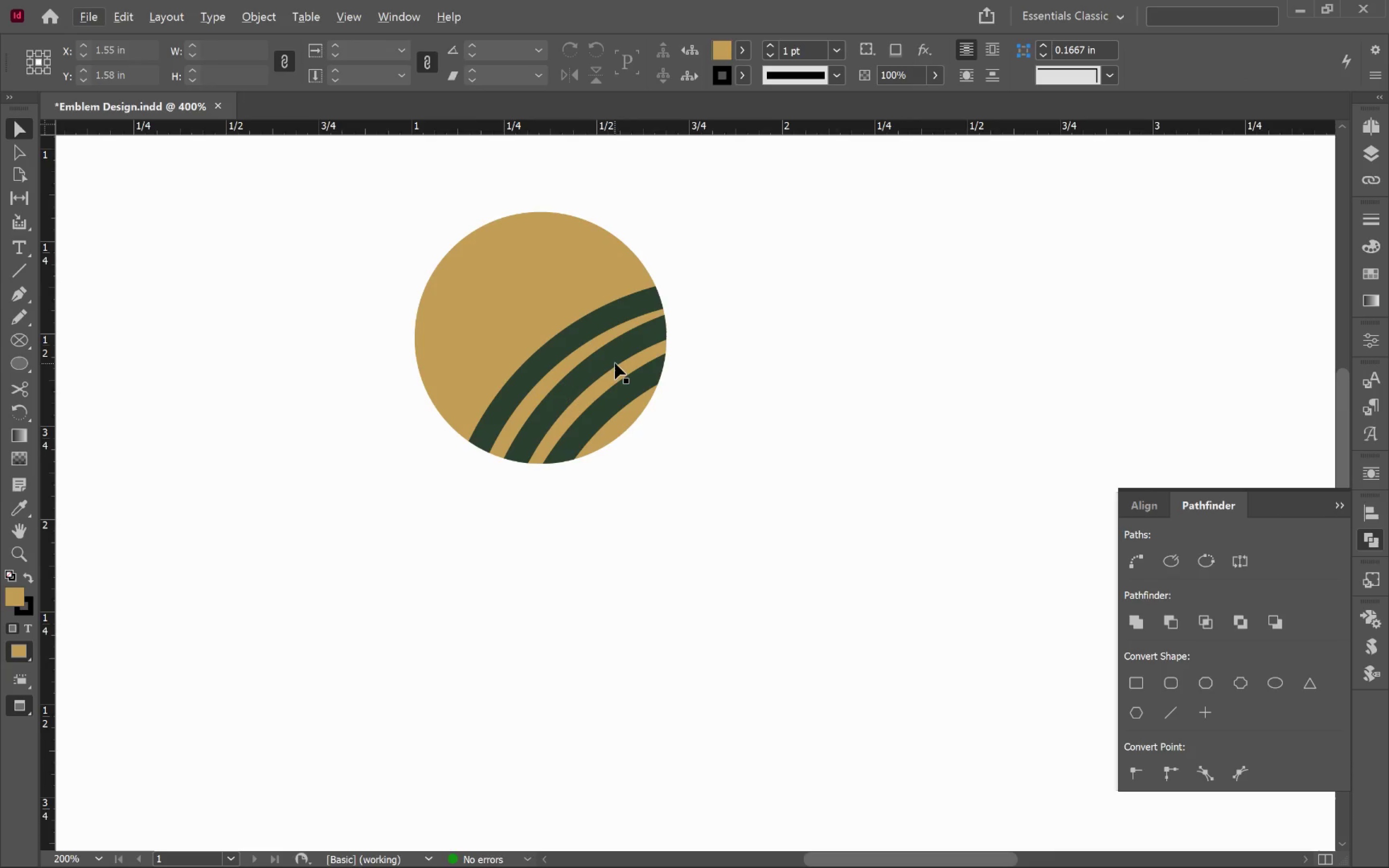 
left_click([612, 361])
 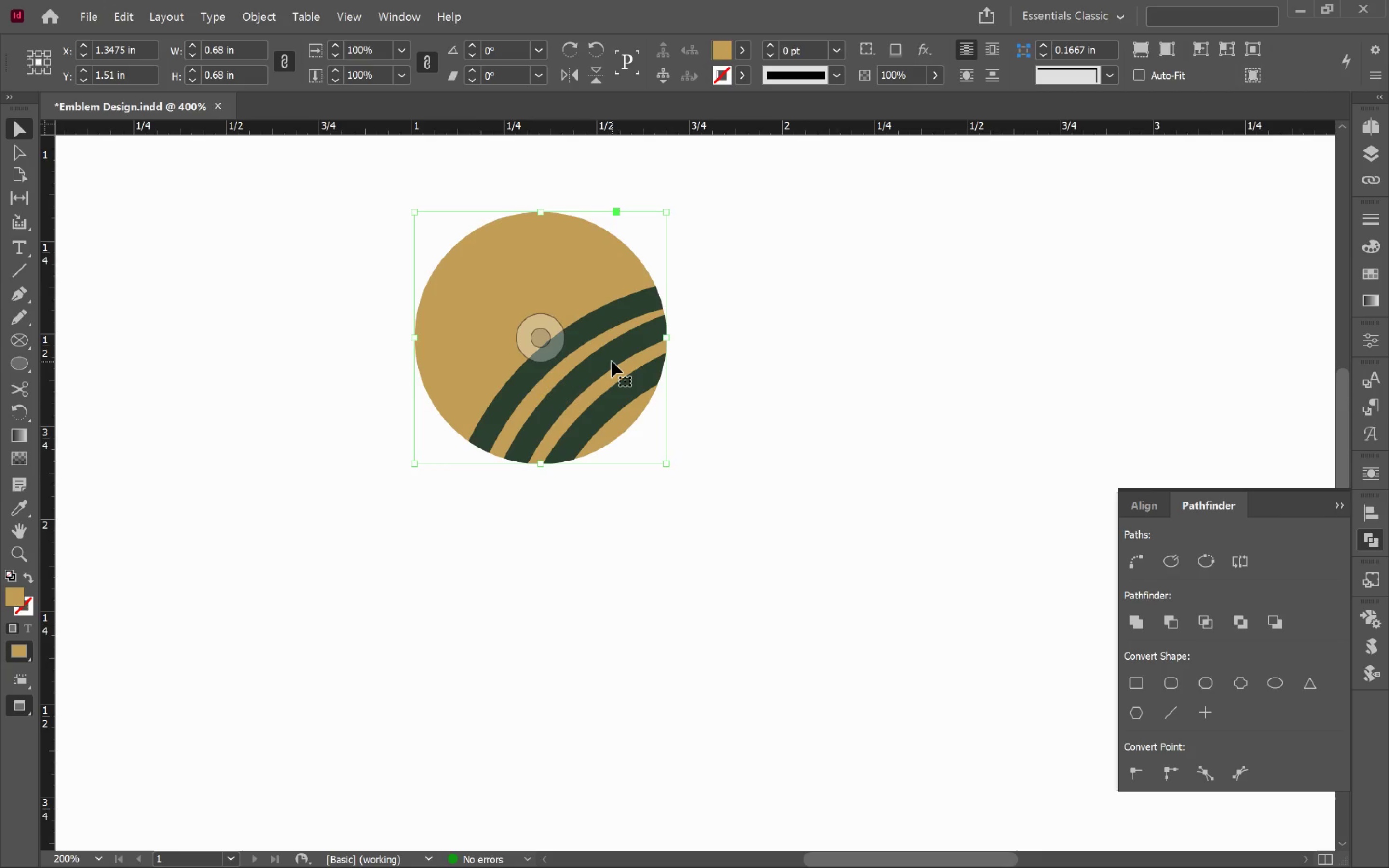 
wait(7.97)
 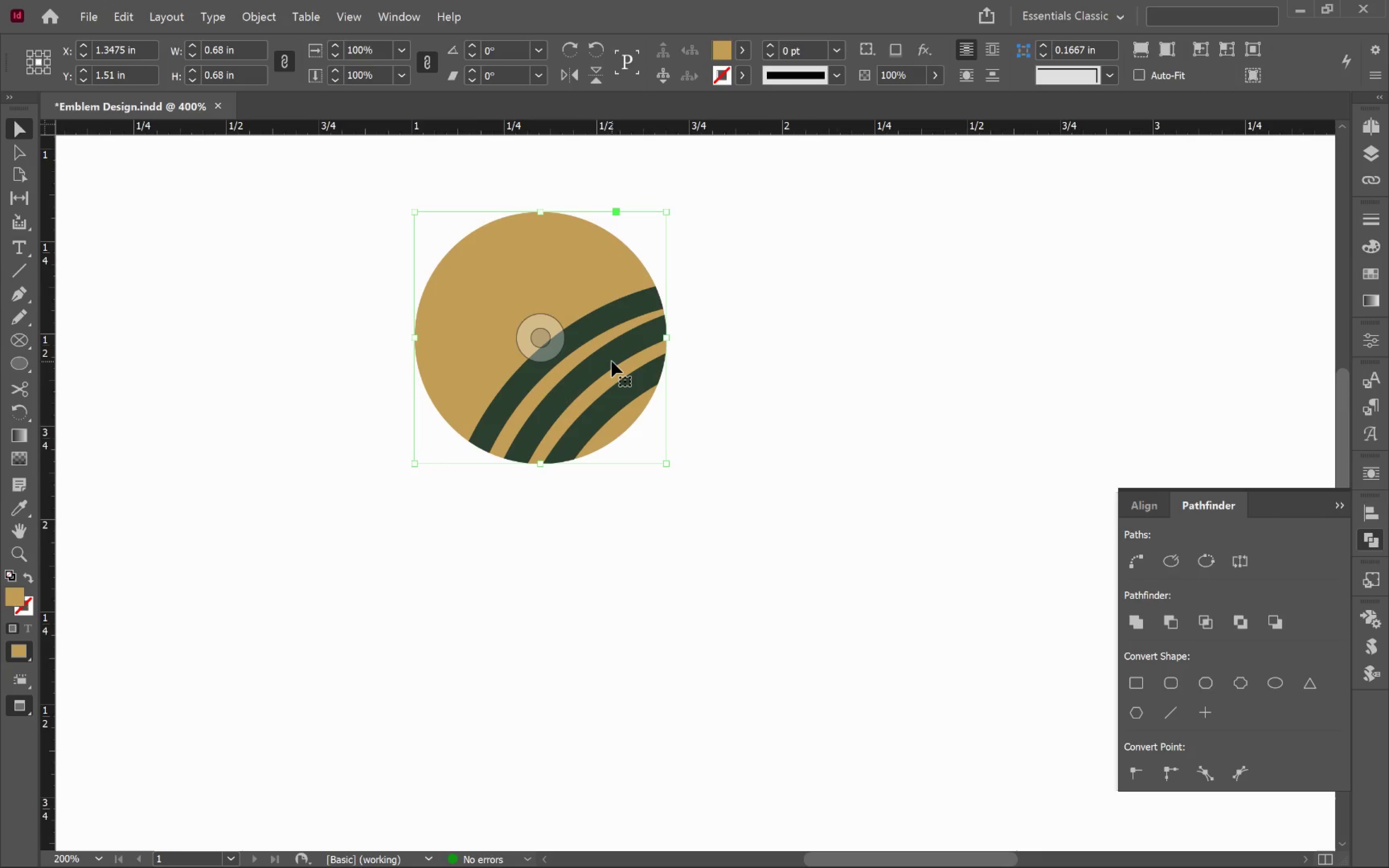 
double_click([609, 358])
 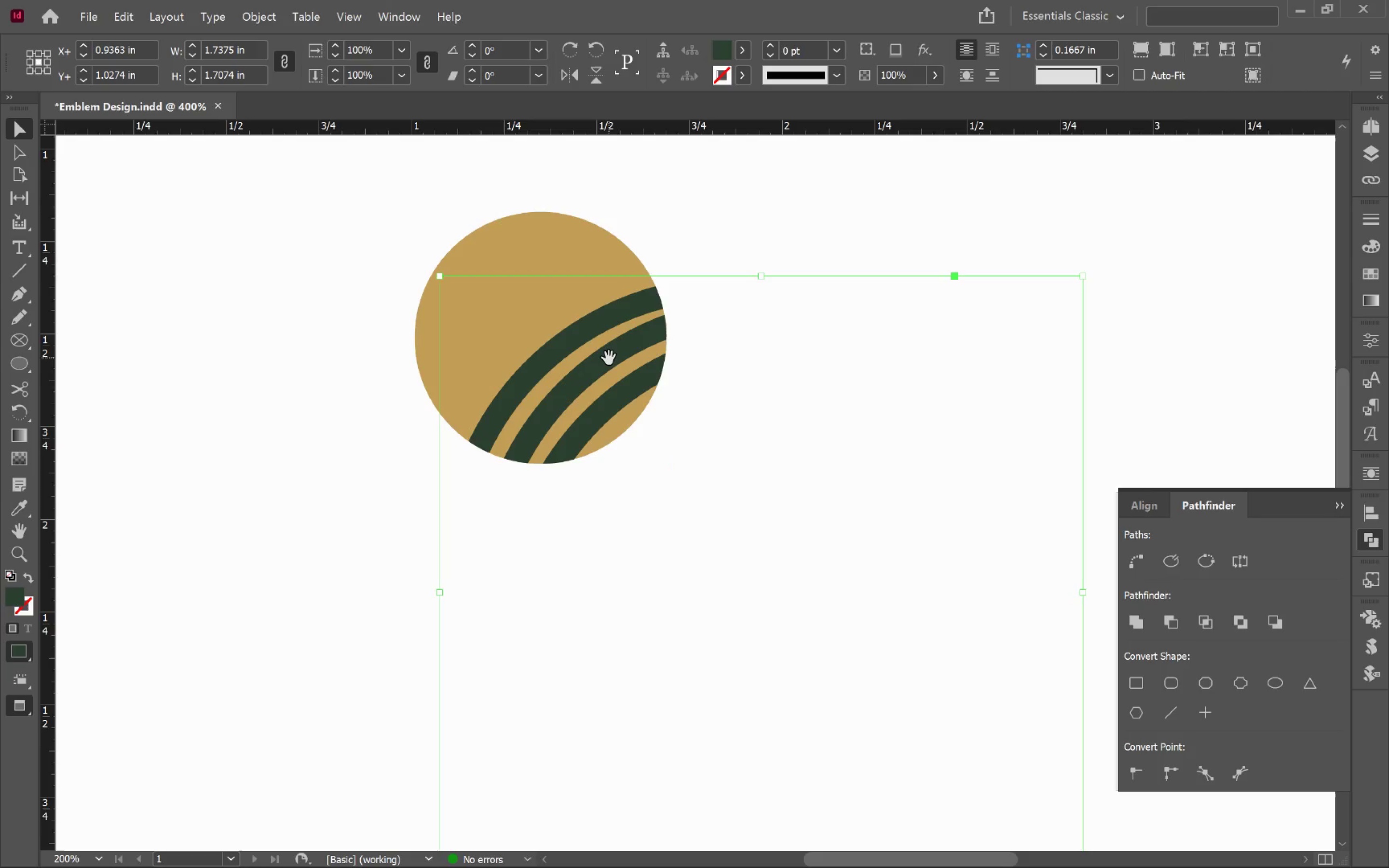 
left_click([609, 358])
 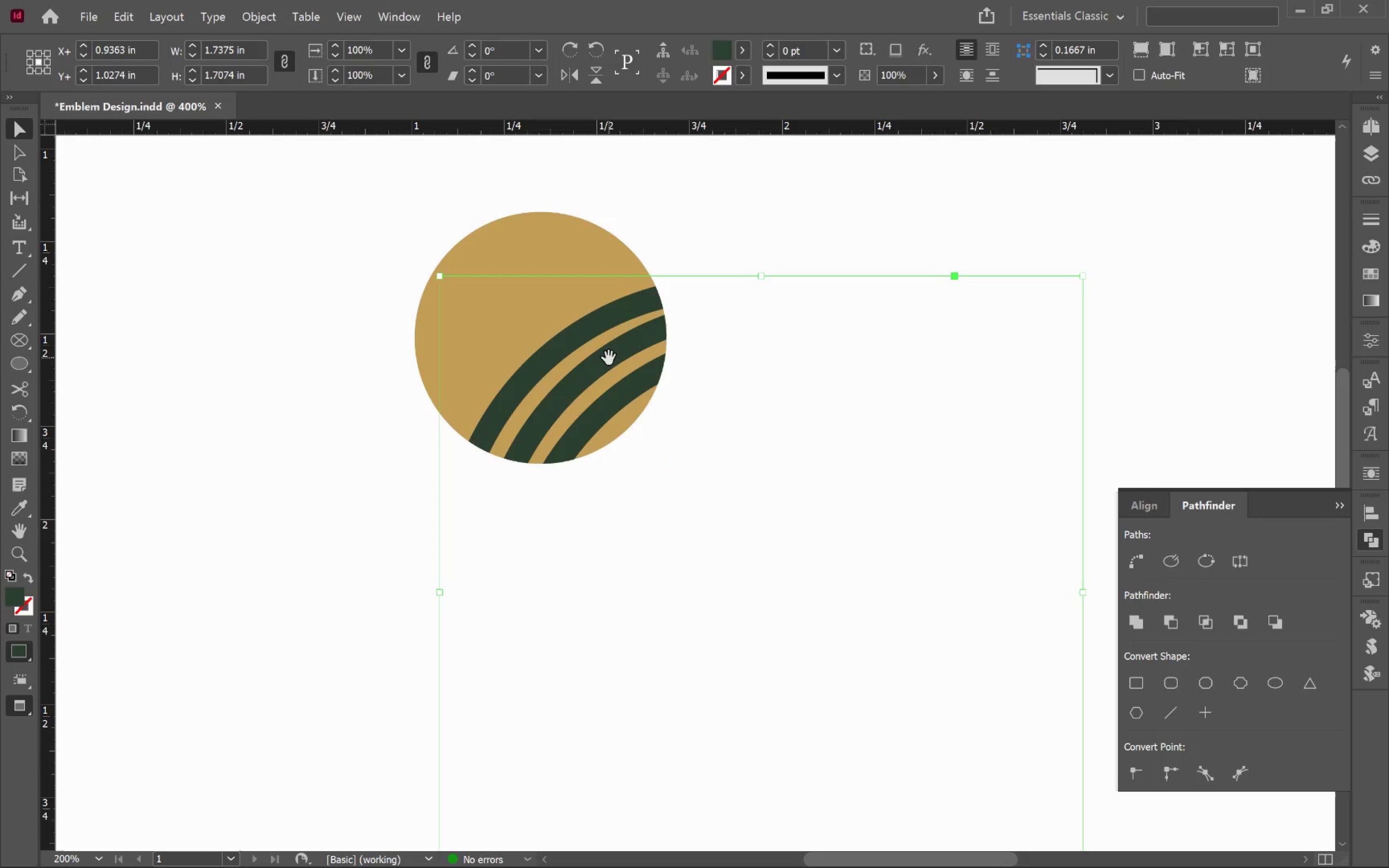 
key(Control+C)
 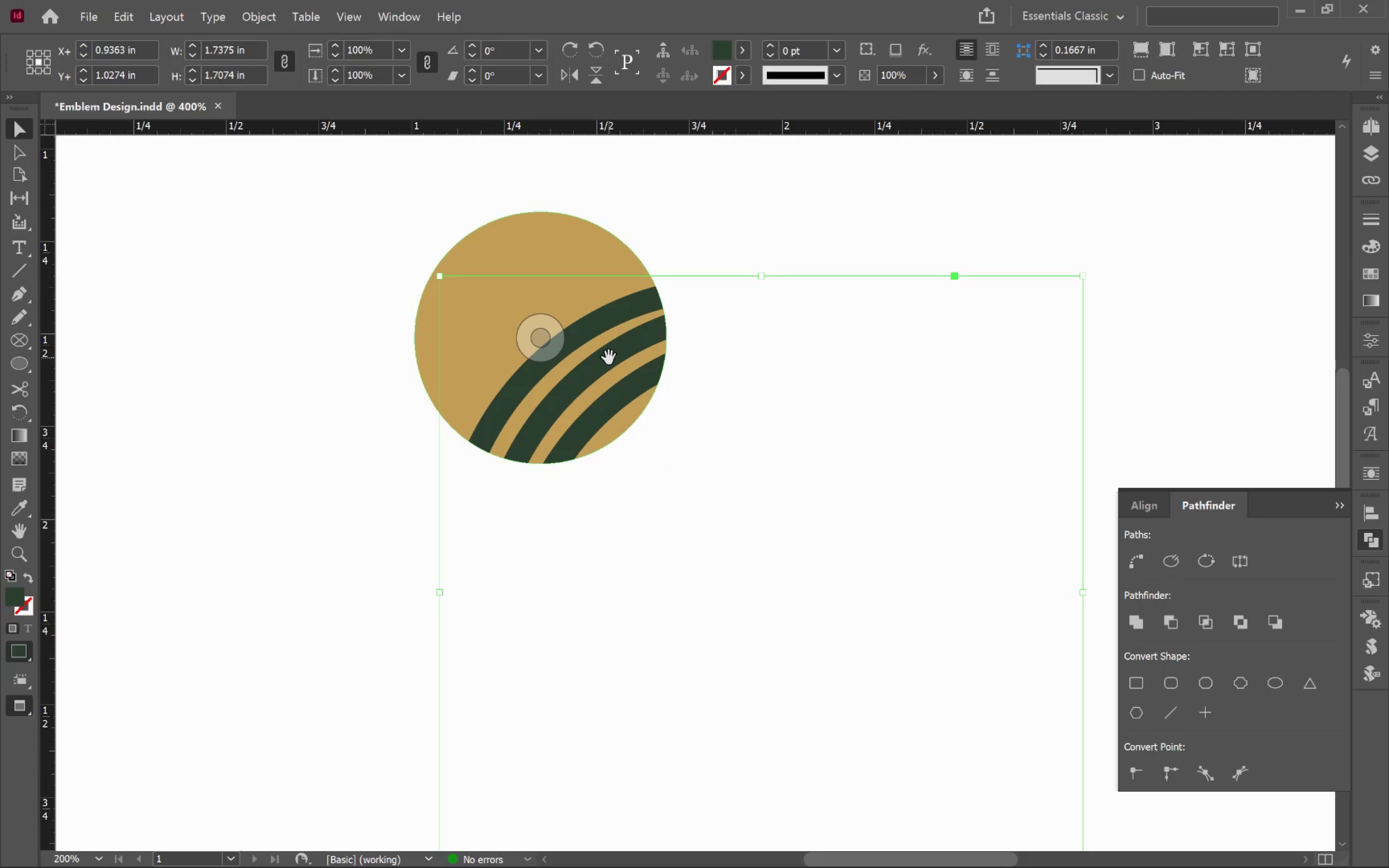 
key(Alt+Control+Shift+V)
 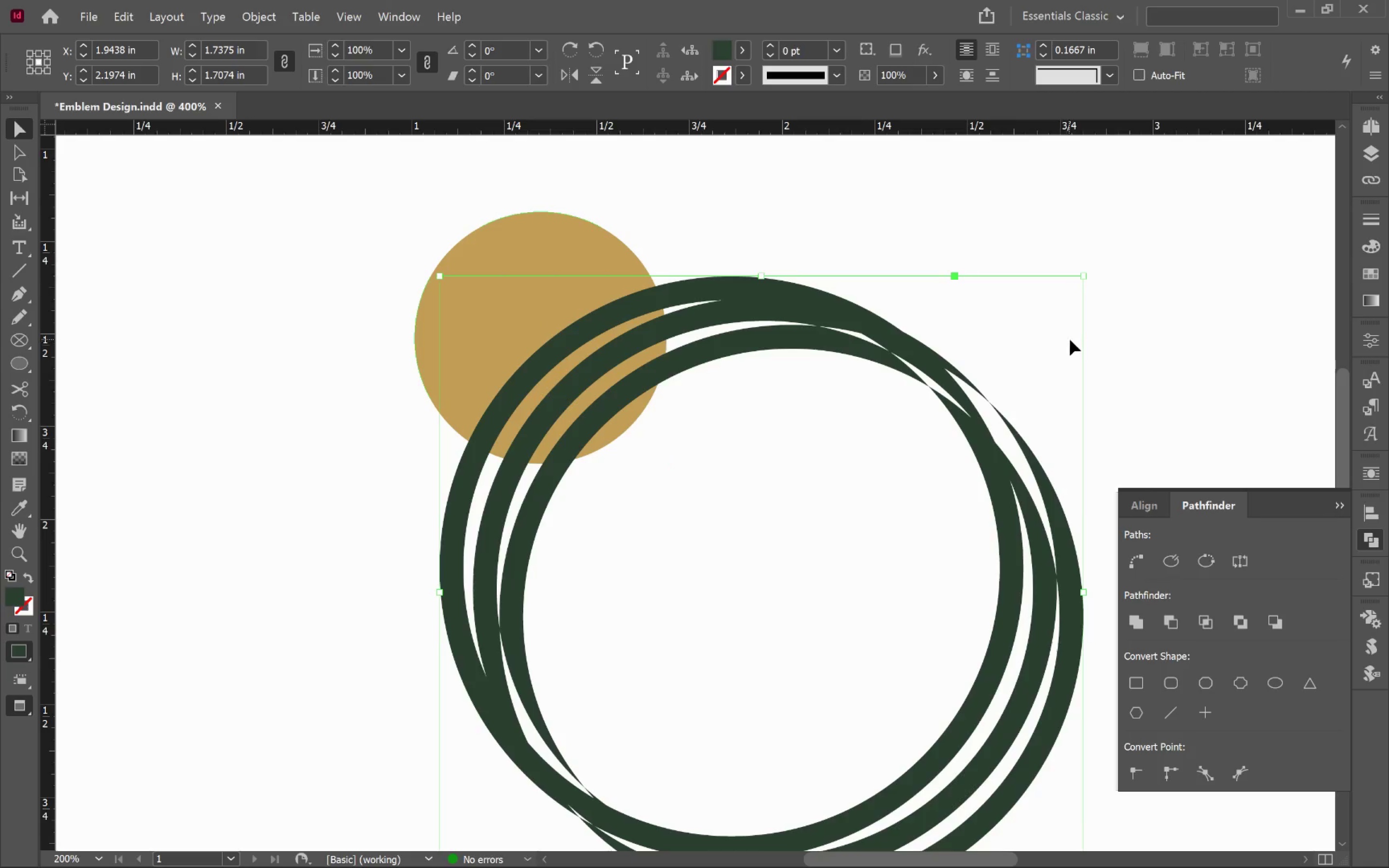 
right_click([764, 299])
 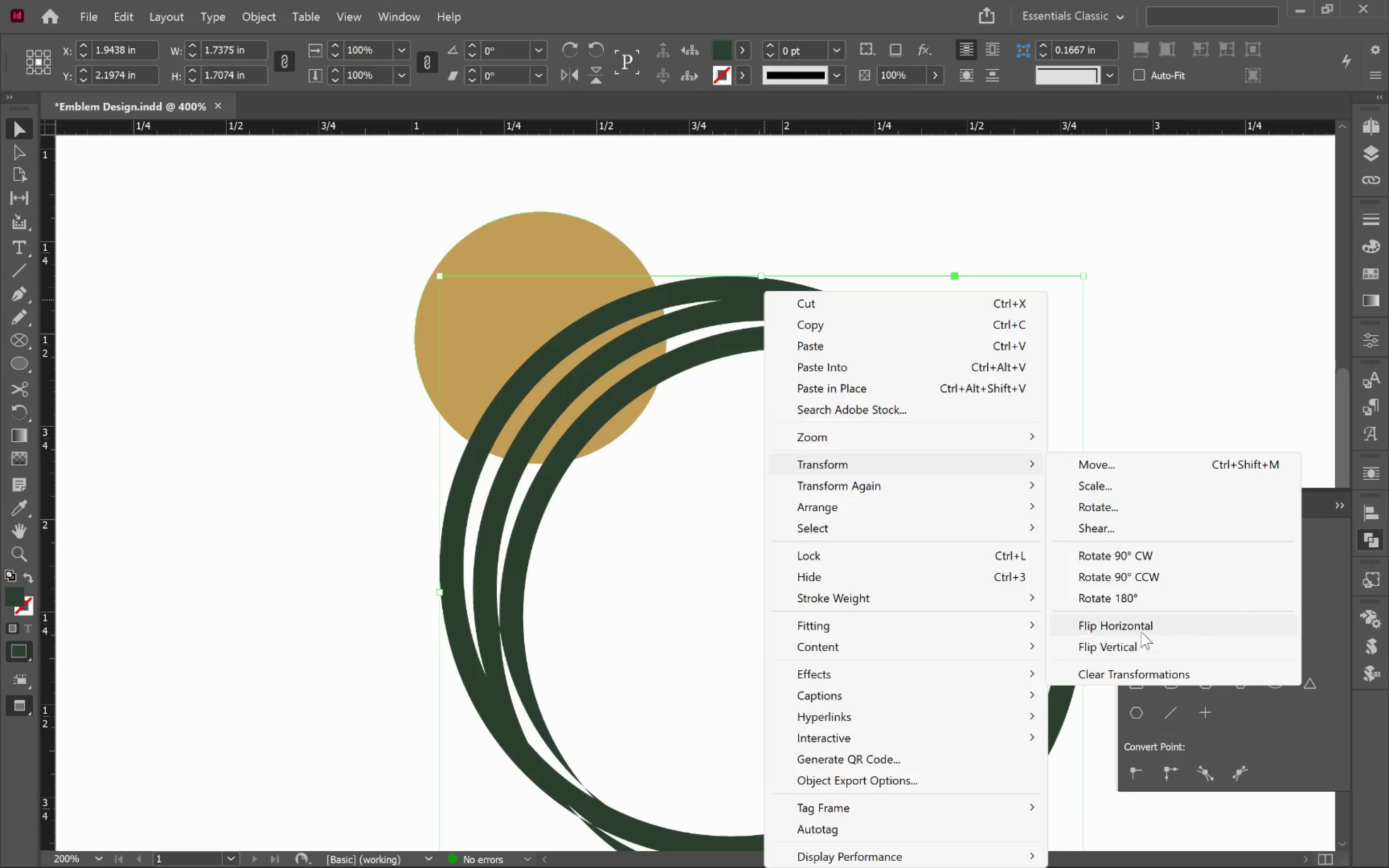 
left_click([1143, 629])
 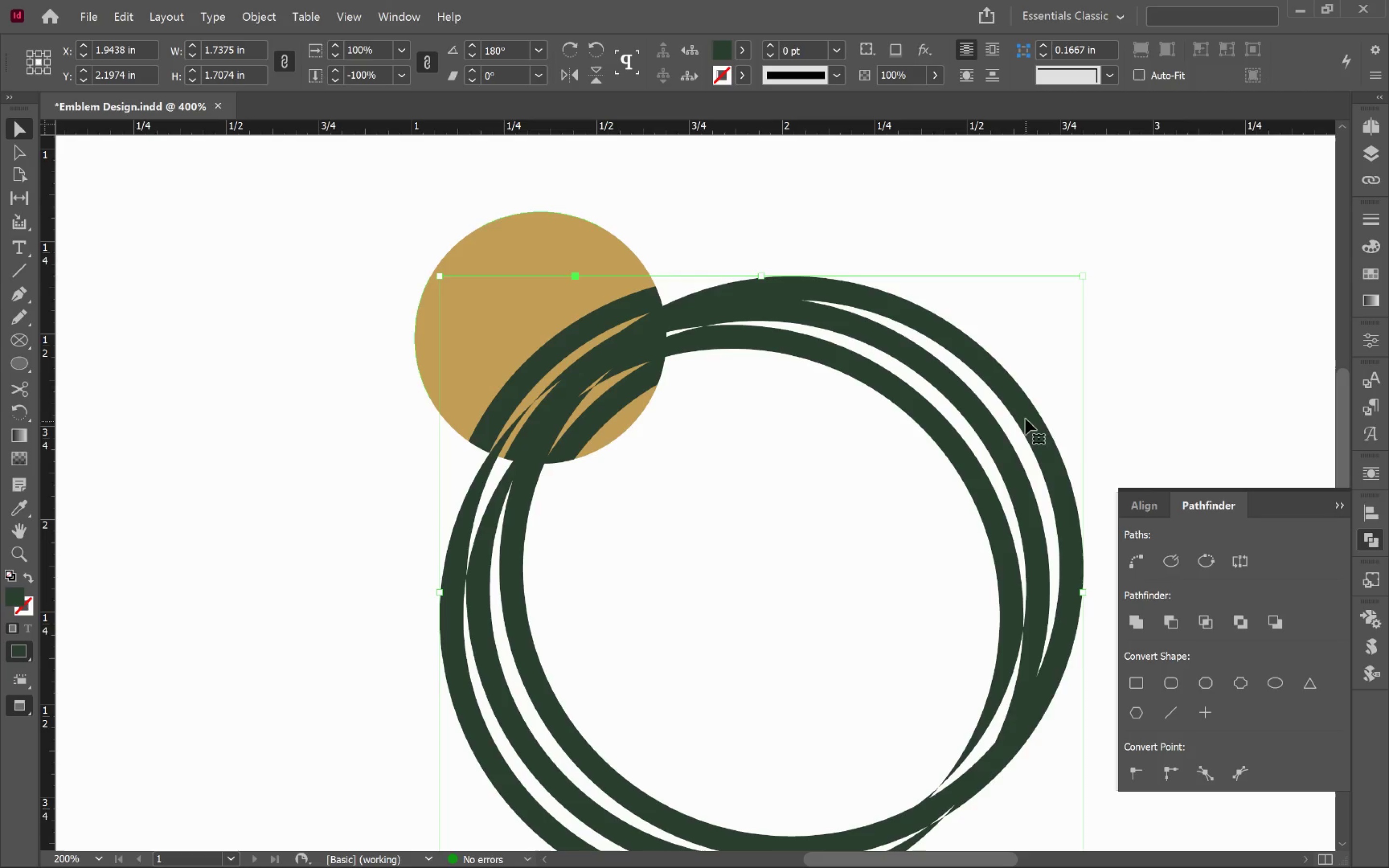 
left_click_drag(start_coordinate=[1024, 412], to_coordinate=[493, 430])
 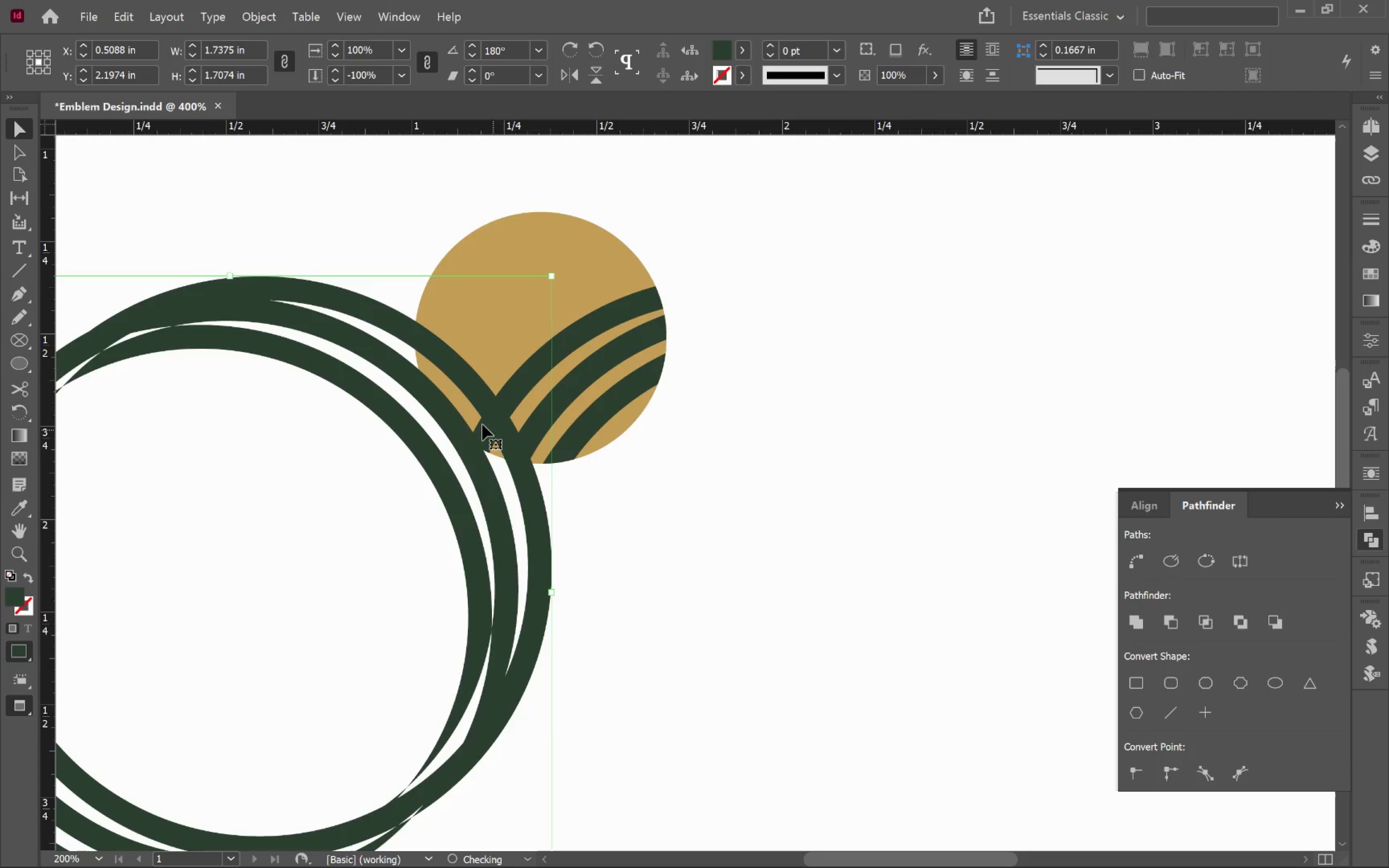 
hold_key(key=ShiftLeft, duration=1.38)
 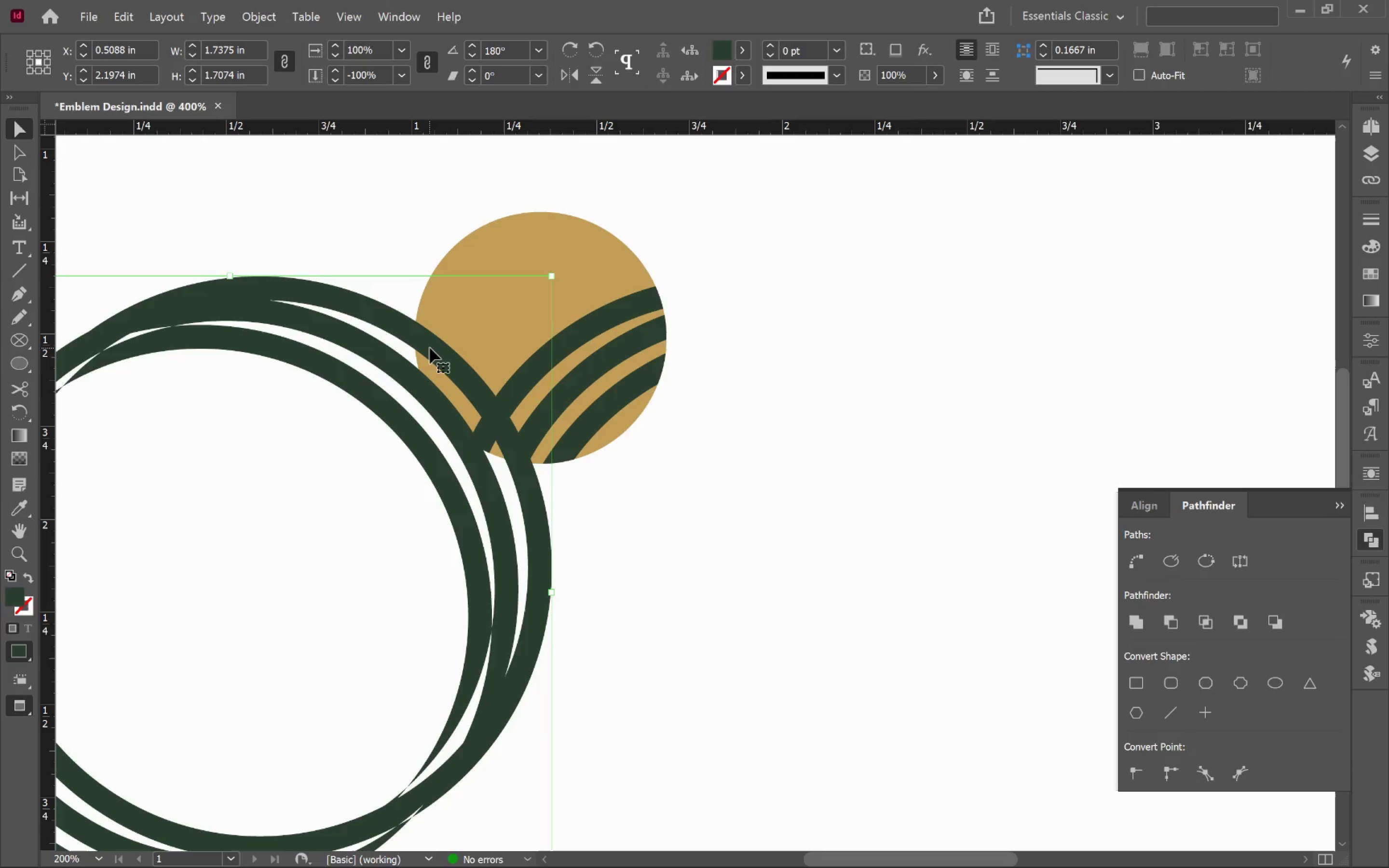 
left_click_drag(start_coordinate=[430, 349], to_coordinate=[473, 348])
 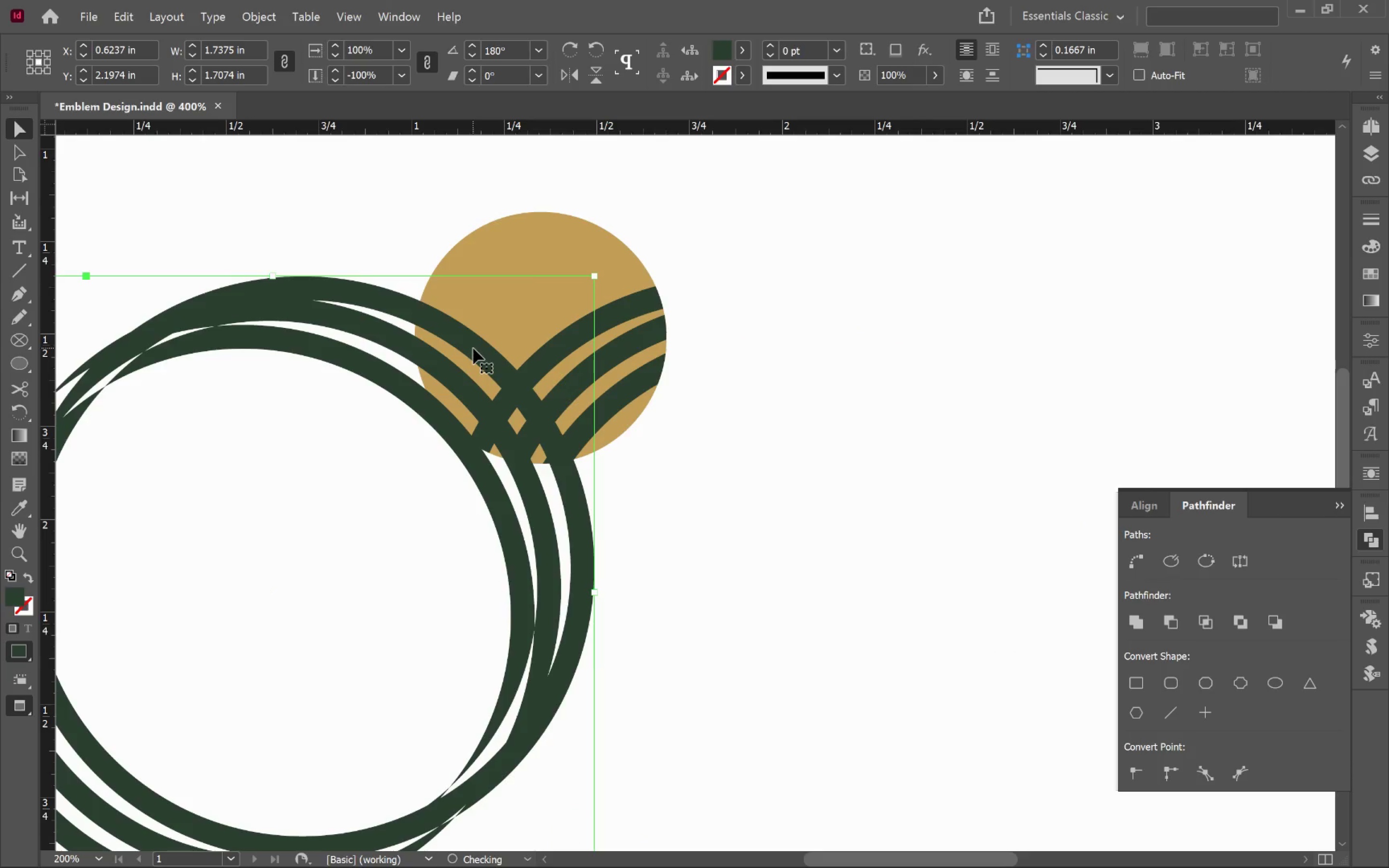 
hold_key(key=ShiftLeft, duration=0.88)
 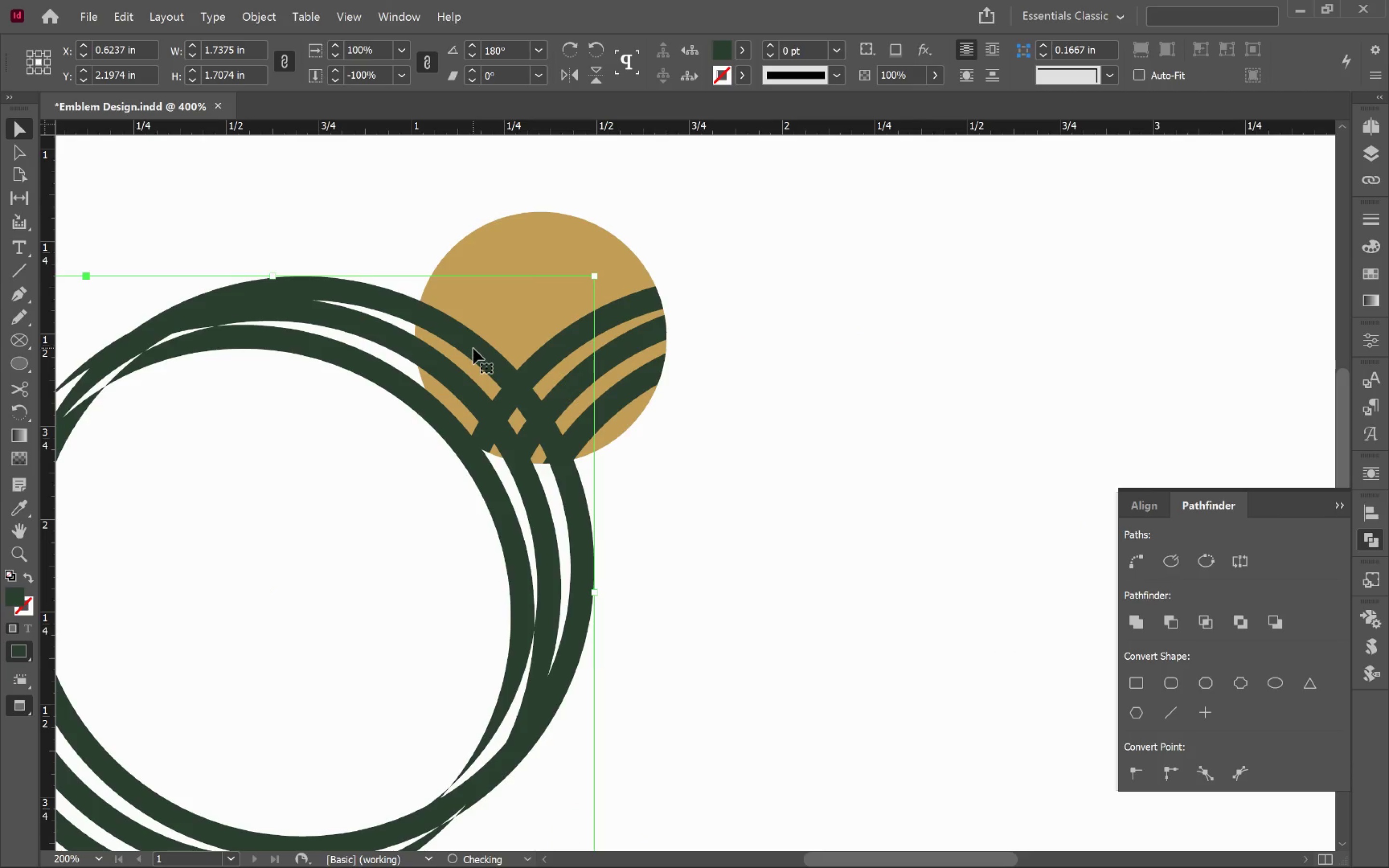 
left_click_drag(start_coordinate=[473, 348], to_coordinate=[510, 351])
 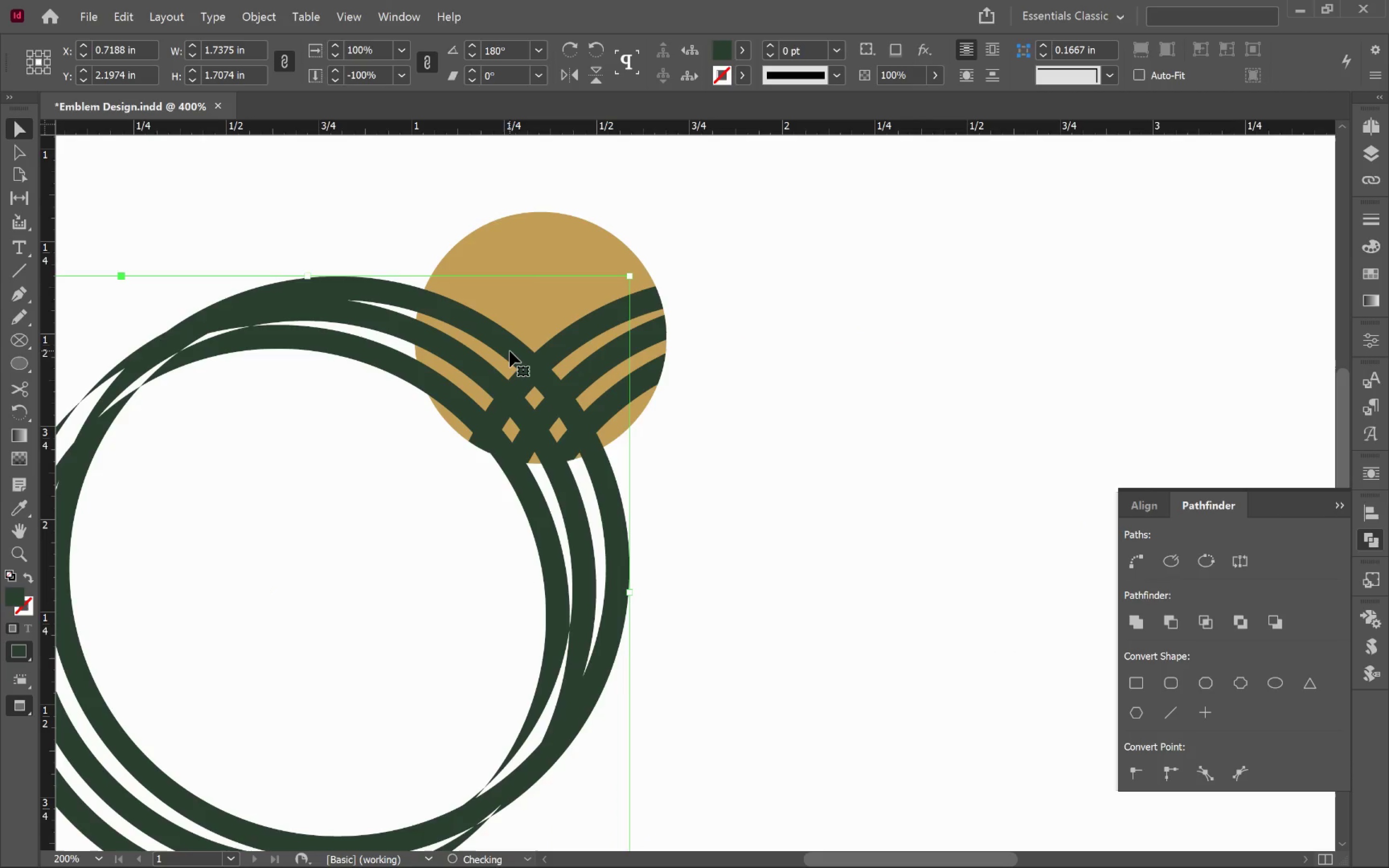 
hold_key(key=ShiftLeft, duration=0.86)
 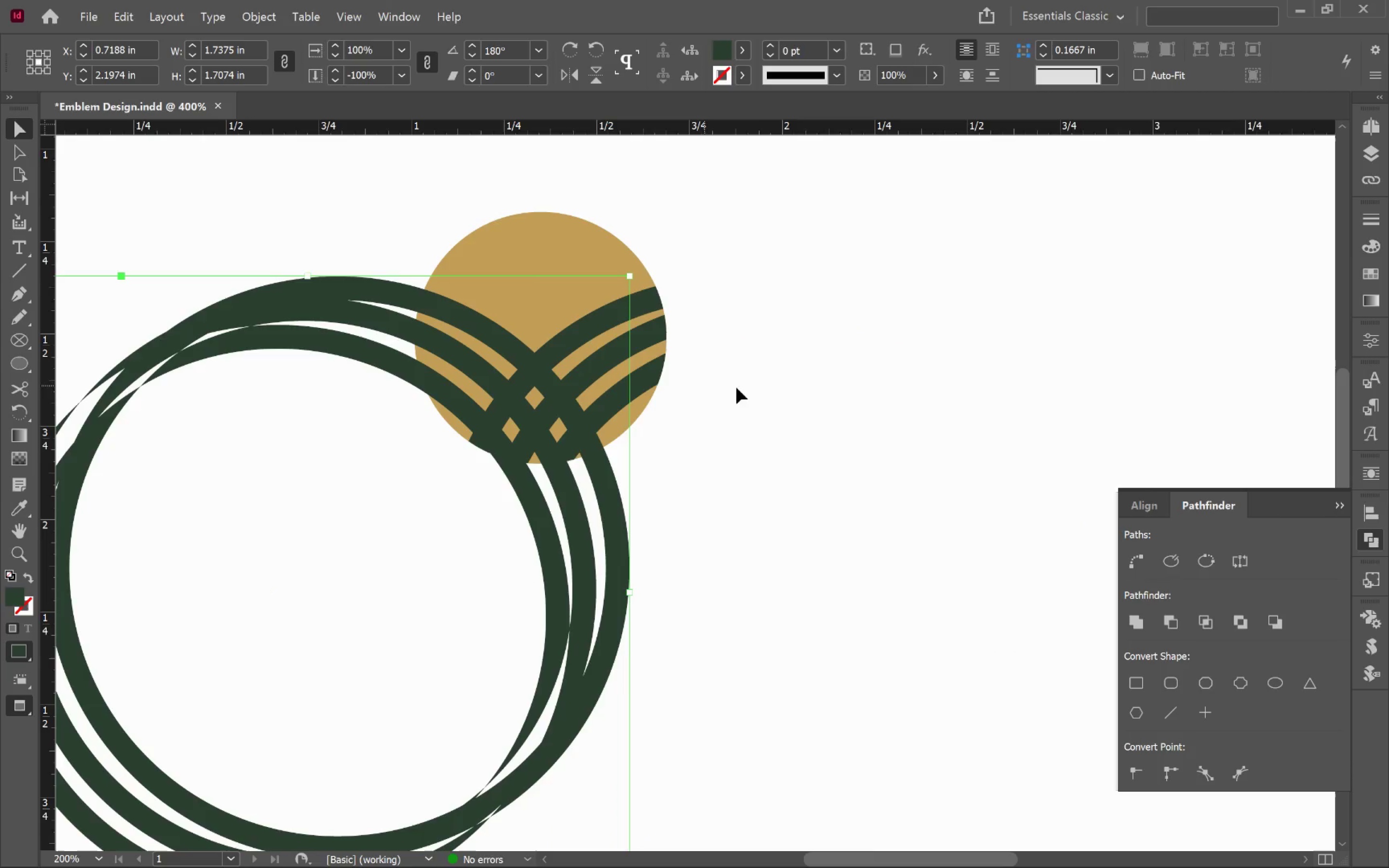 
left_click([826, 398])
 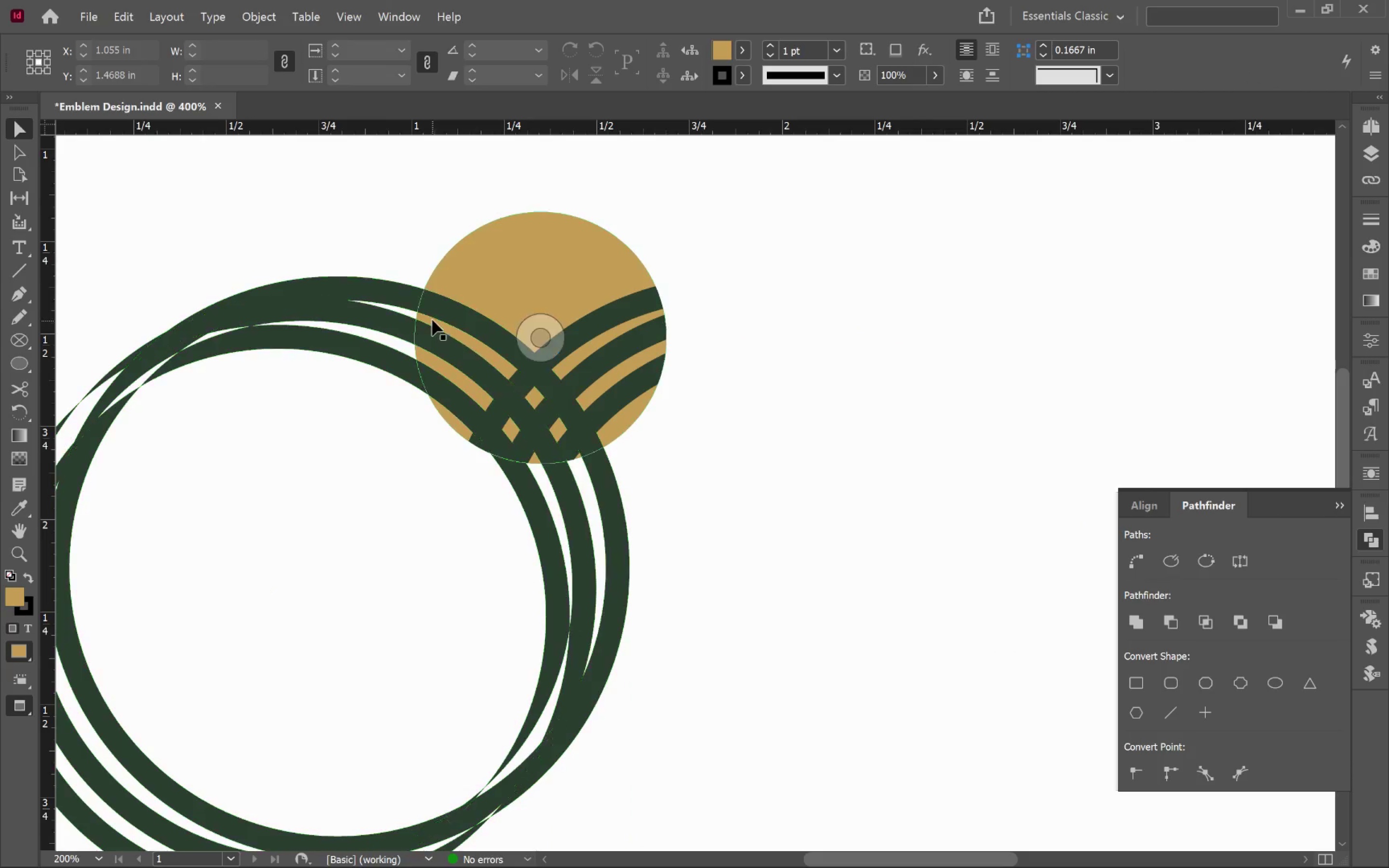 
left_click([442, 310])
 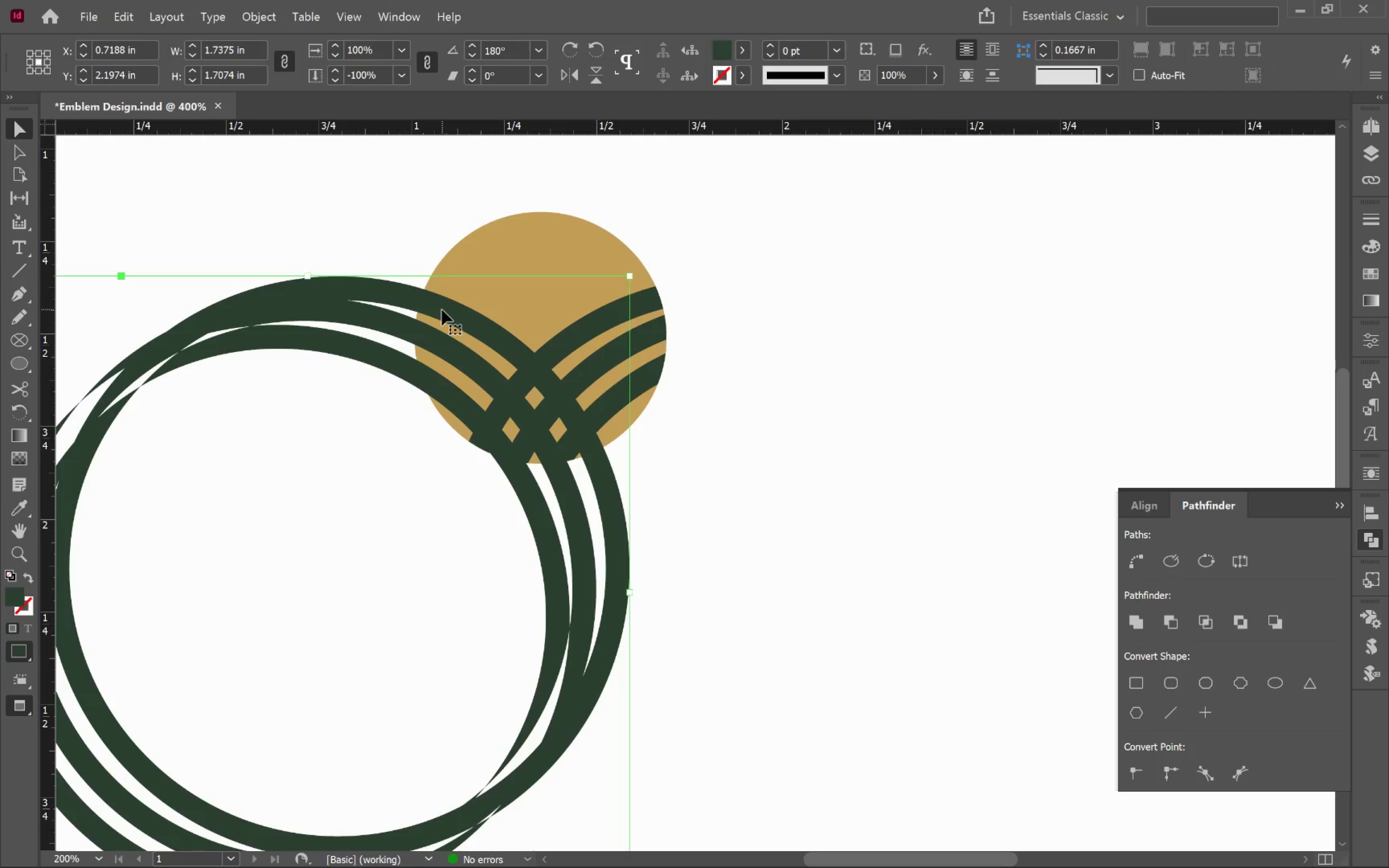 
key(Control+X)
 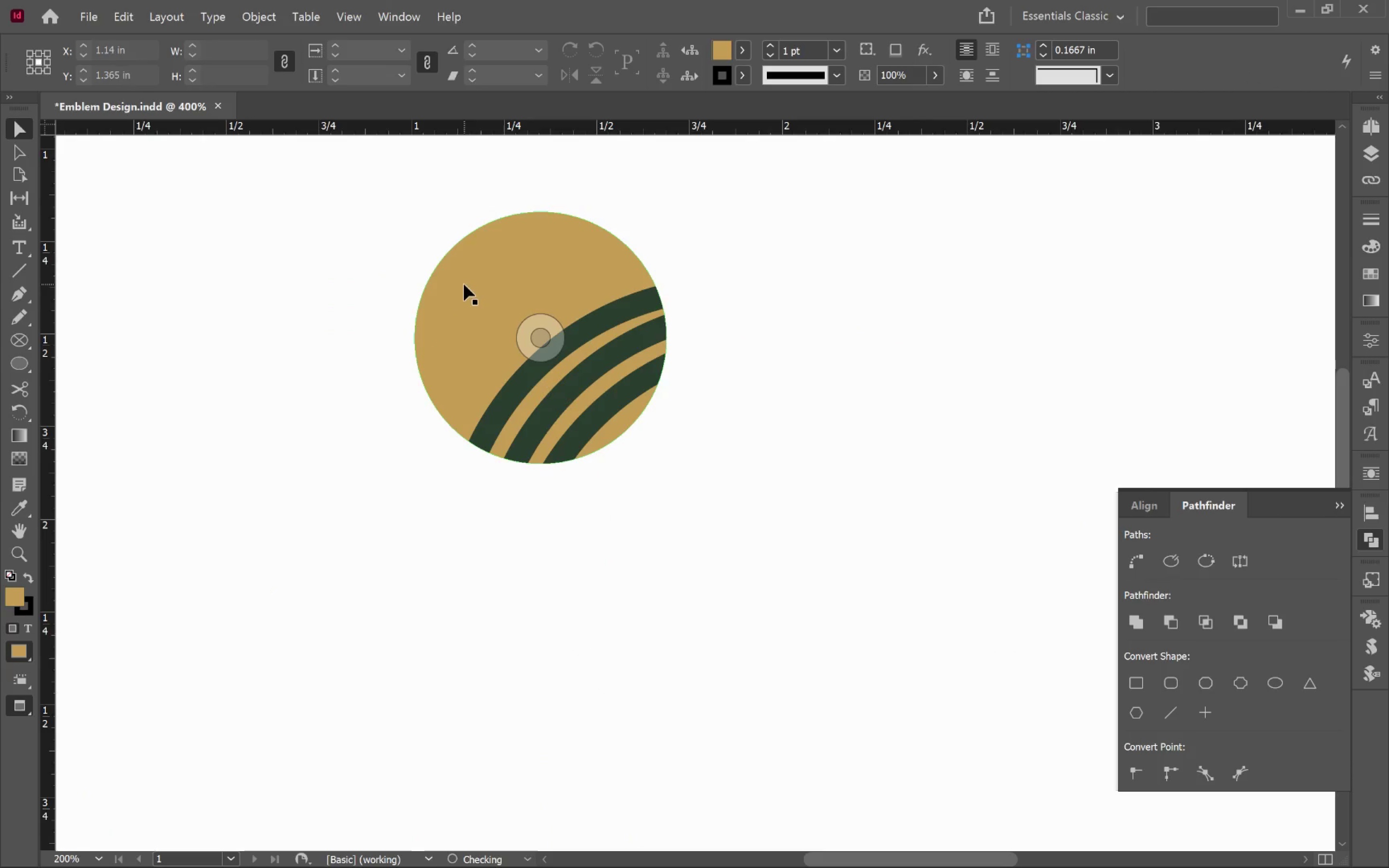 
left_click([464, 285])
 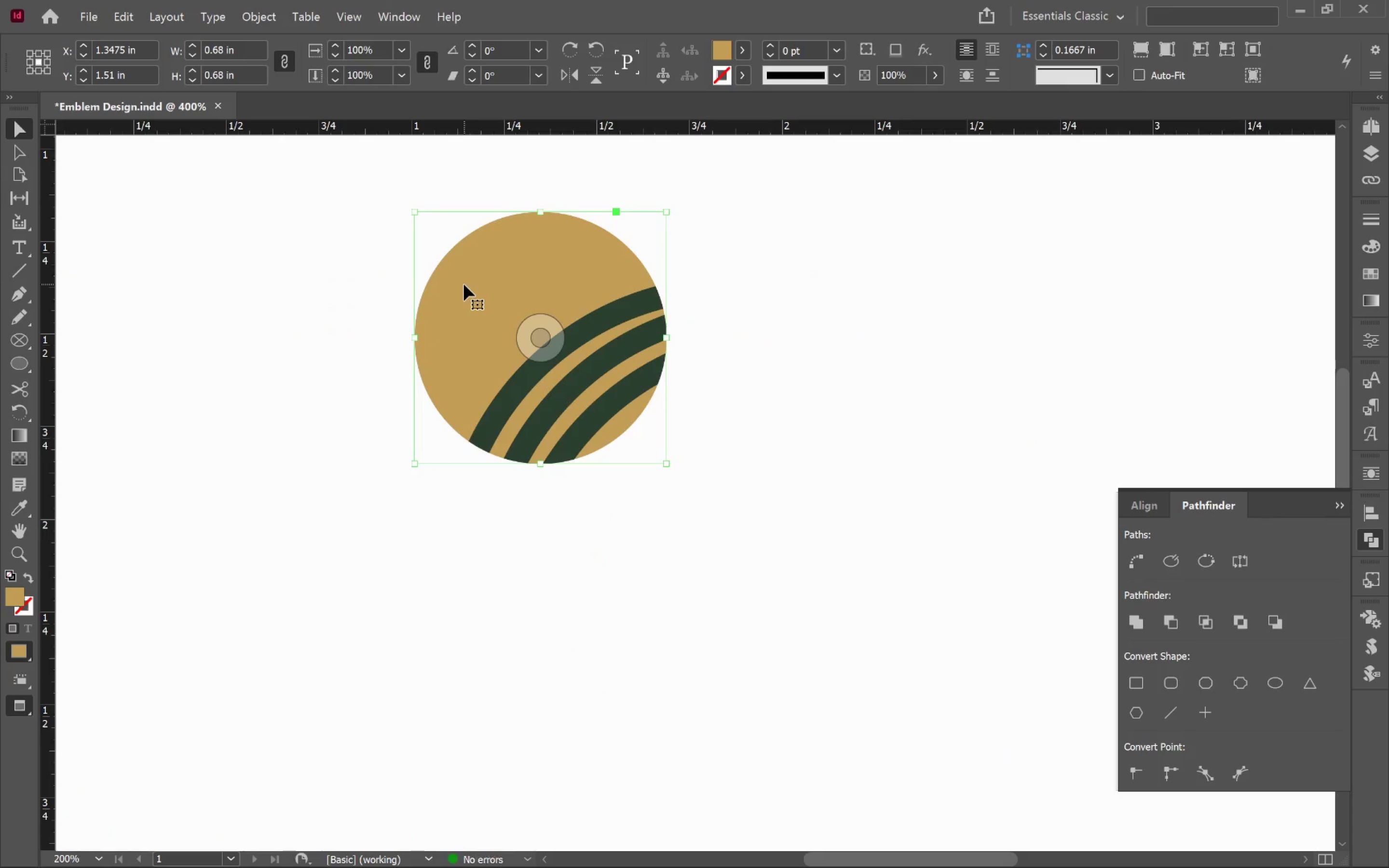 
key(Alt+Control+V)
 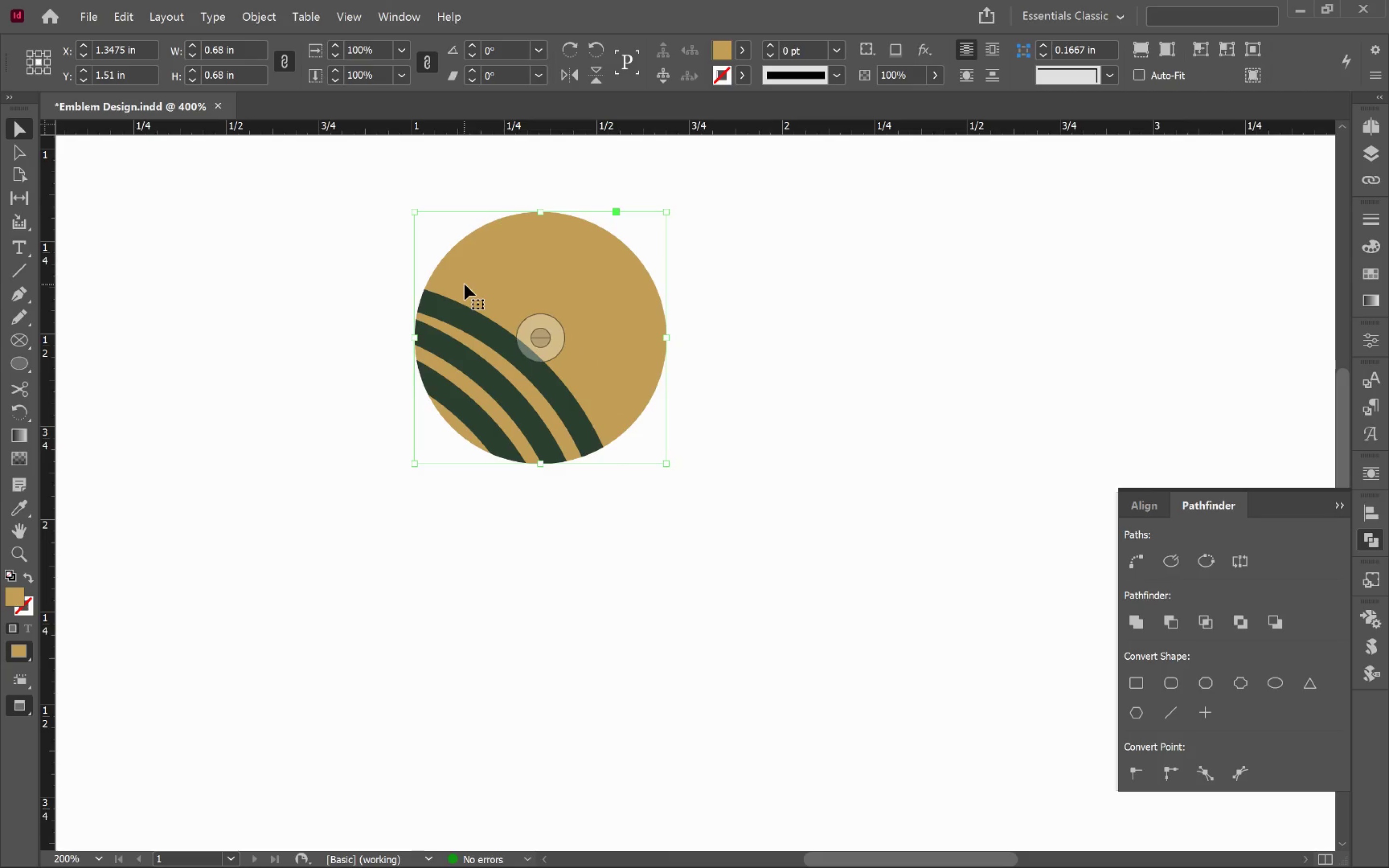 
key(Control+ControlLeft)
 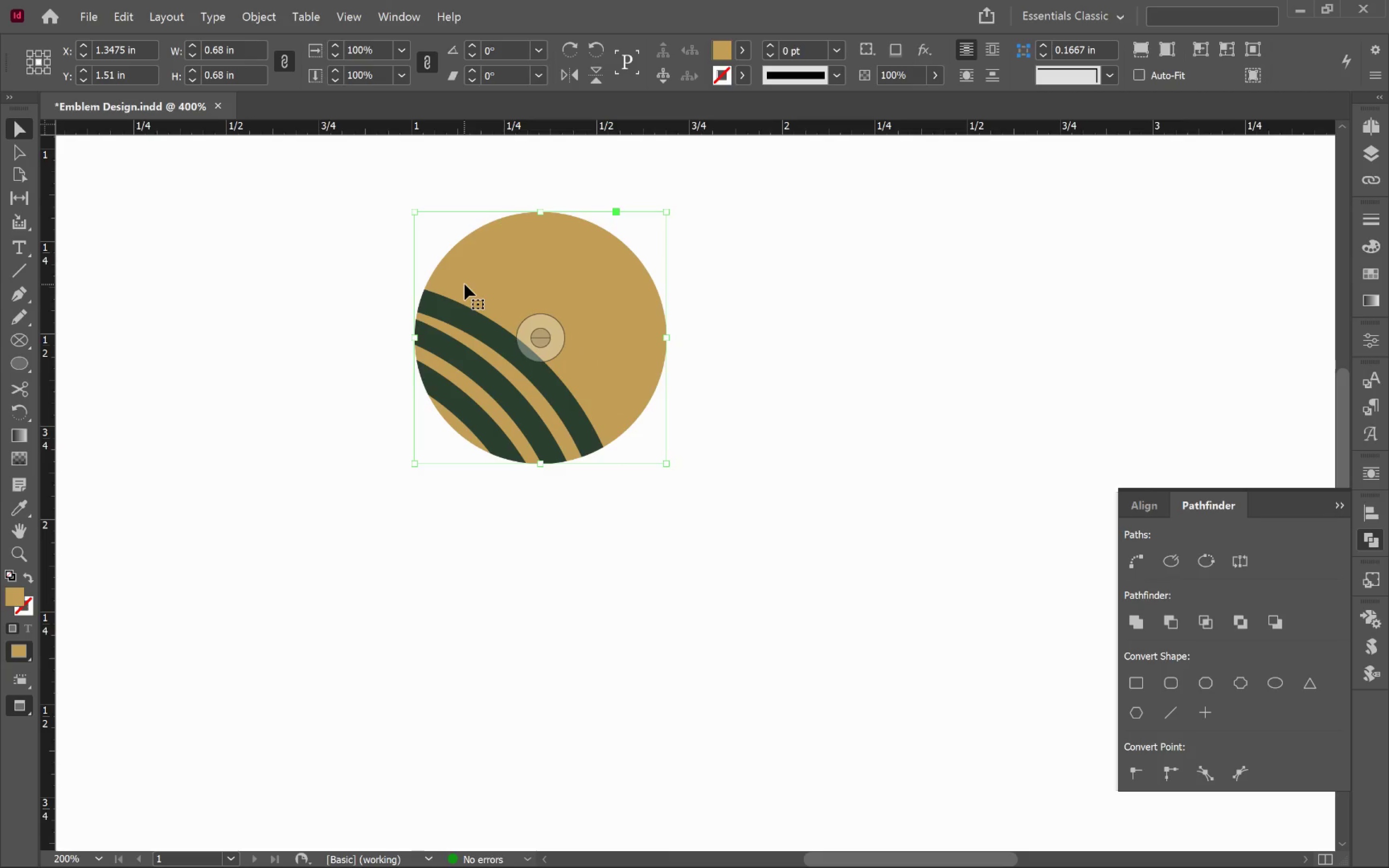 
key(Control+Z)
 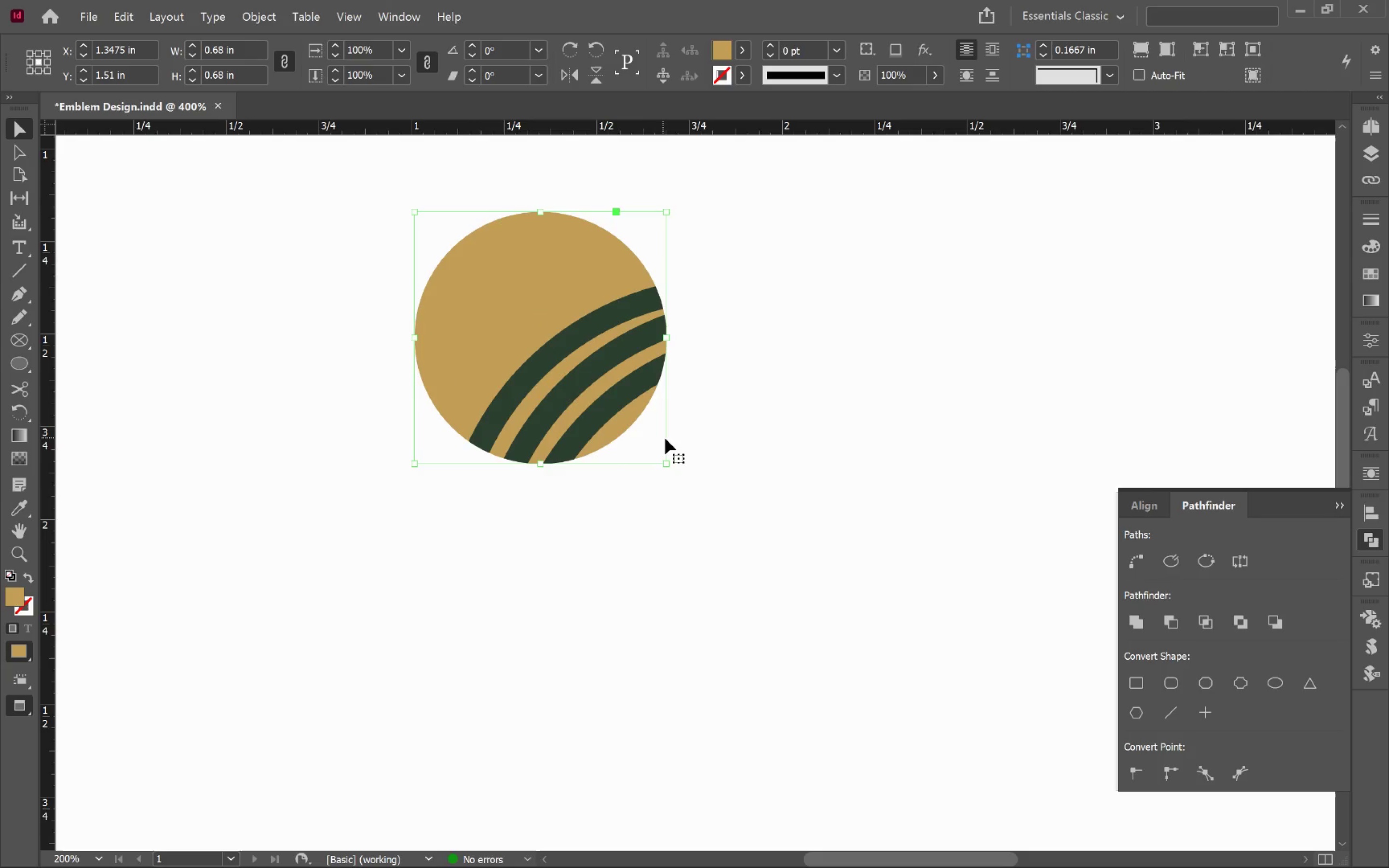 
key(Control+Z)
 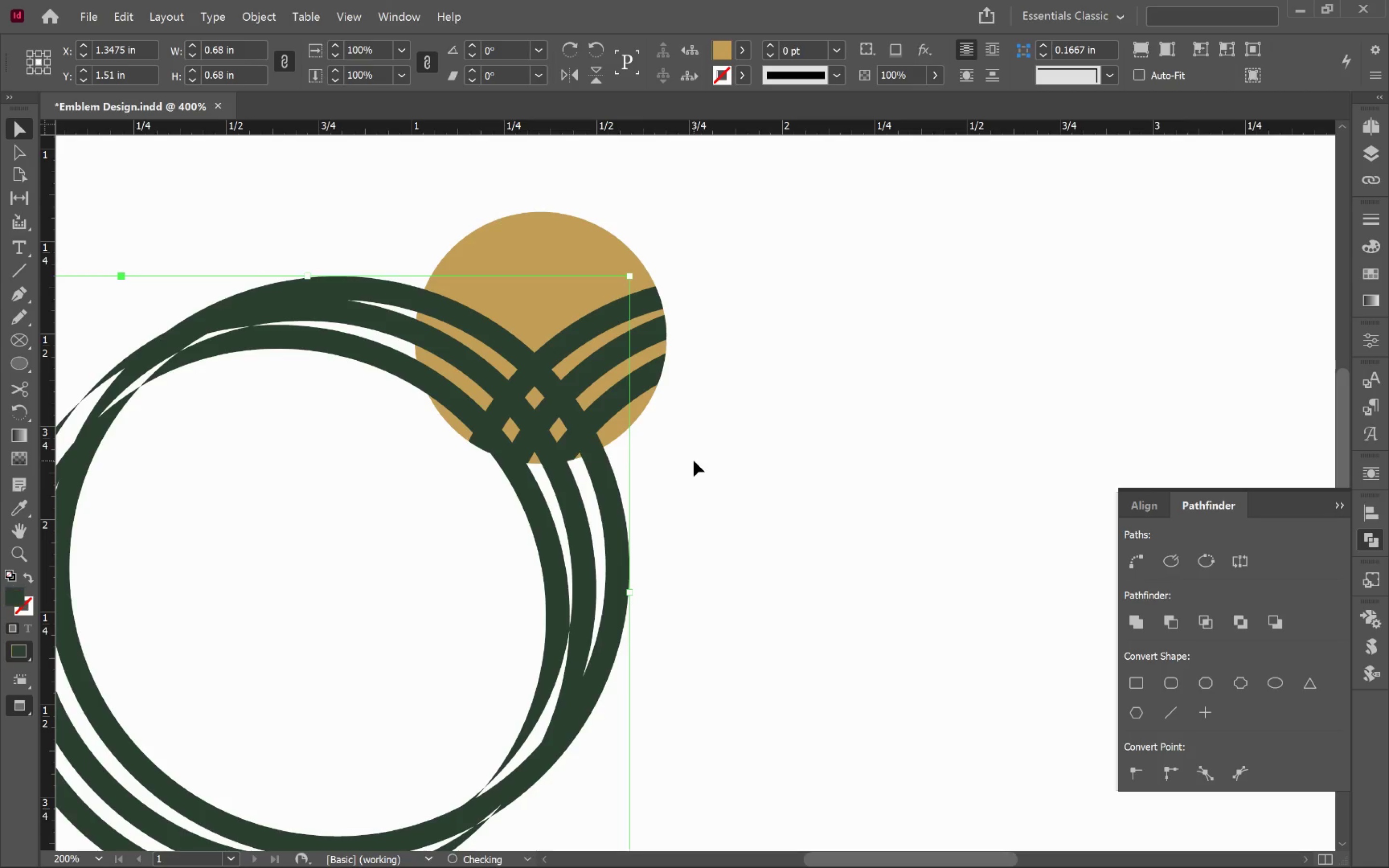 
key(Control+Z)
 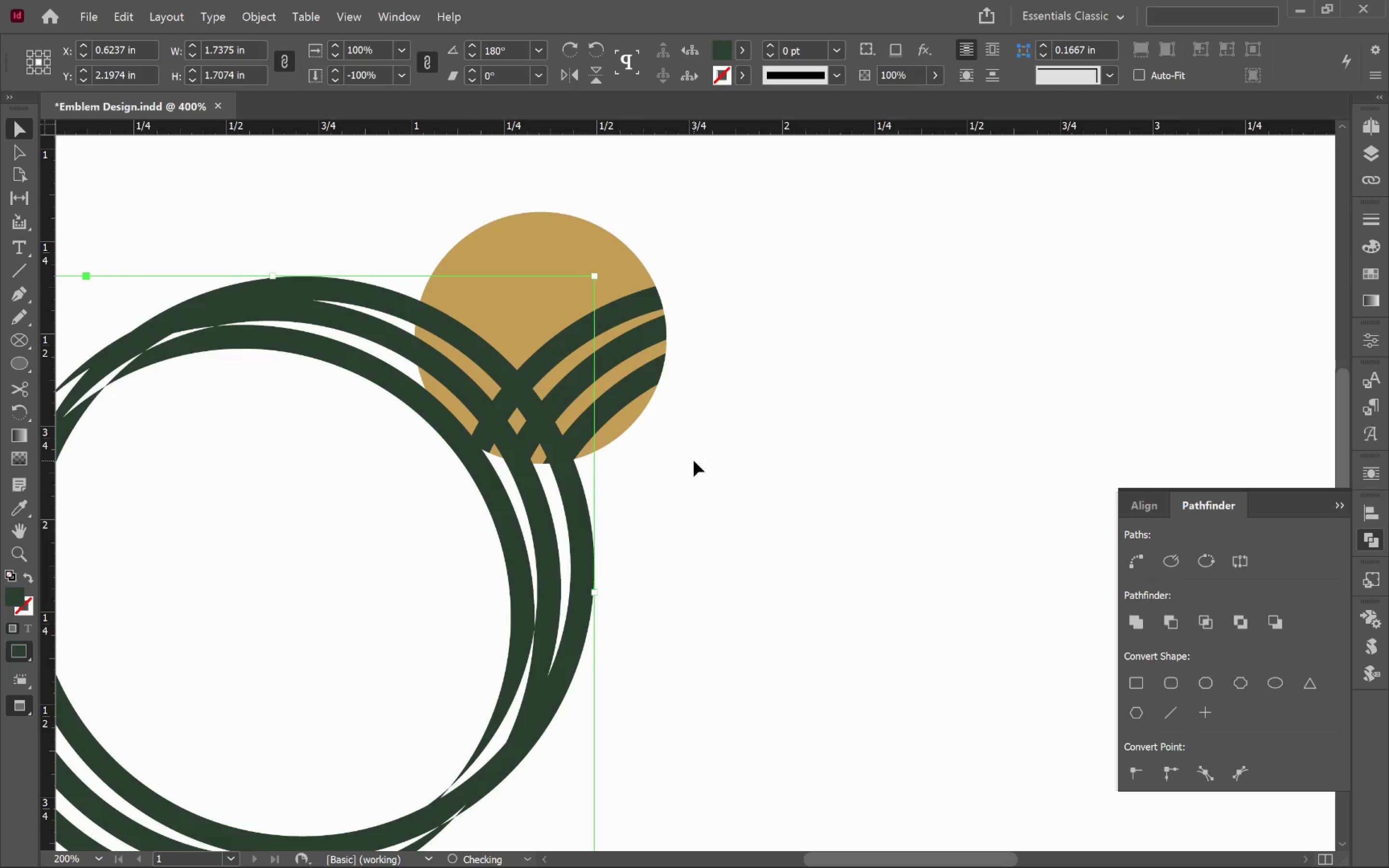 
key(Control+Z)
 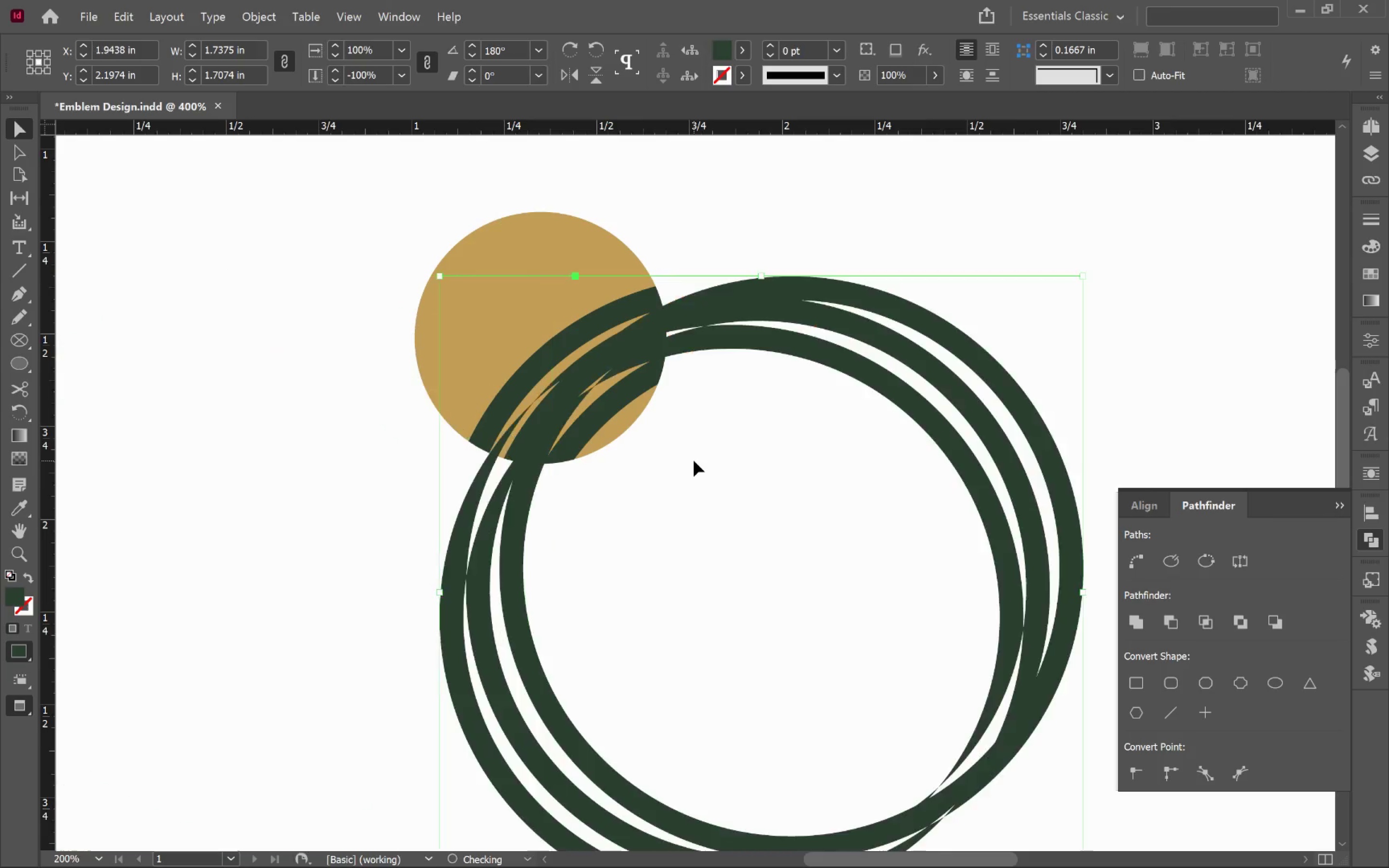 
key(Control+Z)
 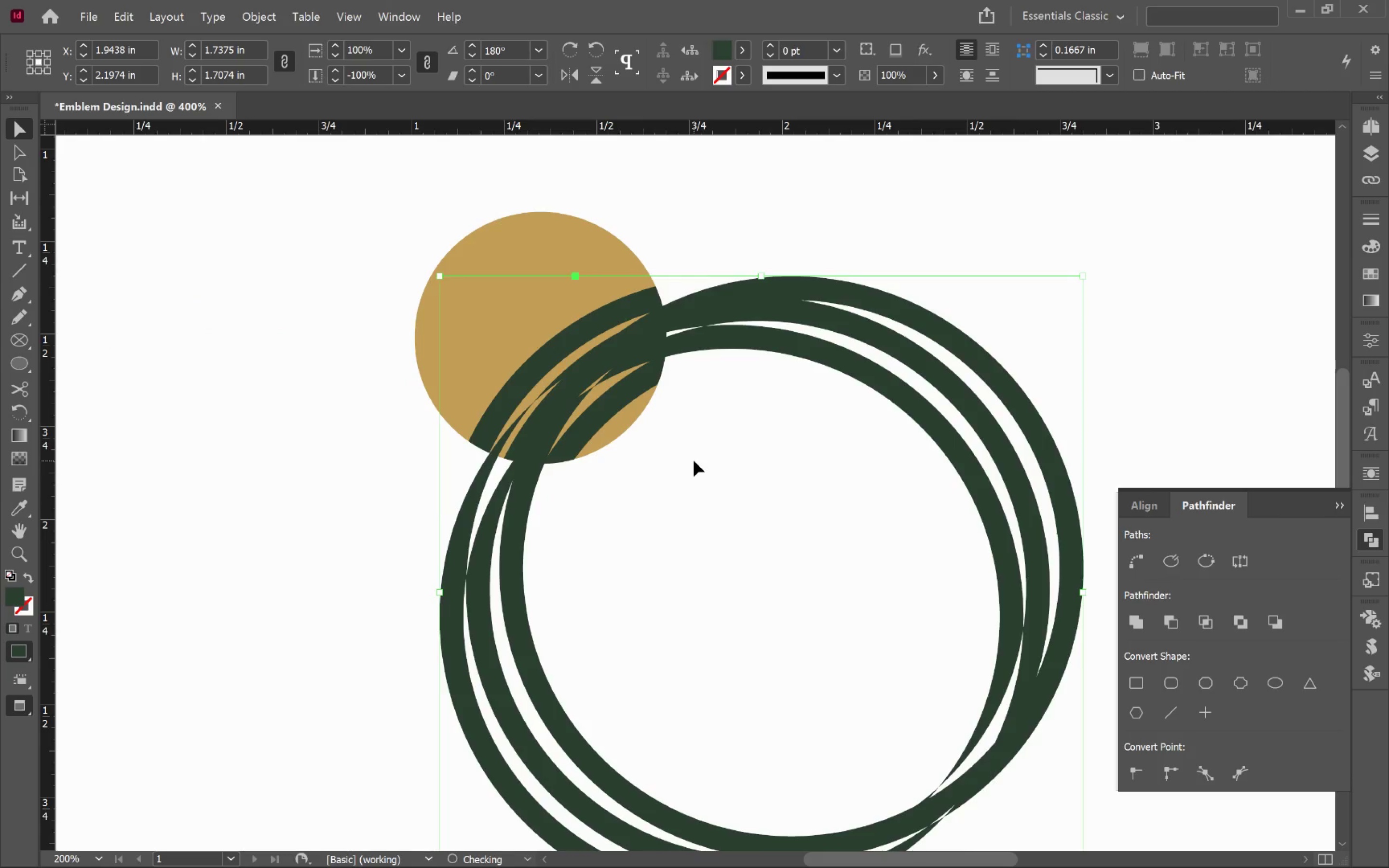 
key(Control+Z)
 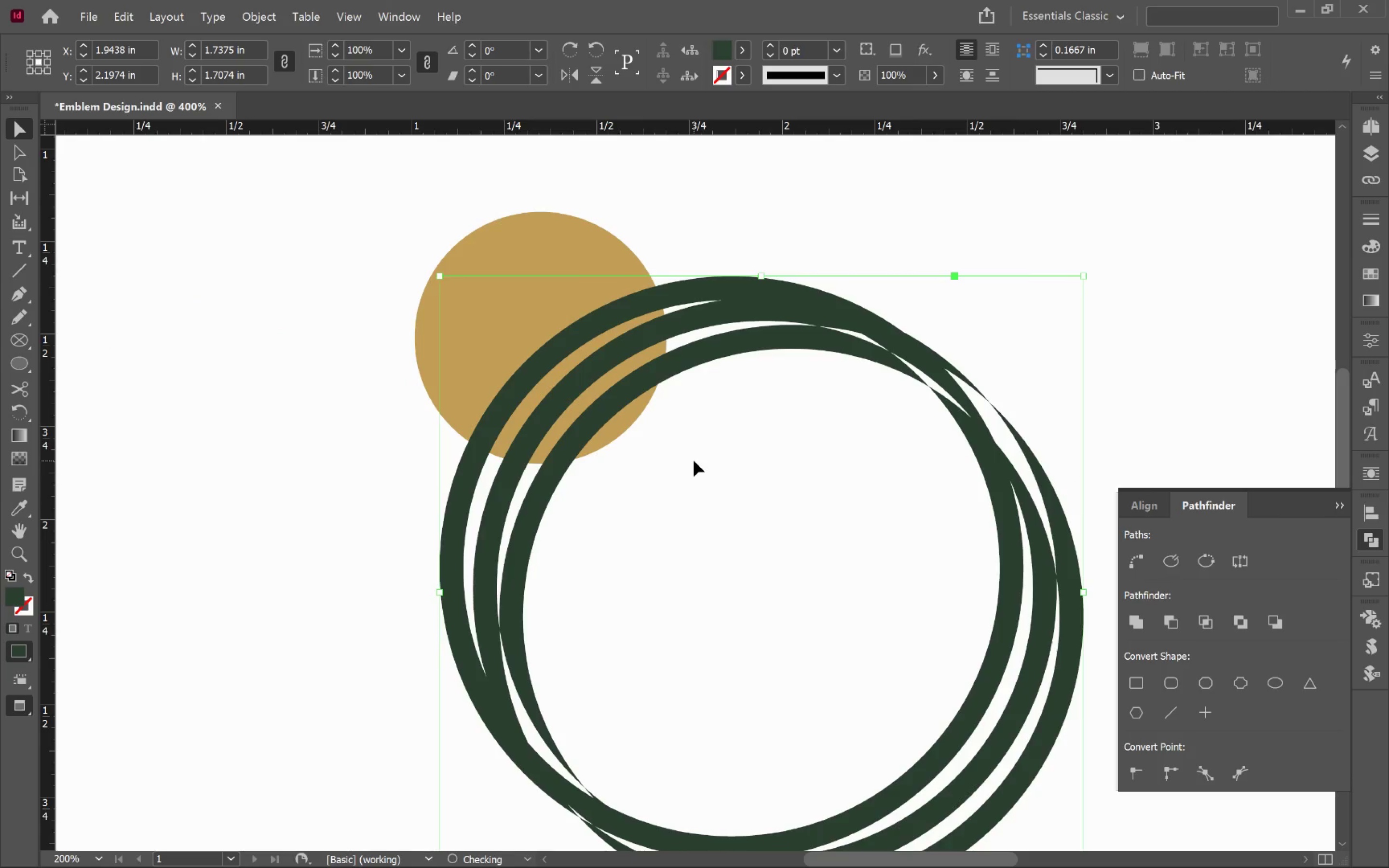 
key(Control+Z)
 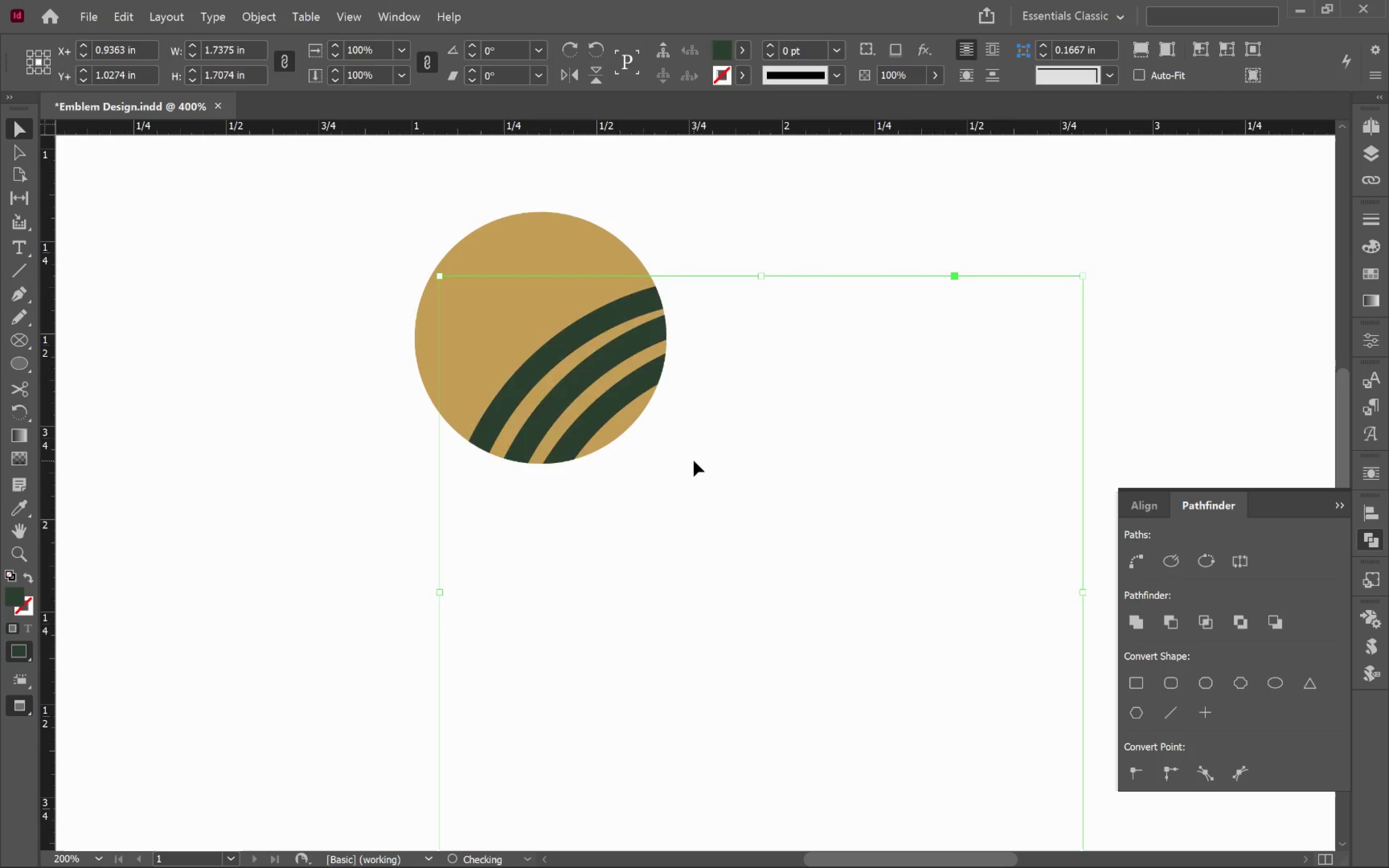 
key(Control+Z)
 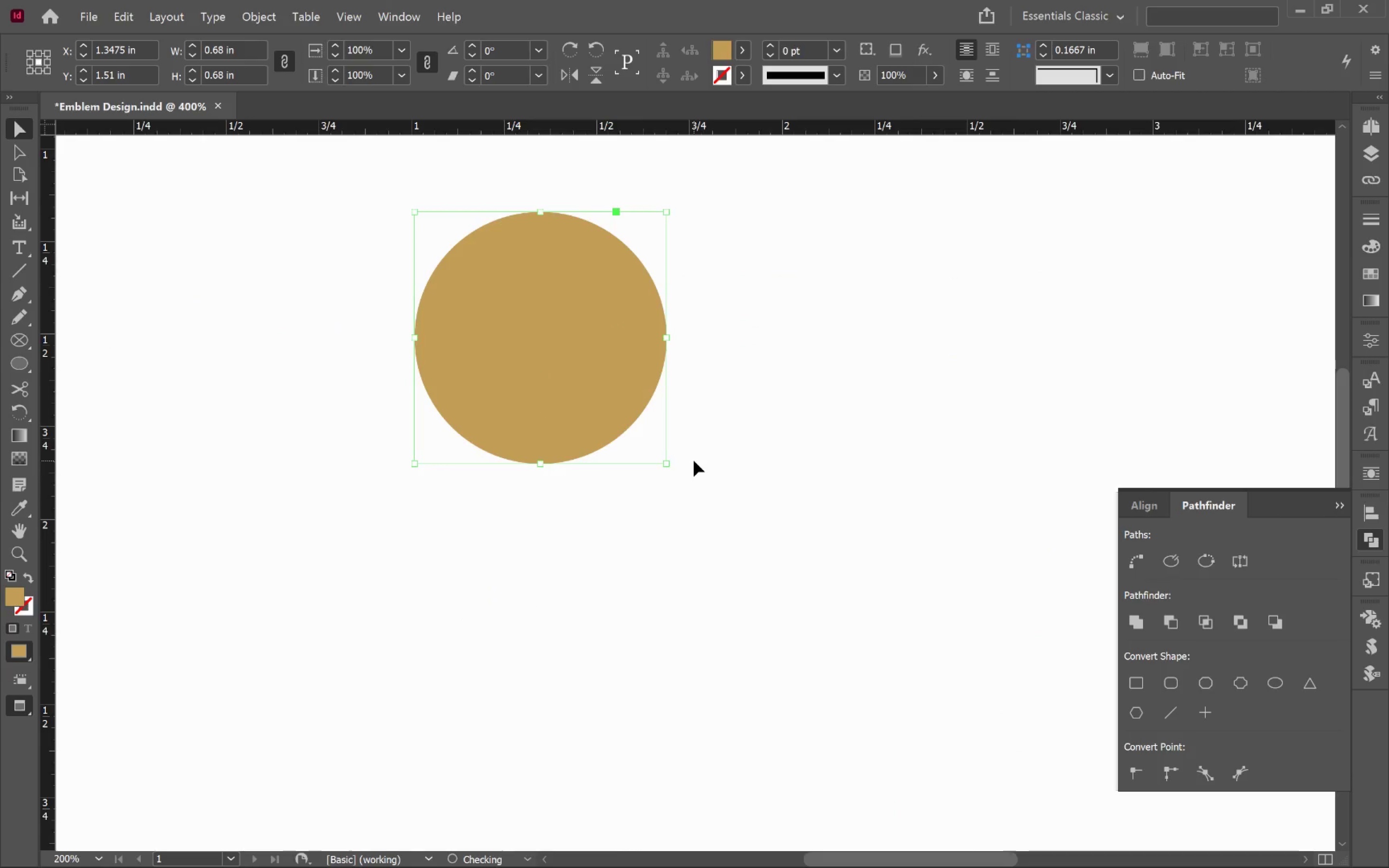 
key(Control+Z)
 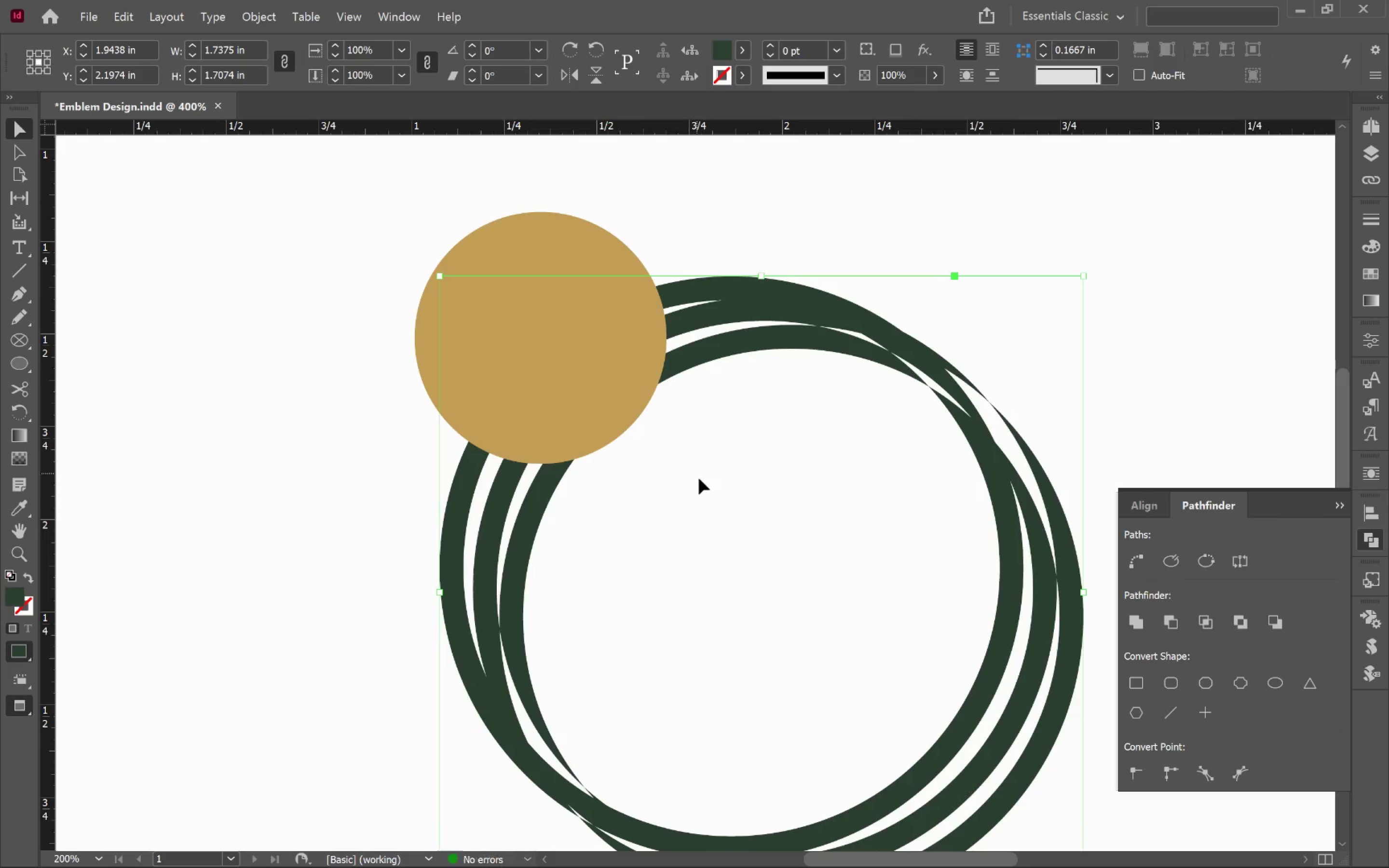 
key(Control+Z)
 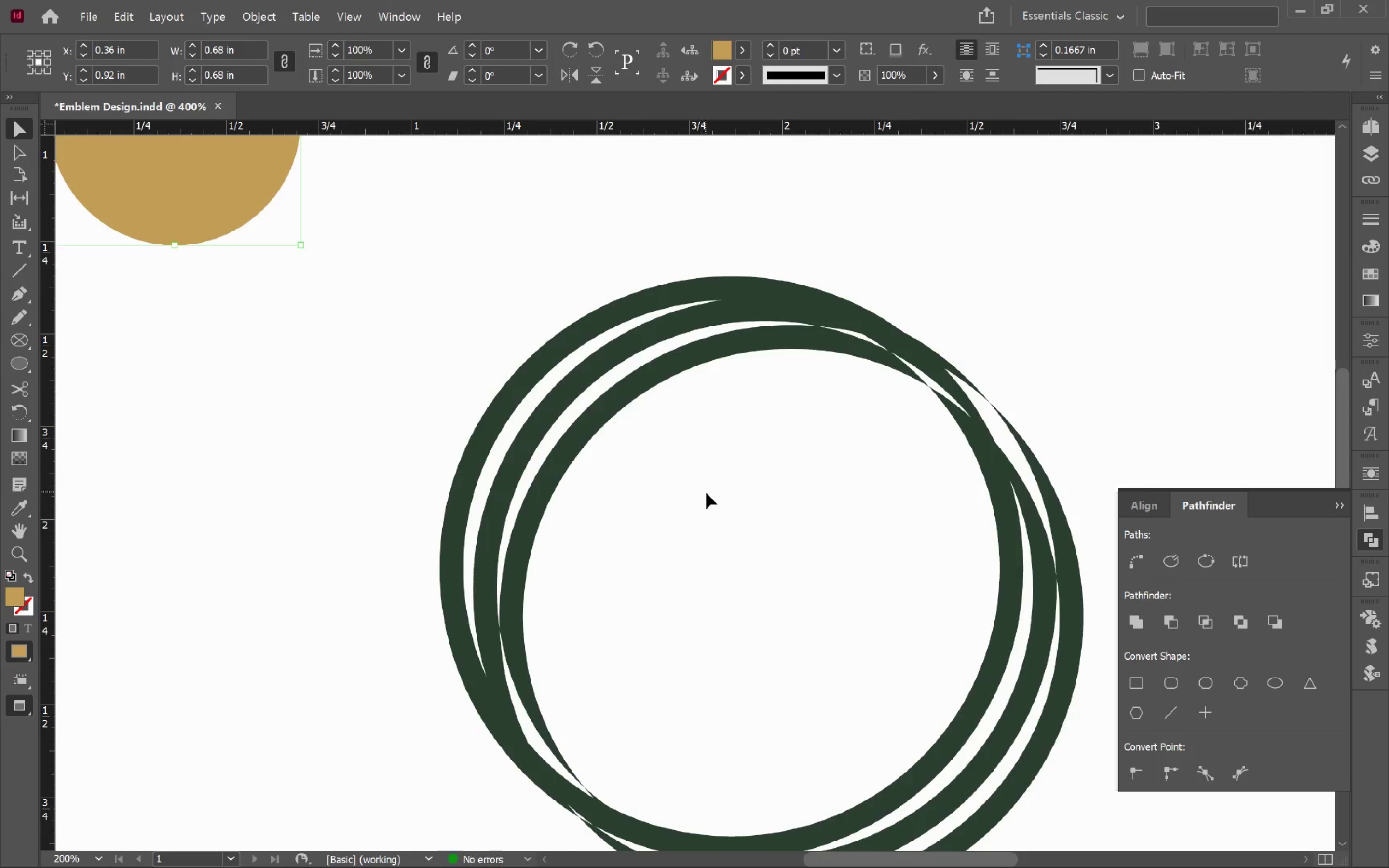 
left_click([706, 493])
 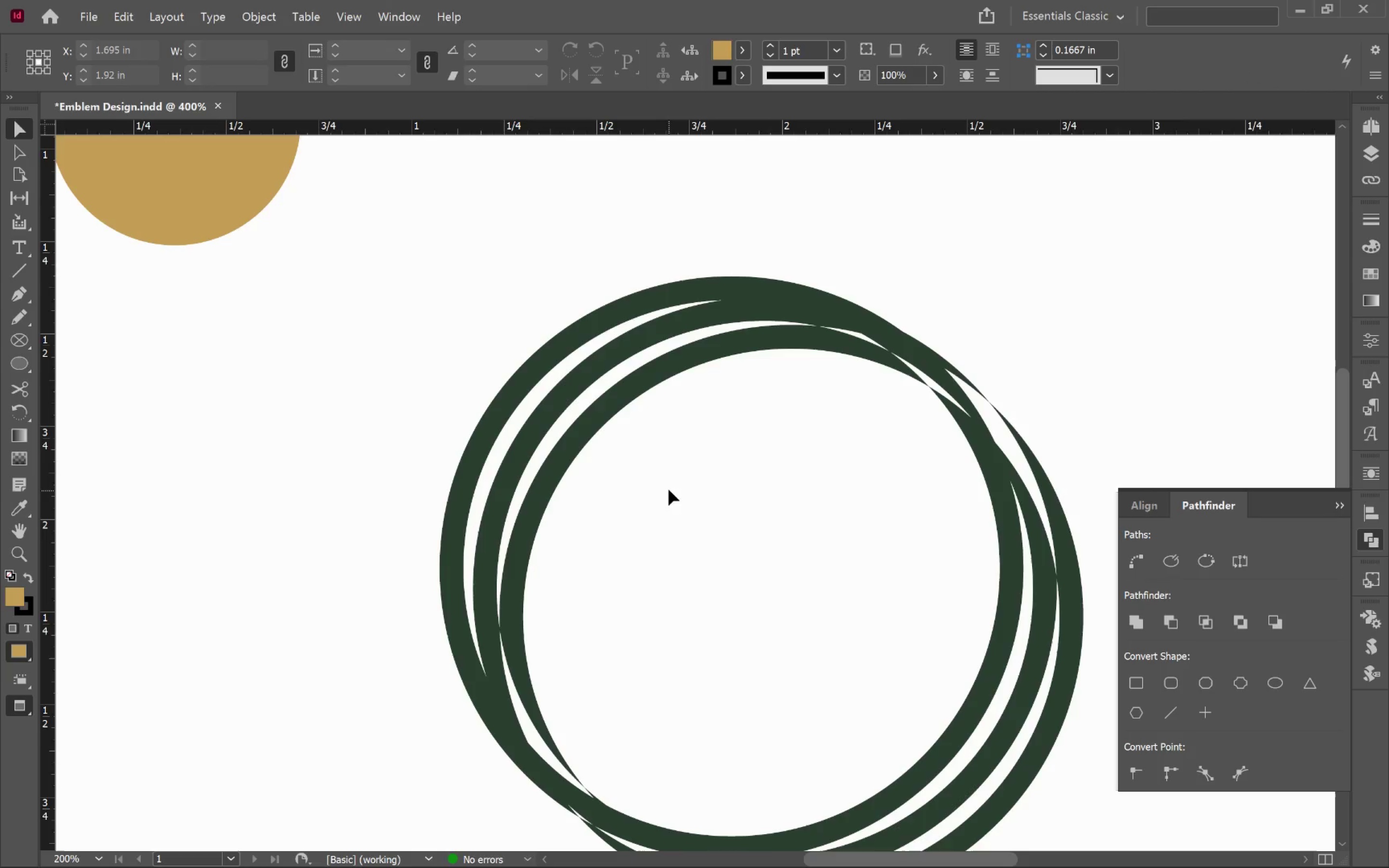 
hold_key(key=AltLeft, duration=0.77)
 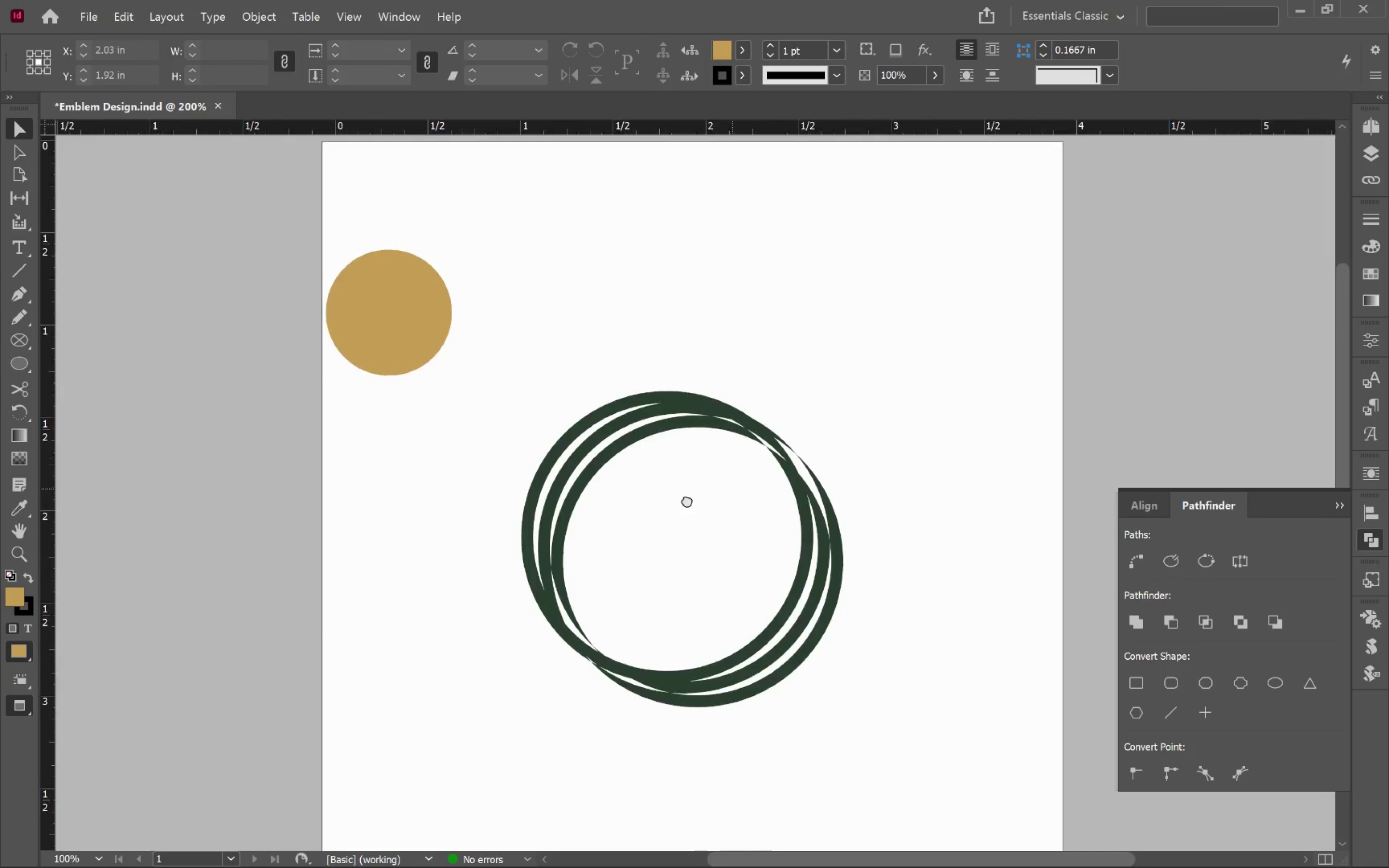 
hold_key(key=Space, duration=1.14)
 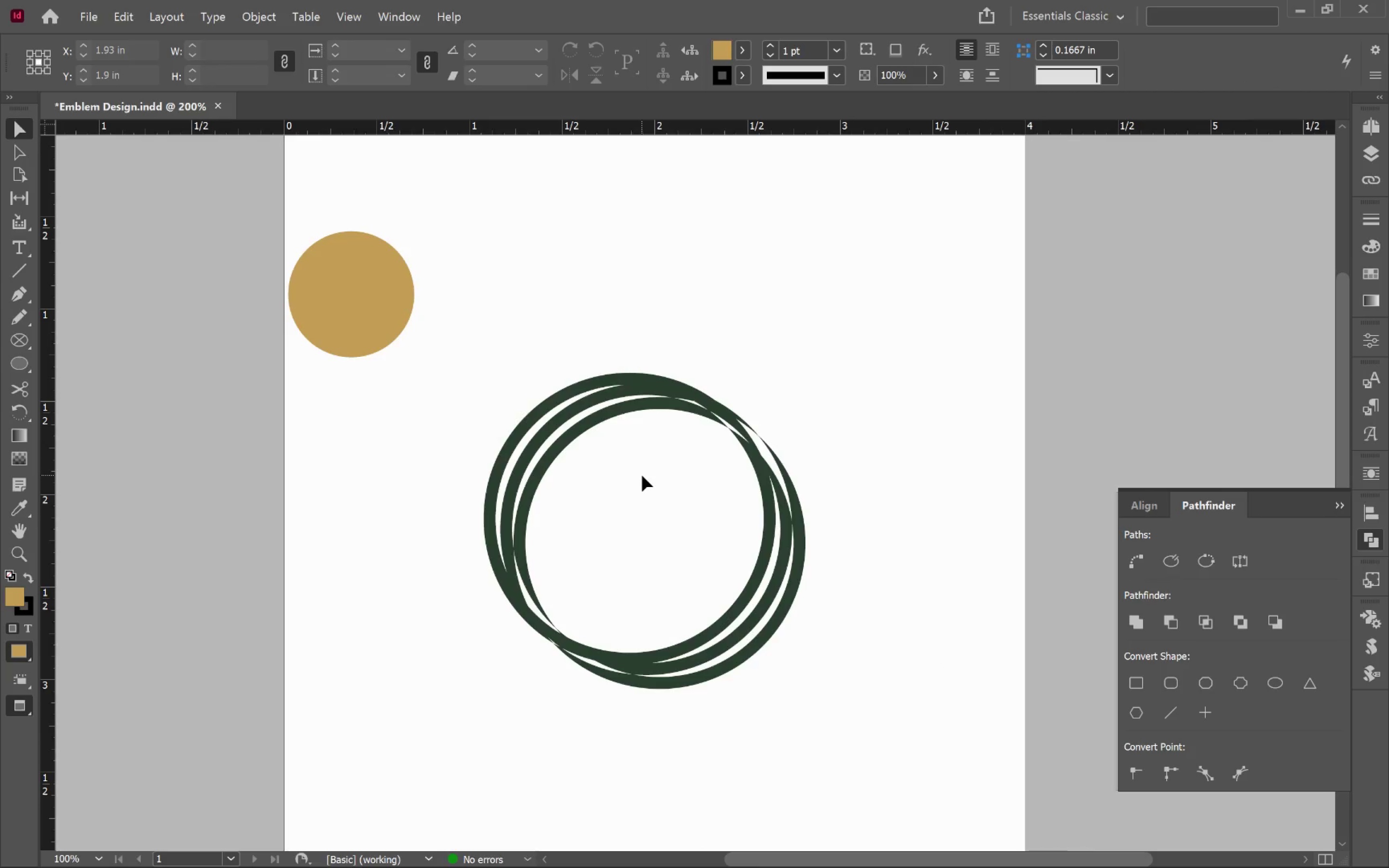 
scroll: coordinate [669, 488], scroll_direction: down, amount: 2.0
 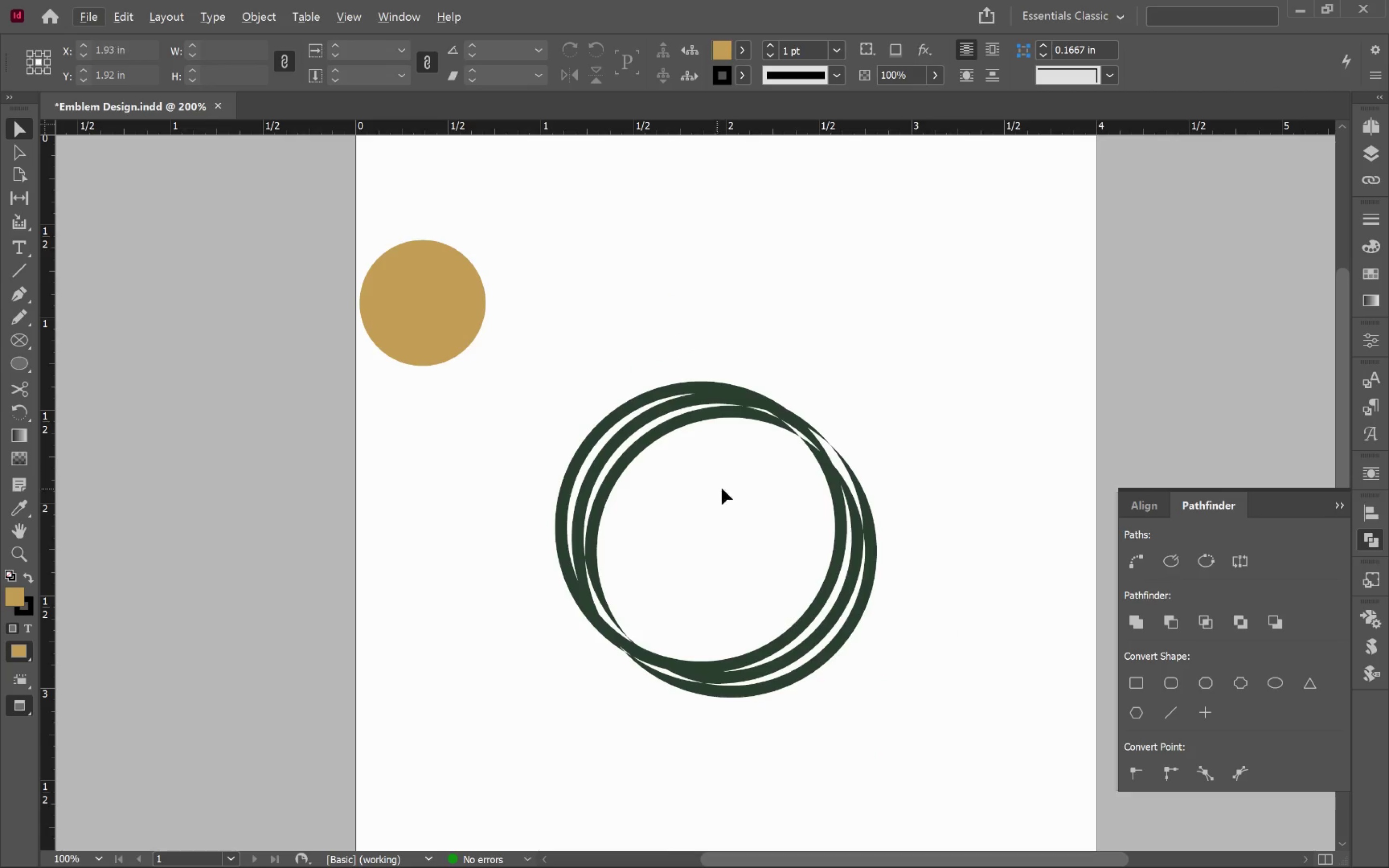 
left_click_drag(start_coordinate=[732, 488], to_coordinate=[661, 480])
 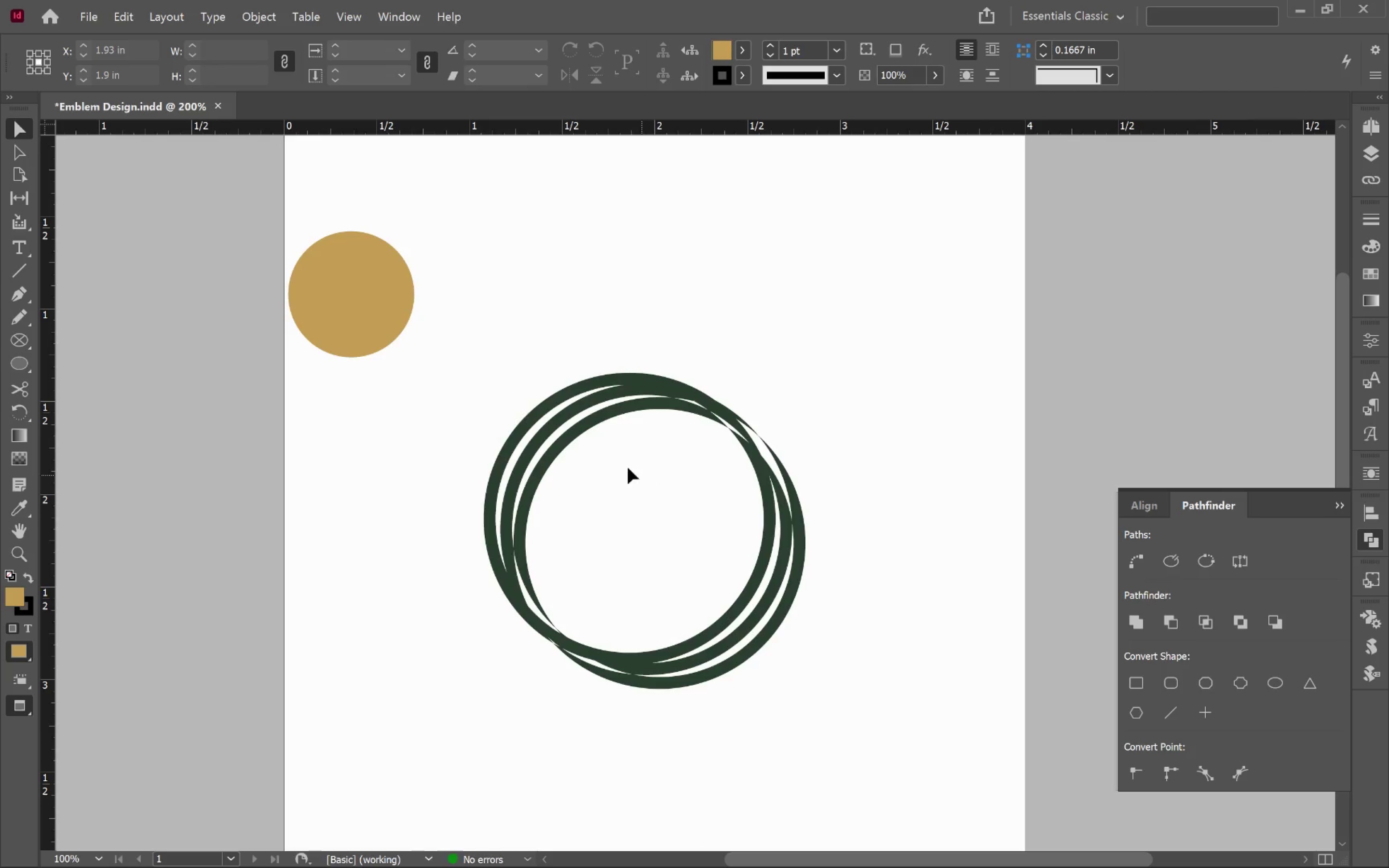 
left_click([555, 441])
 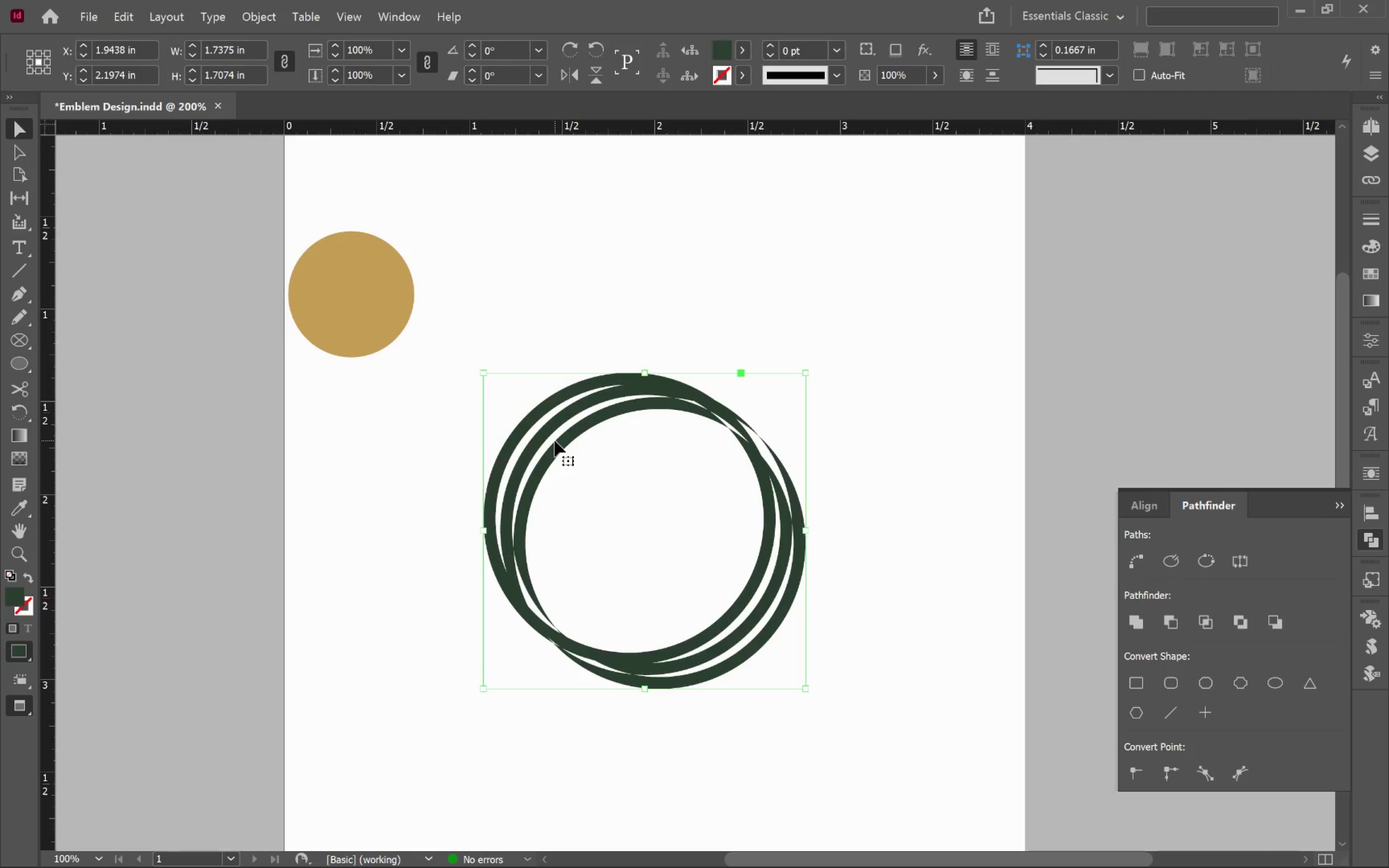 
wait(7.42)
 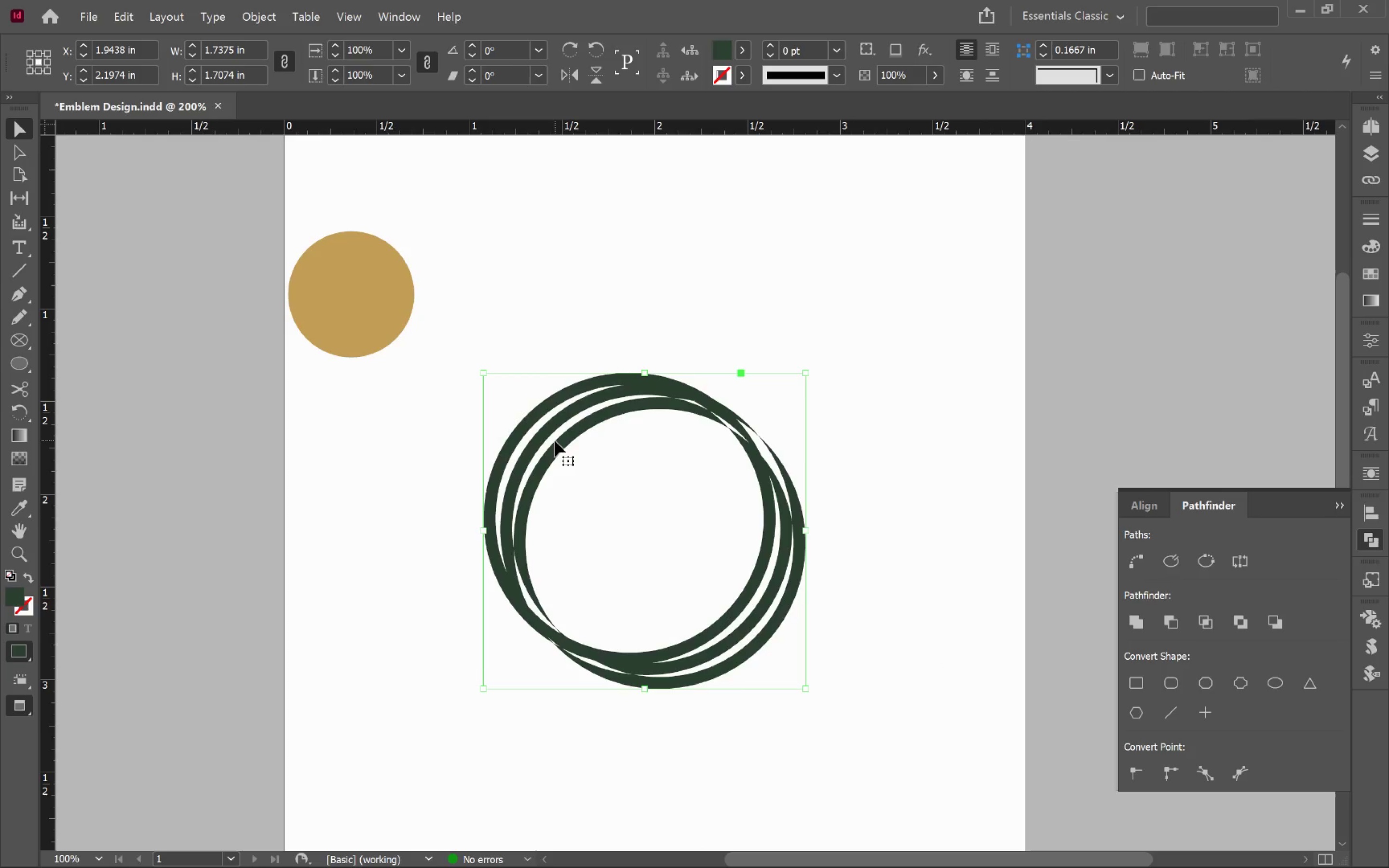 
key(Control+Z)
 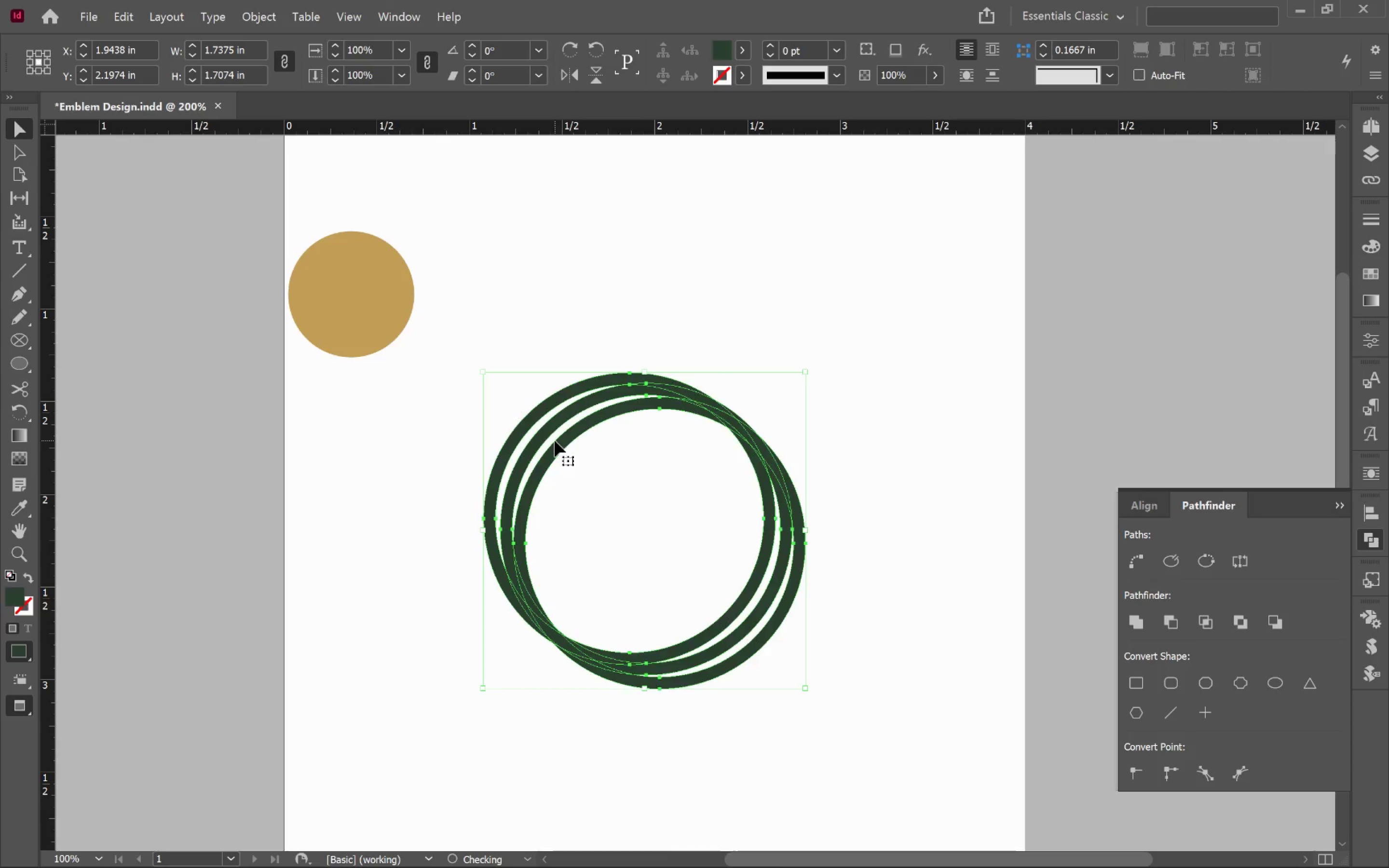 
key(Control+Z)
 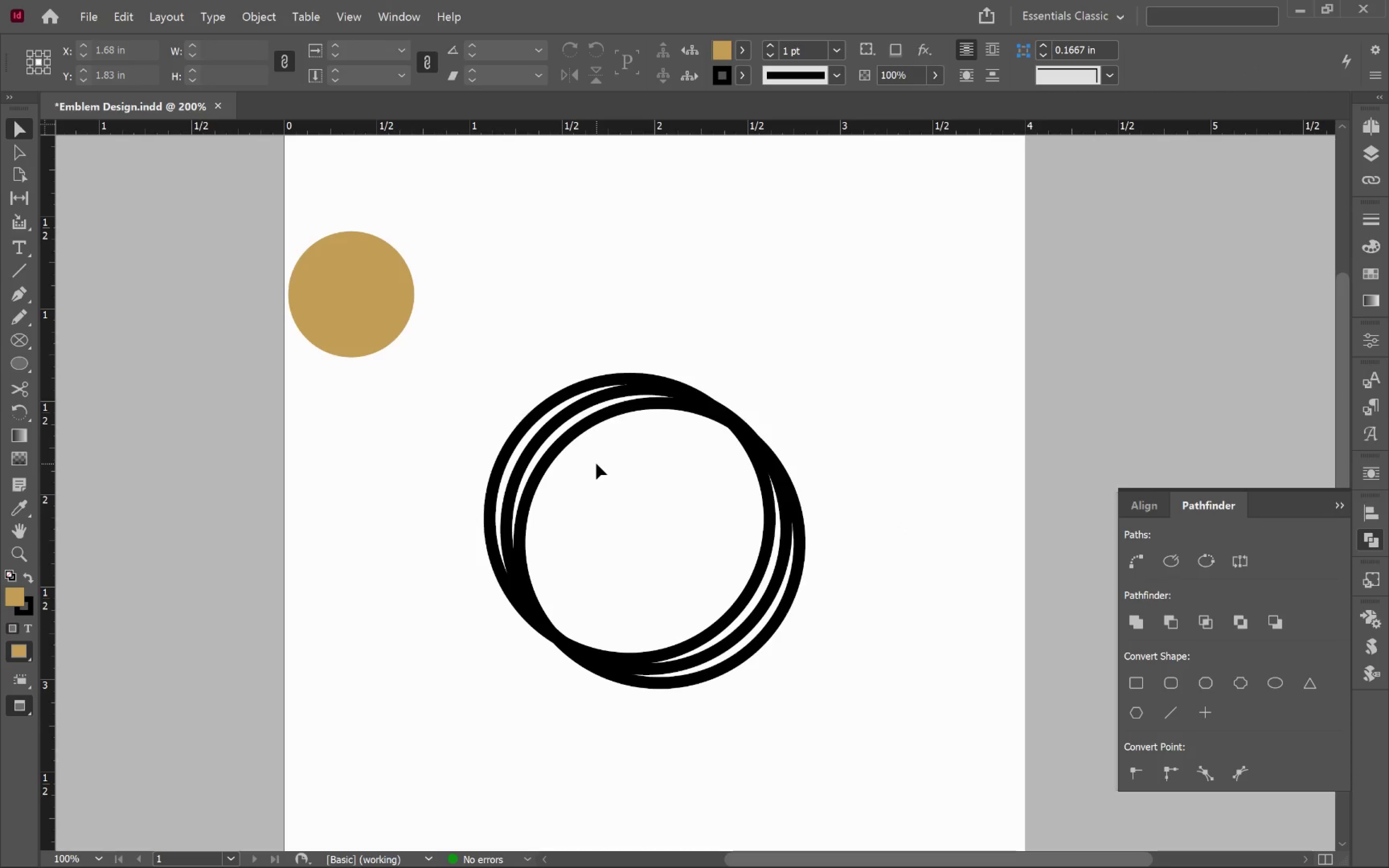 
left_click_drag(start_coordinate=[534, 345], to_coordinate=[646, 461])
 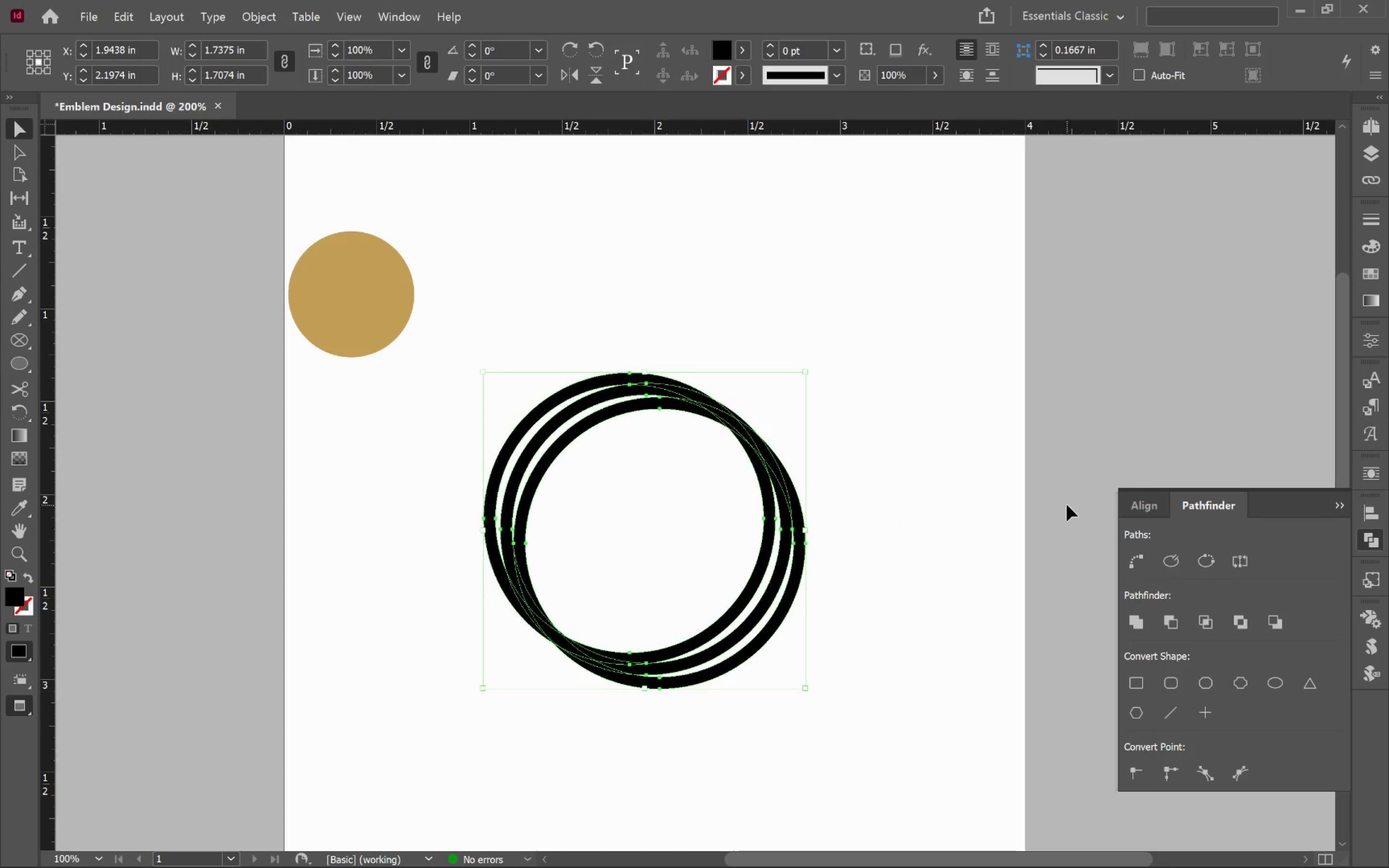 
left_click([881, 433])
 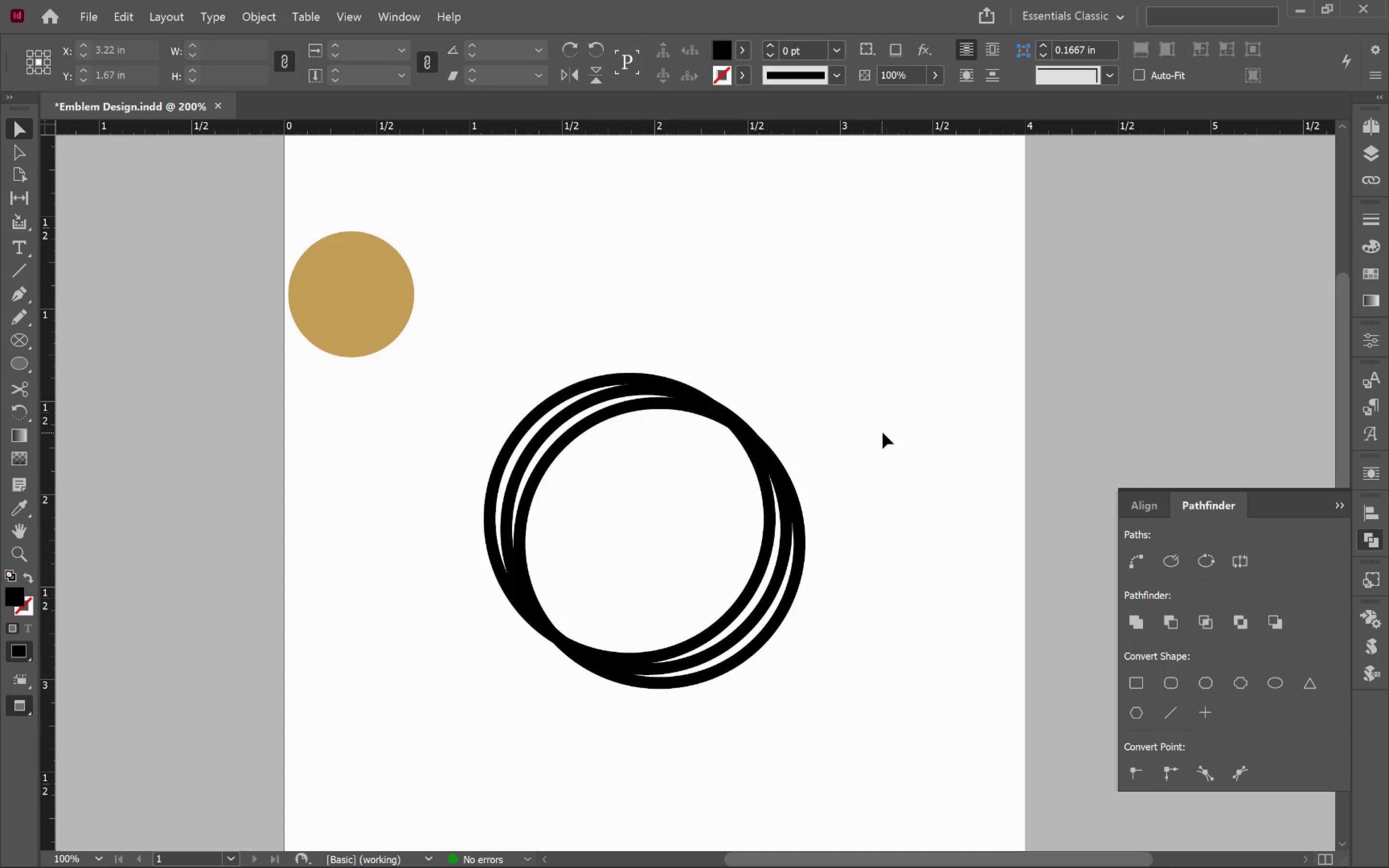 
type(av)
 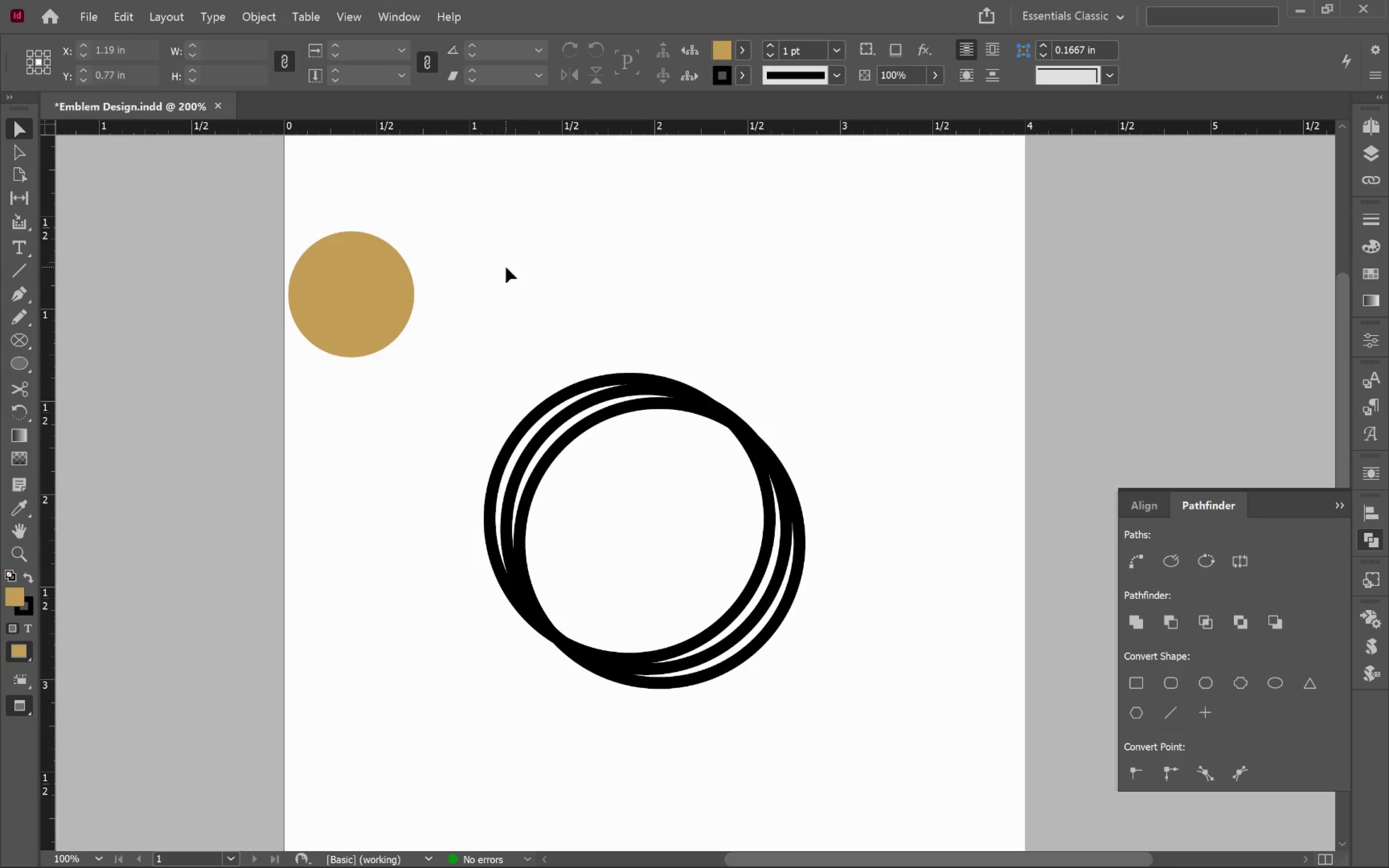 
left_click_drag(start_coordinate=[516, 284], to_coordinate=[742, 556])
 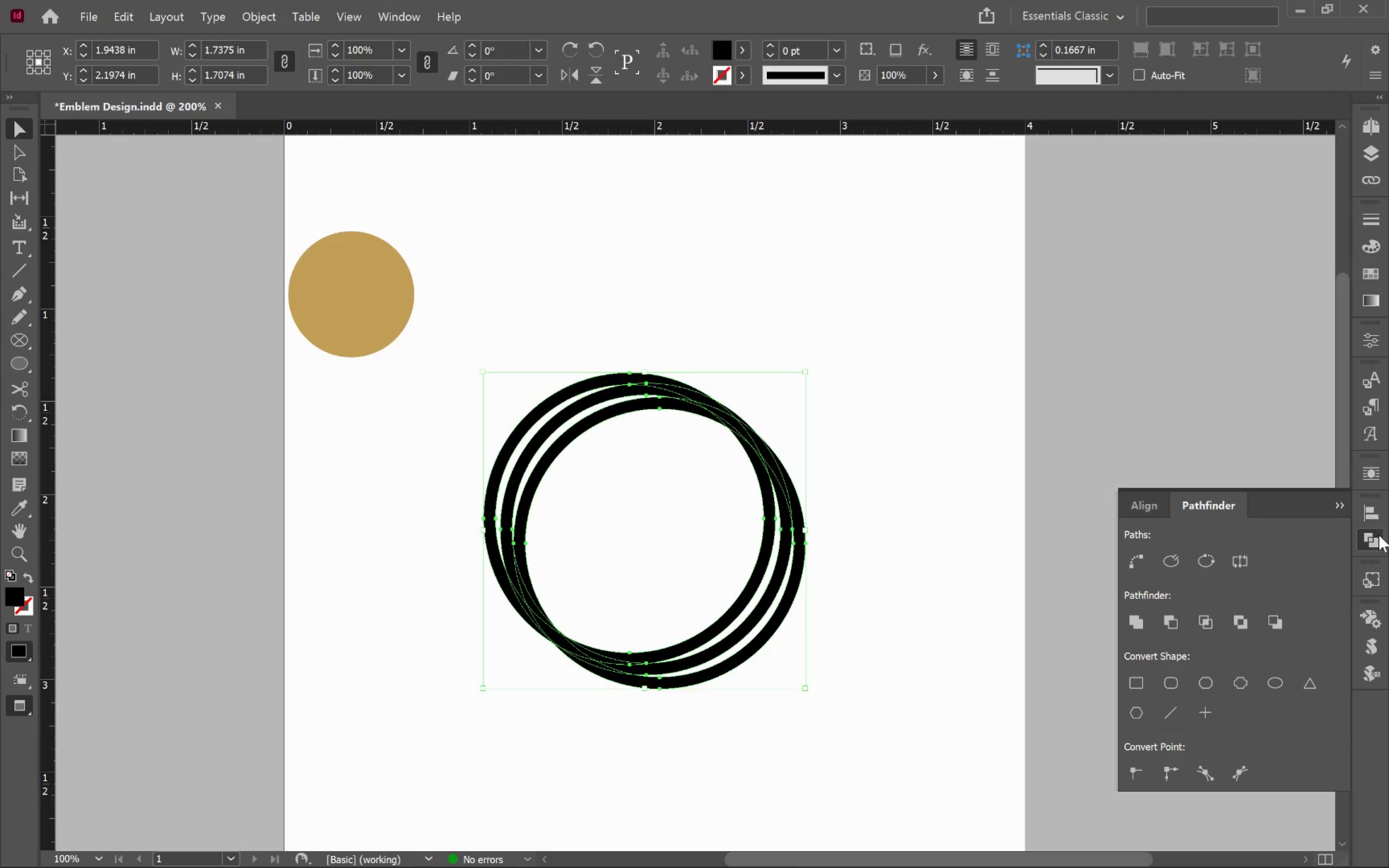 
left_click([1377, 516])
 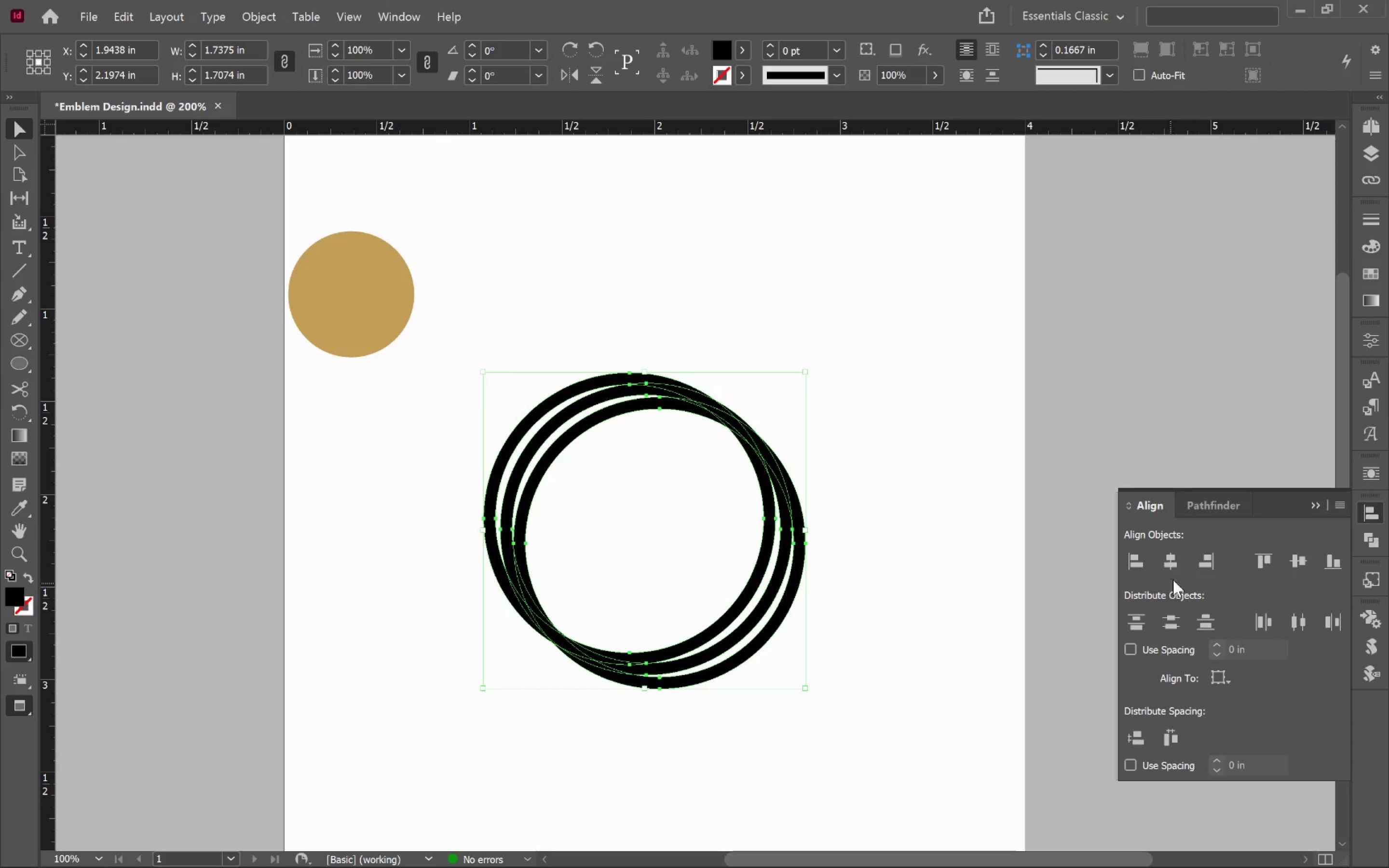 
left_click([1174, 564])
 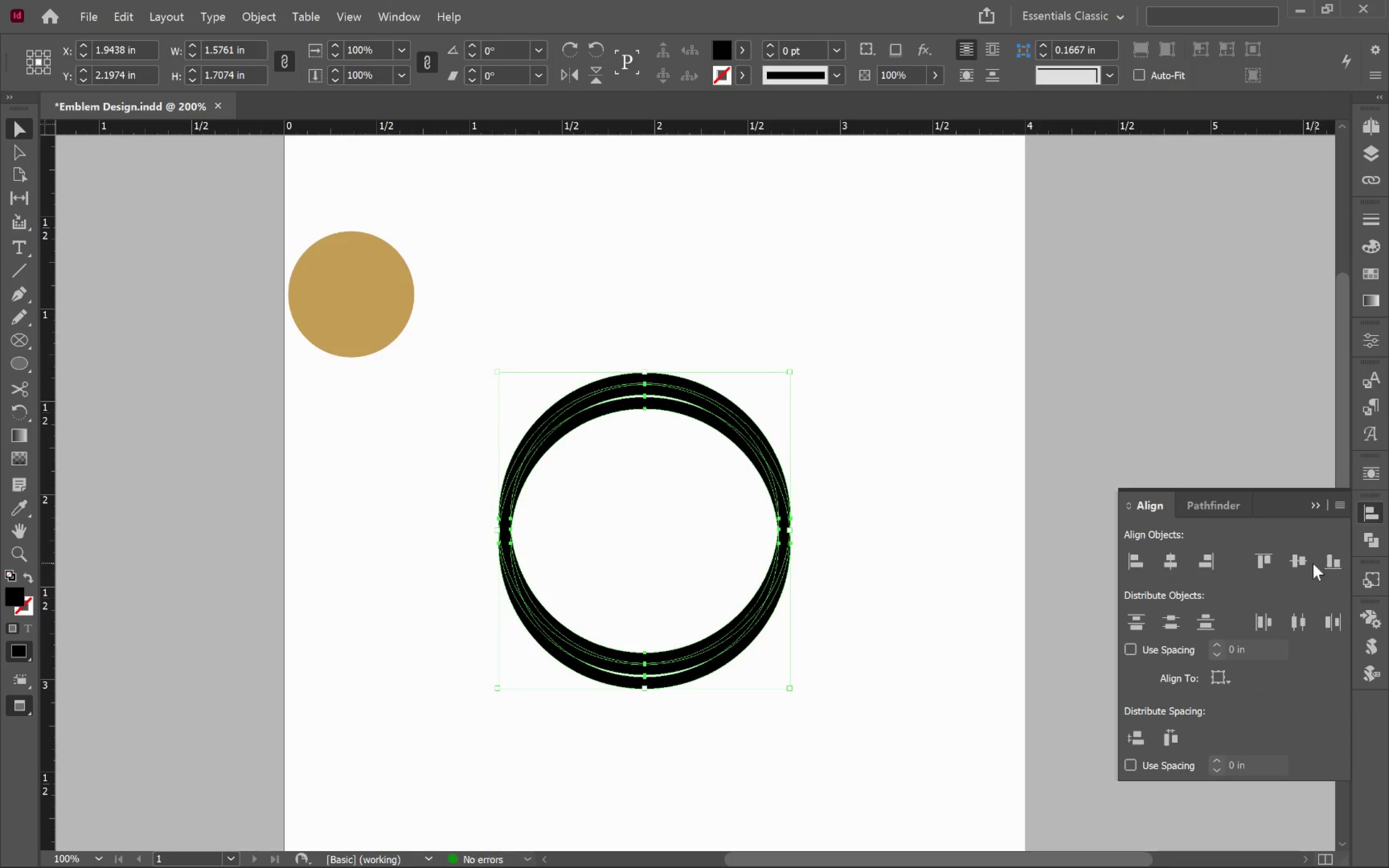 
left_click([1291, 560])
 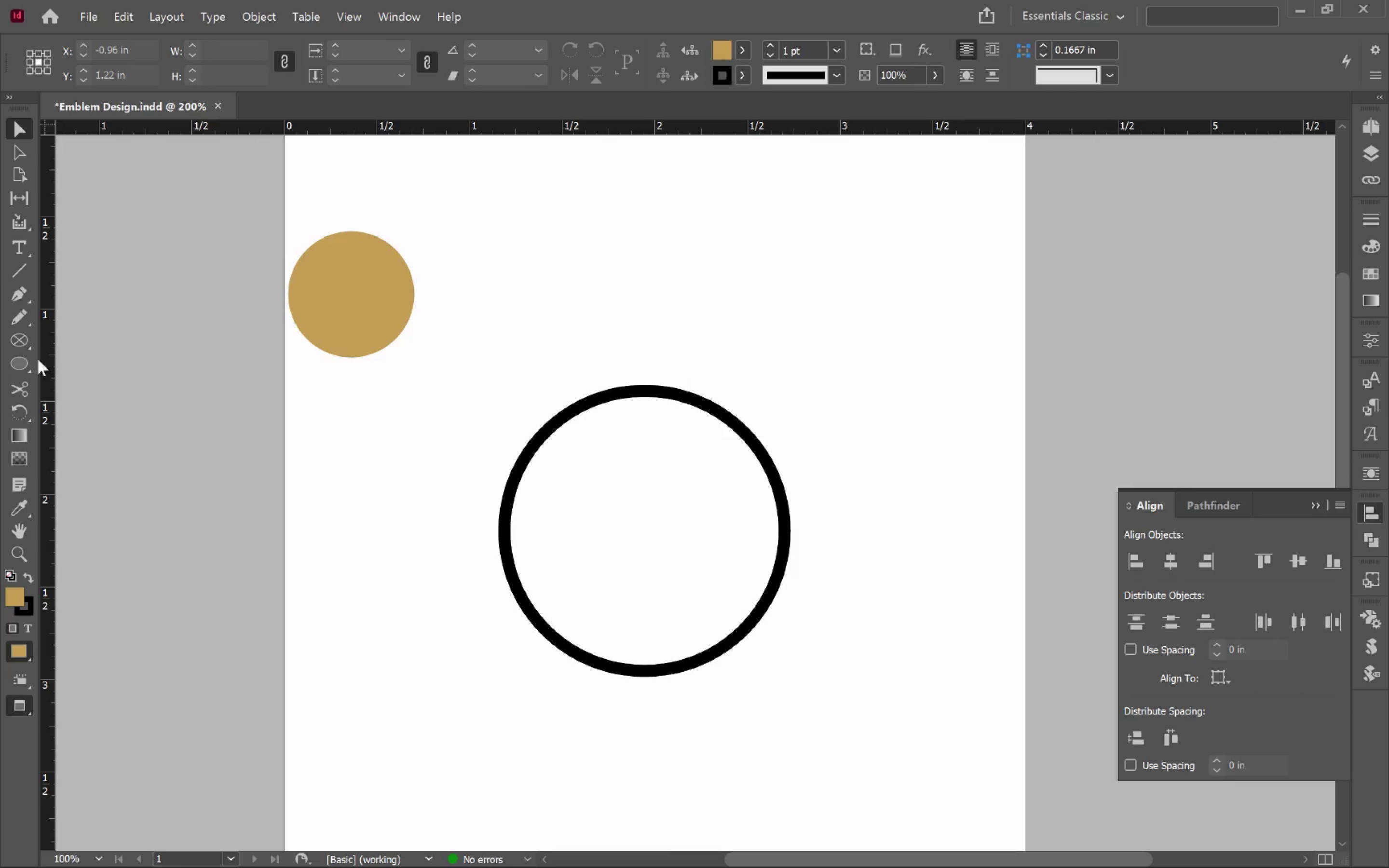 
left_click_drag(start_coordinate=[19, 340], to_coordinate=[70, 369])
 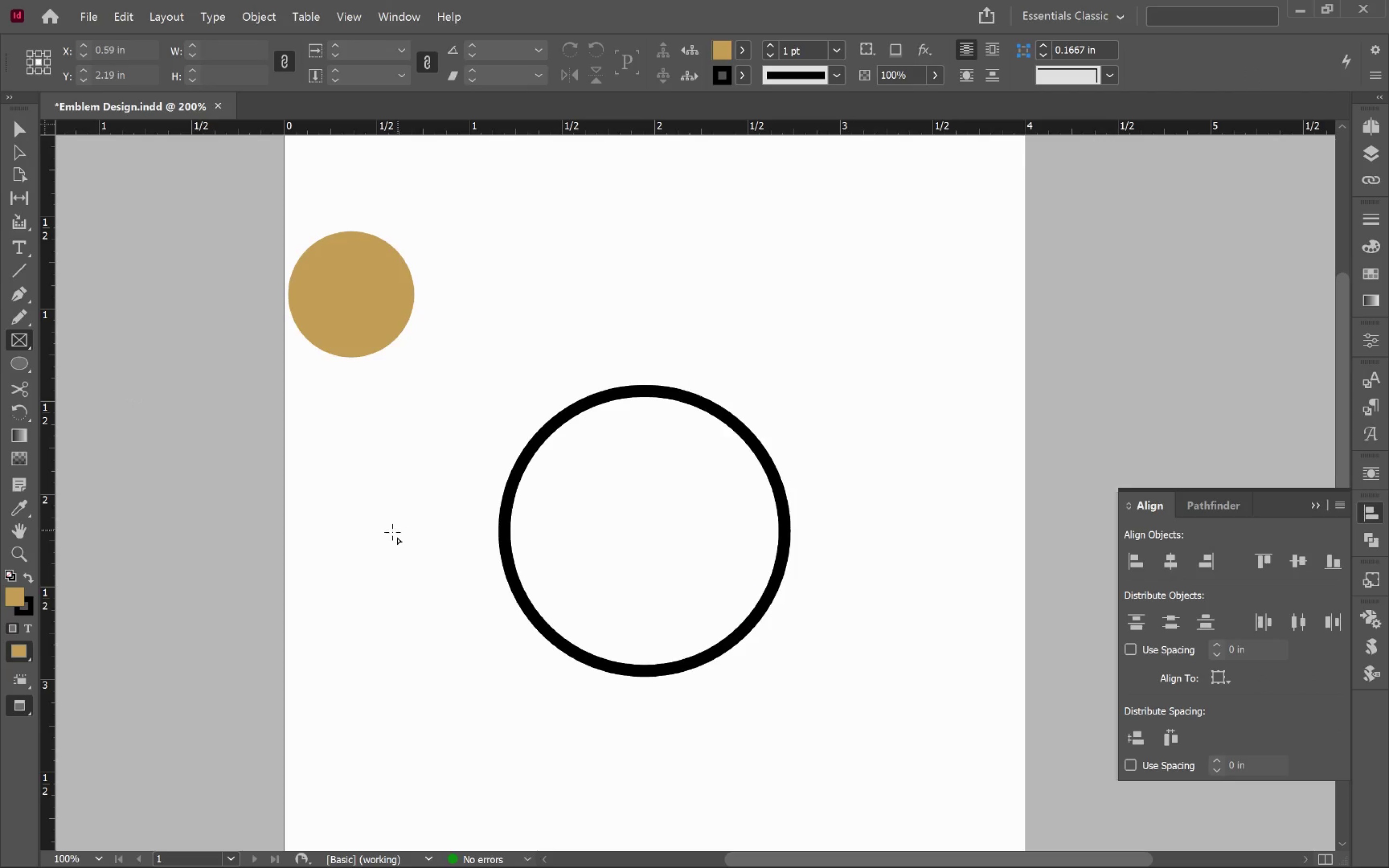 
left_click_drag(start_coordinate=[384, 535], to_coordinate=[654, 549])
 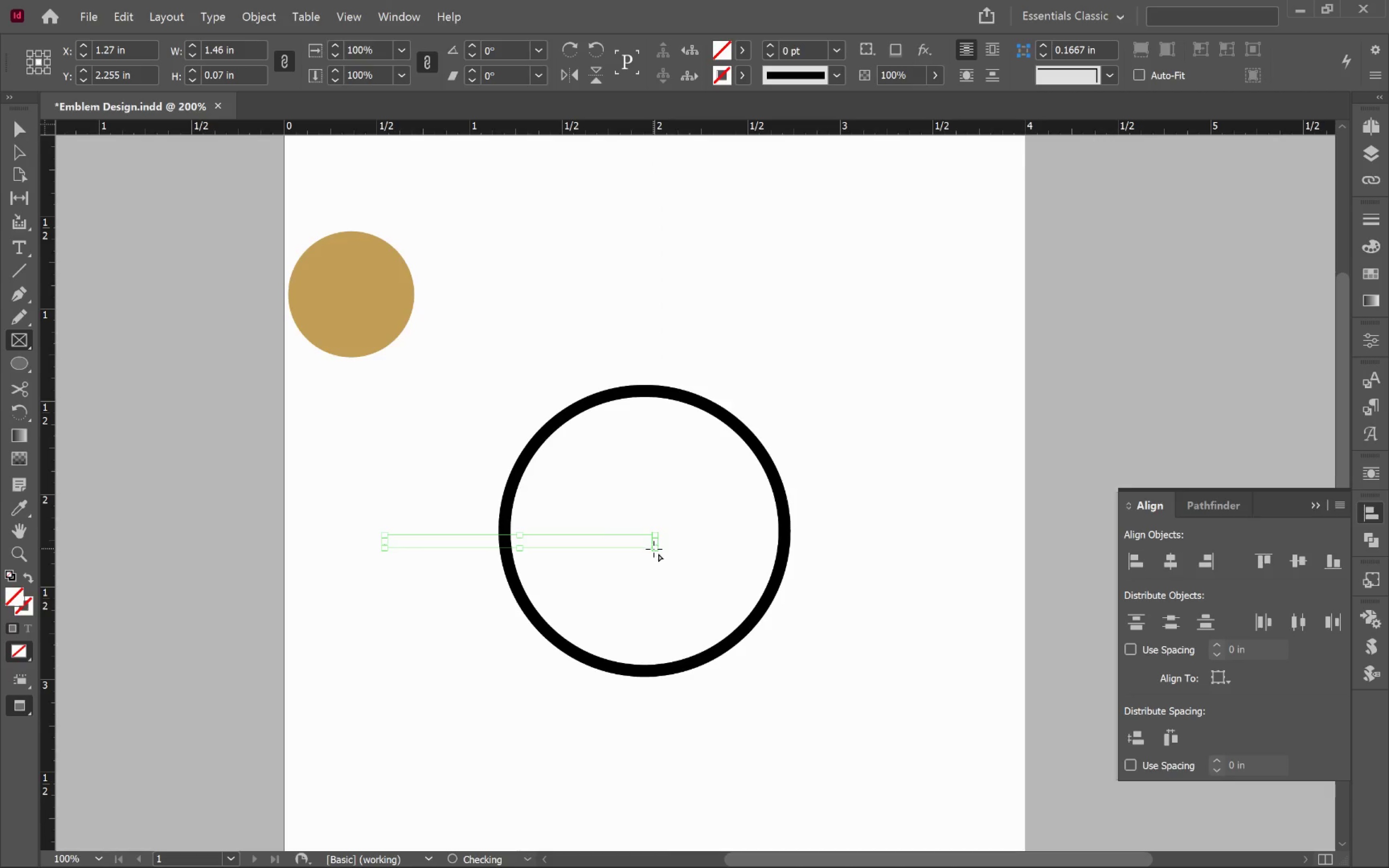 
hold_key(key=ShiftLeft, duration=0.86)
 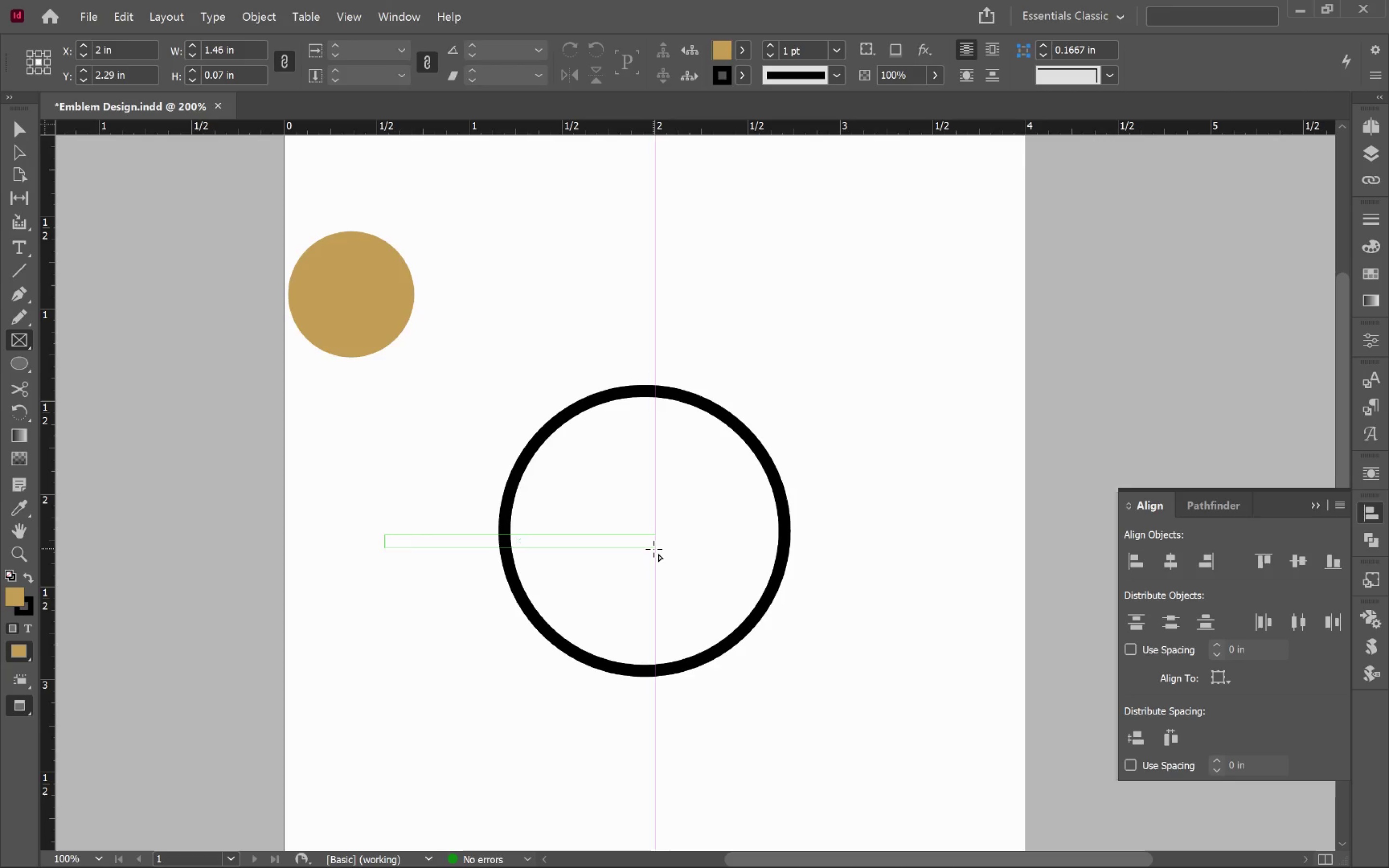 
key(V)
 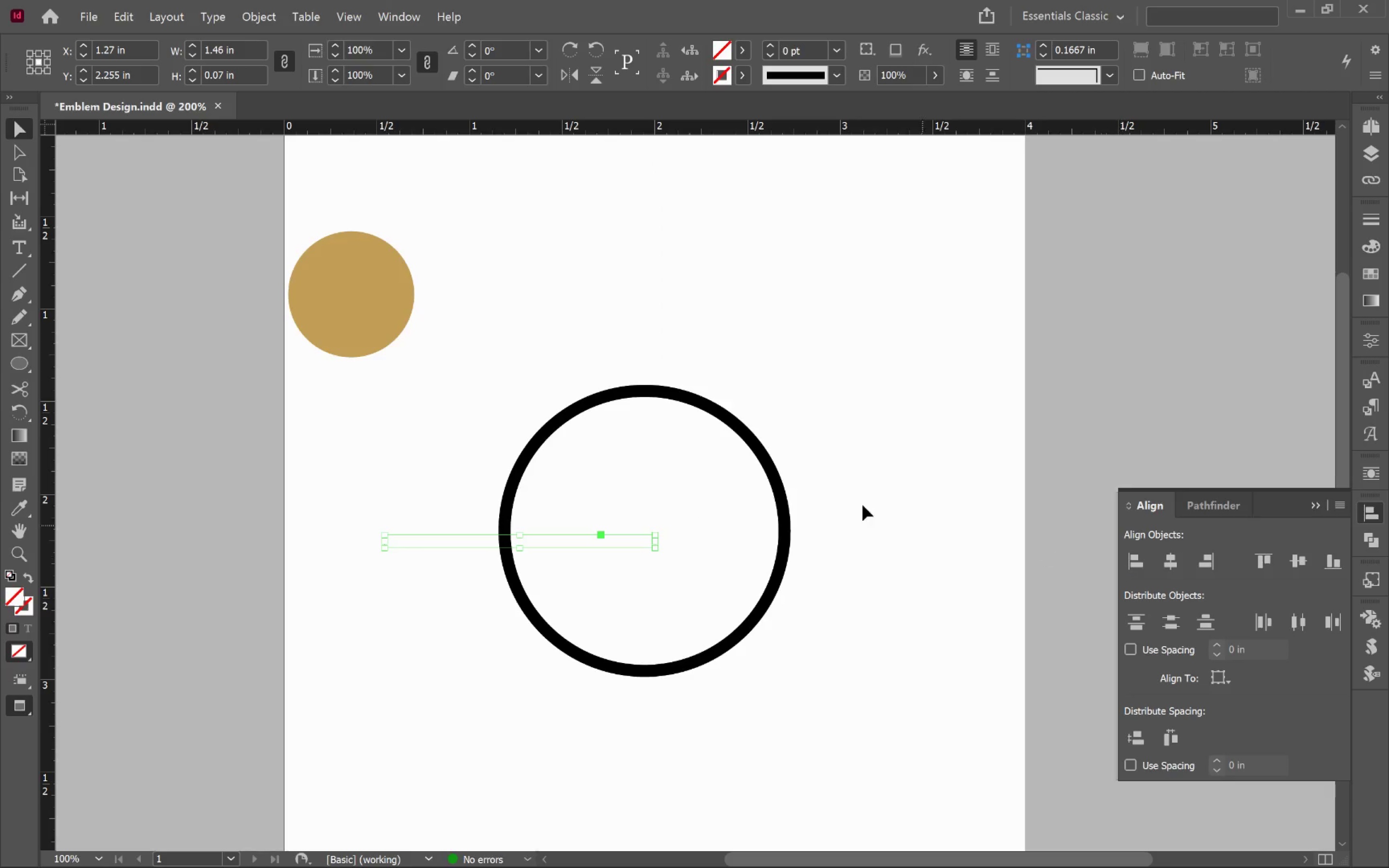 
left_click_drag(start_coordinate=[838, 417], to_coordinate=[380, 617])
 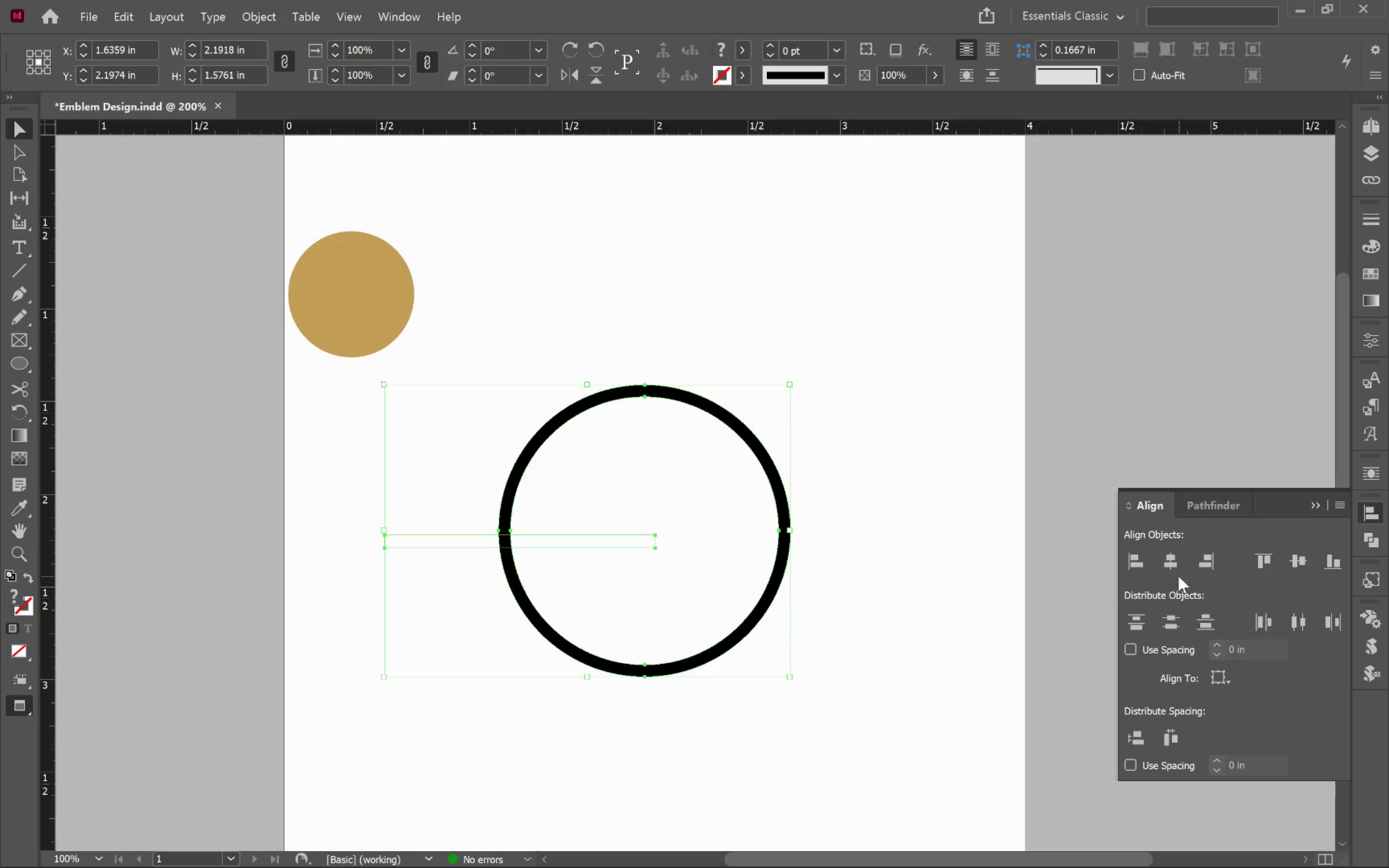 
left_click([1179, 563])
 